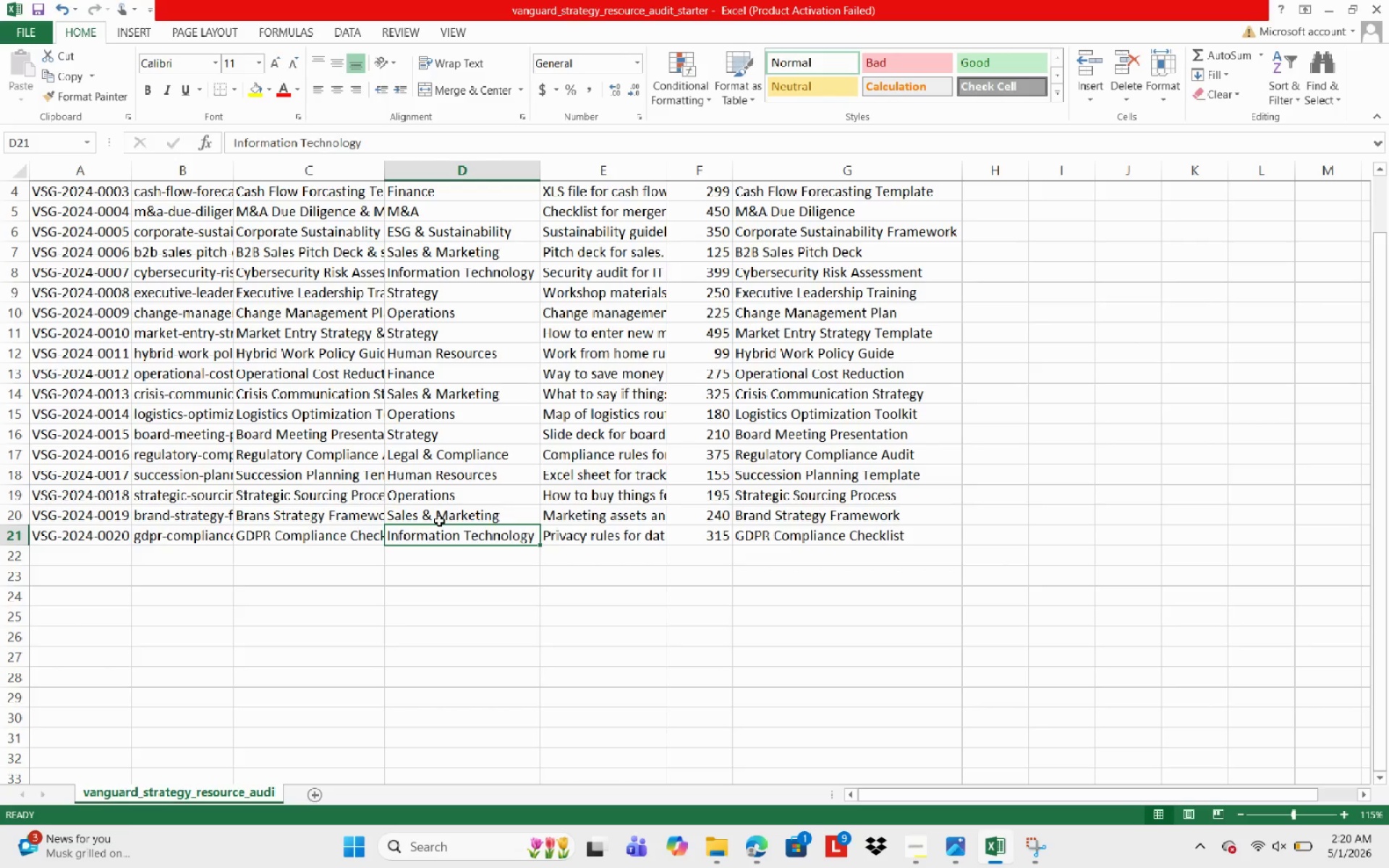 
wait(9.44)
 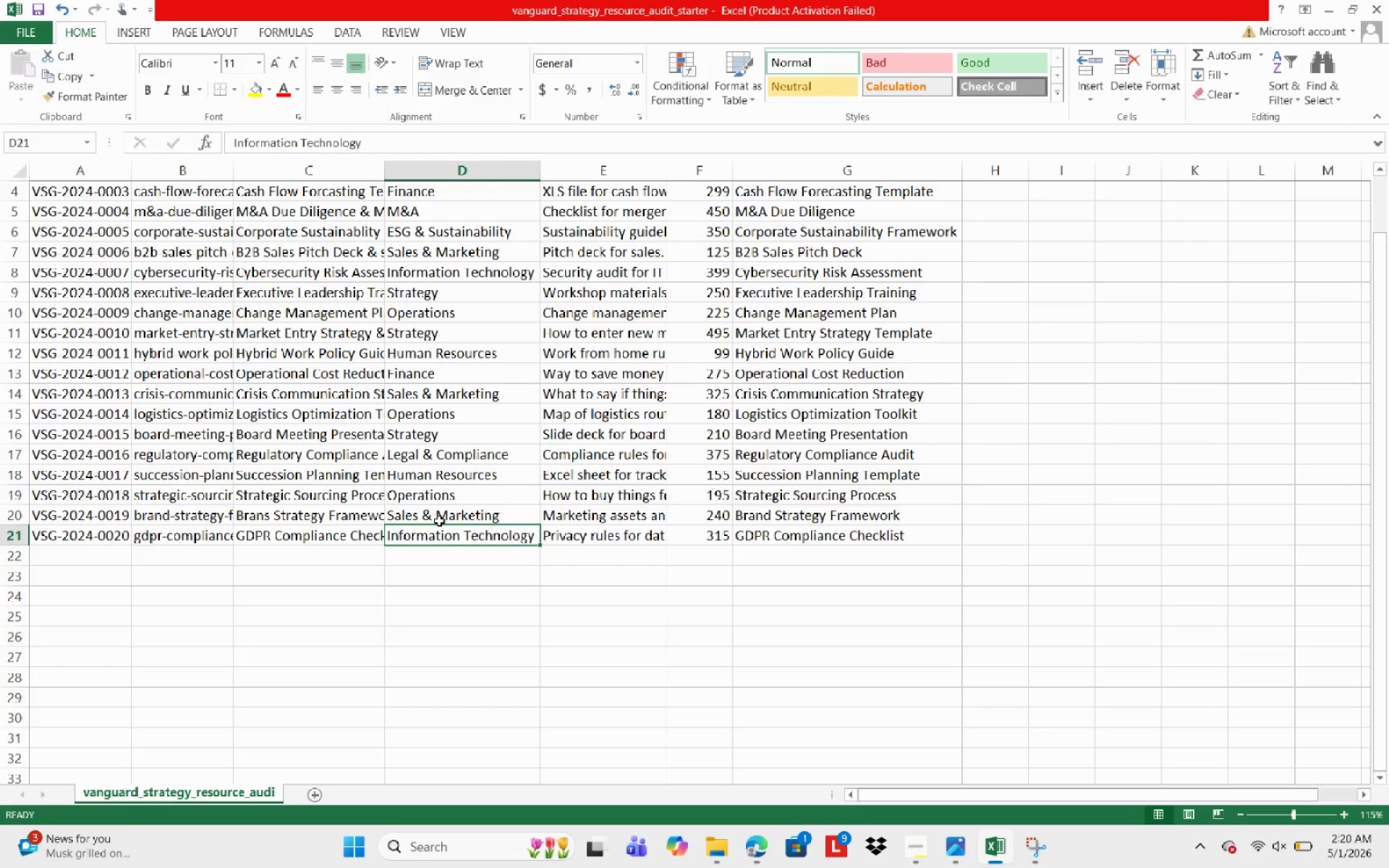 
scroll: coordinate [515, 302], scroll_direction: up, amount: 9.0
 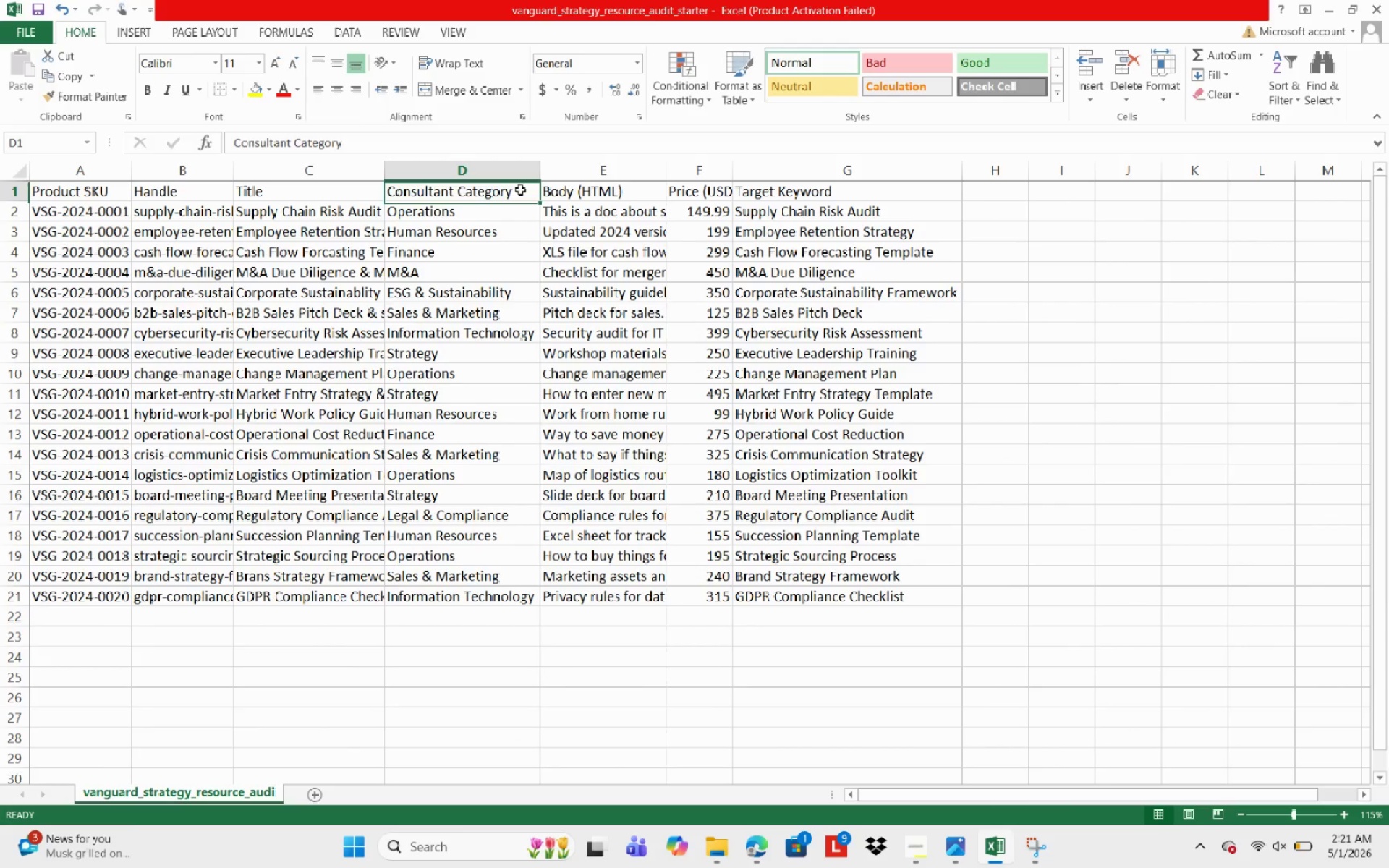 
hold_key(key=ControlLeft, duration=0.75)
 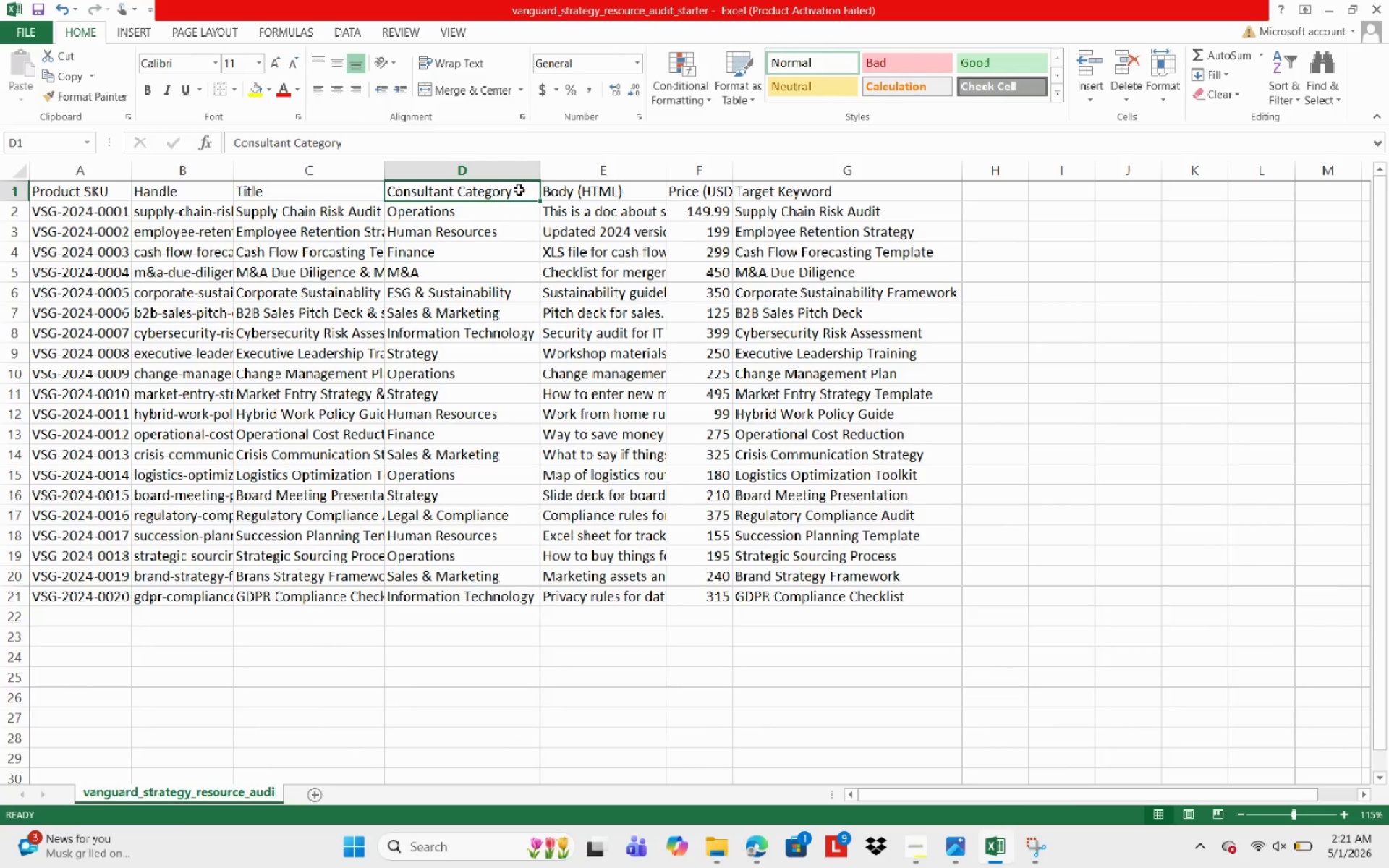 
type(Standard Product Type)
 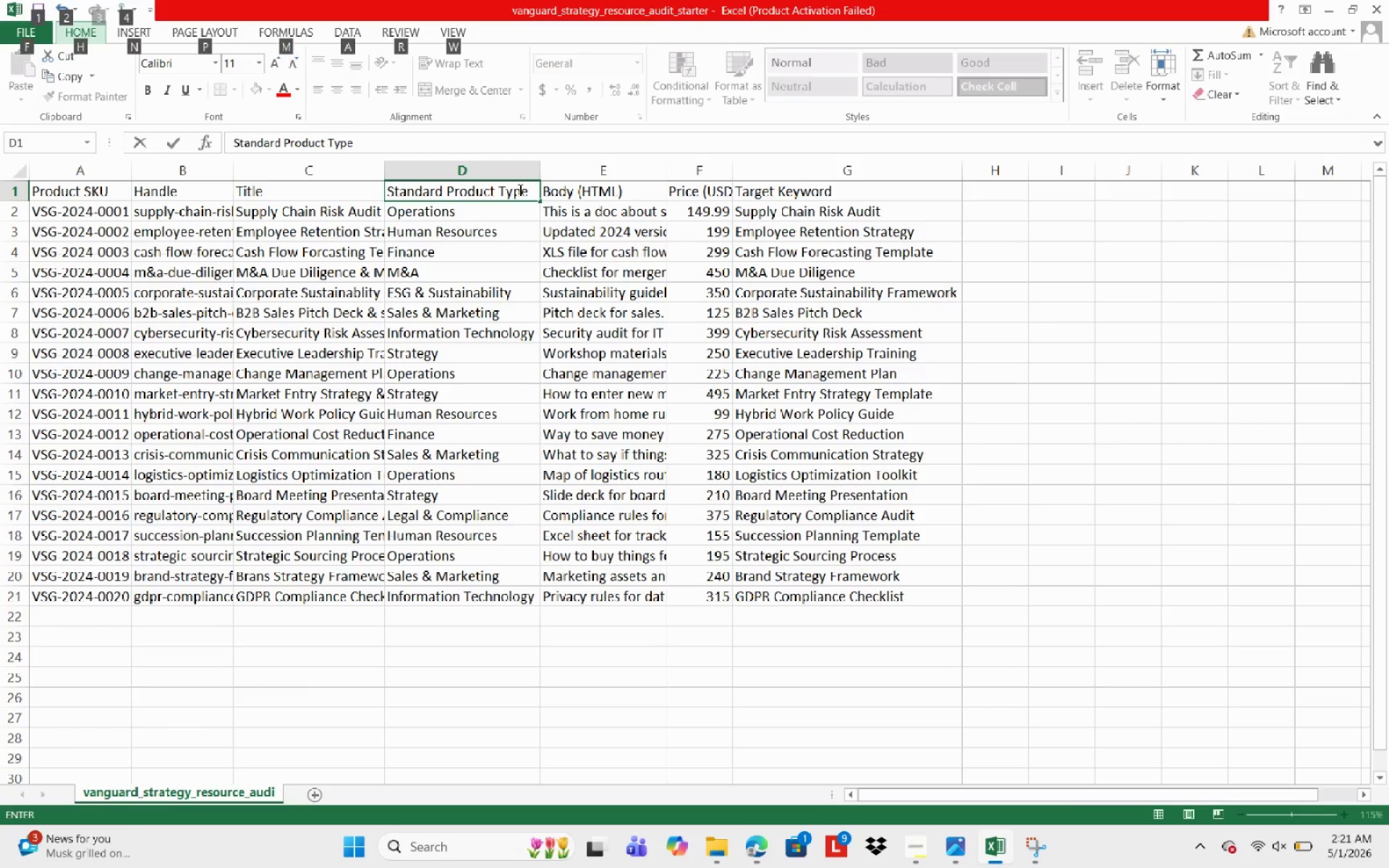 
 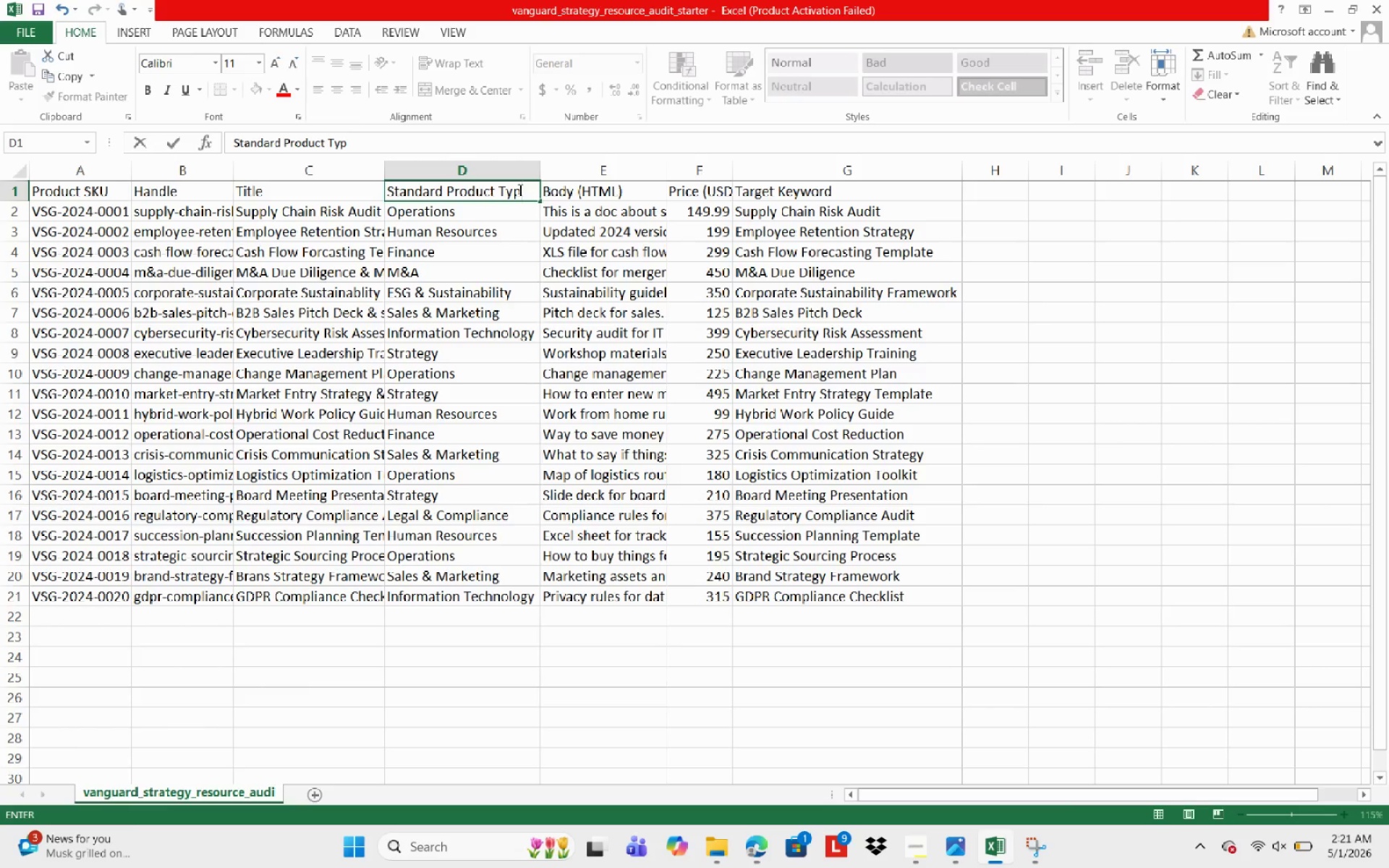 
key(Alt+AltRight)
 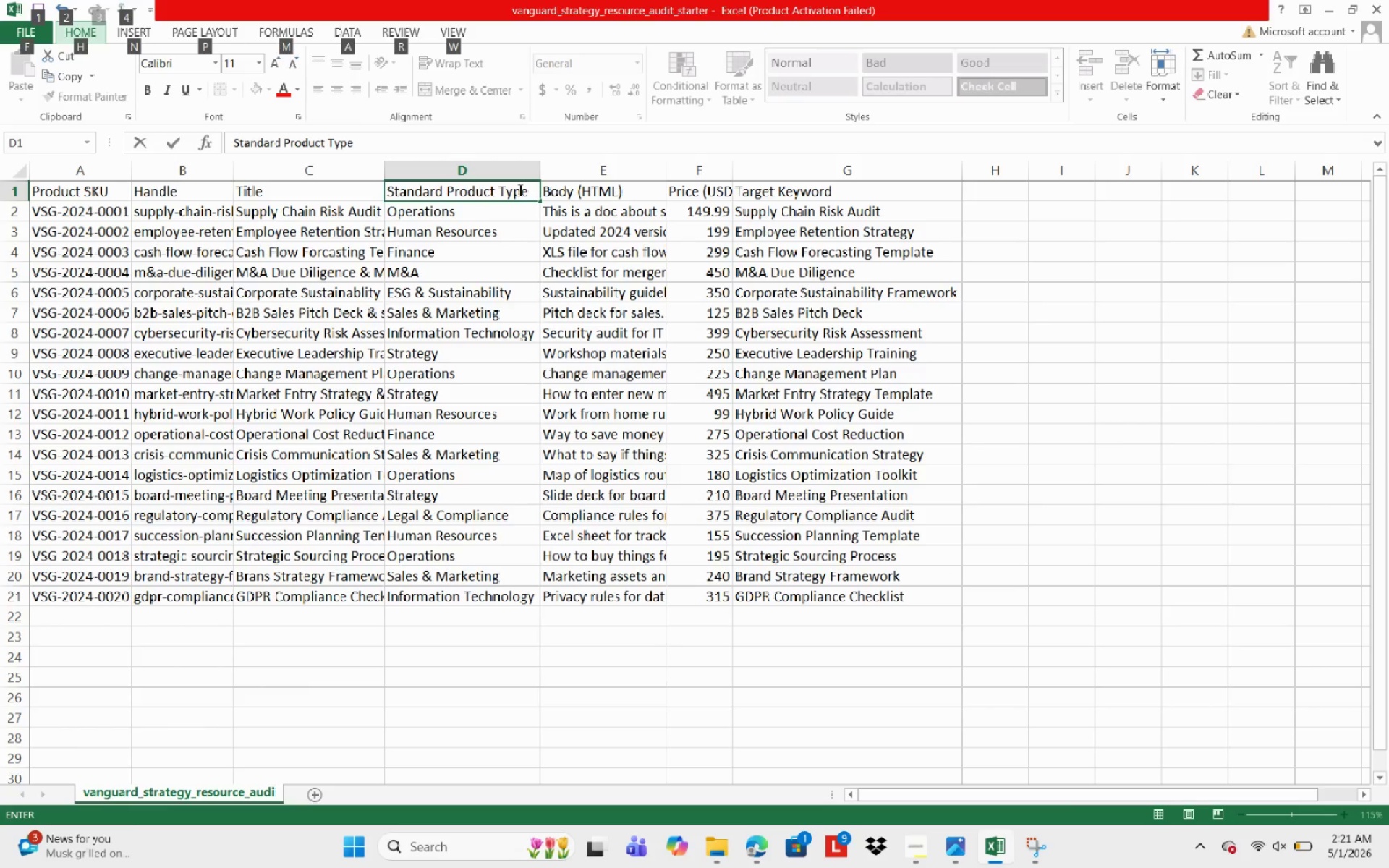 
key(NumpadEnter)
 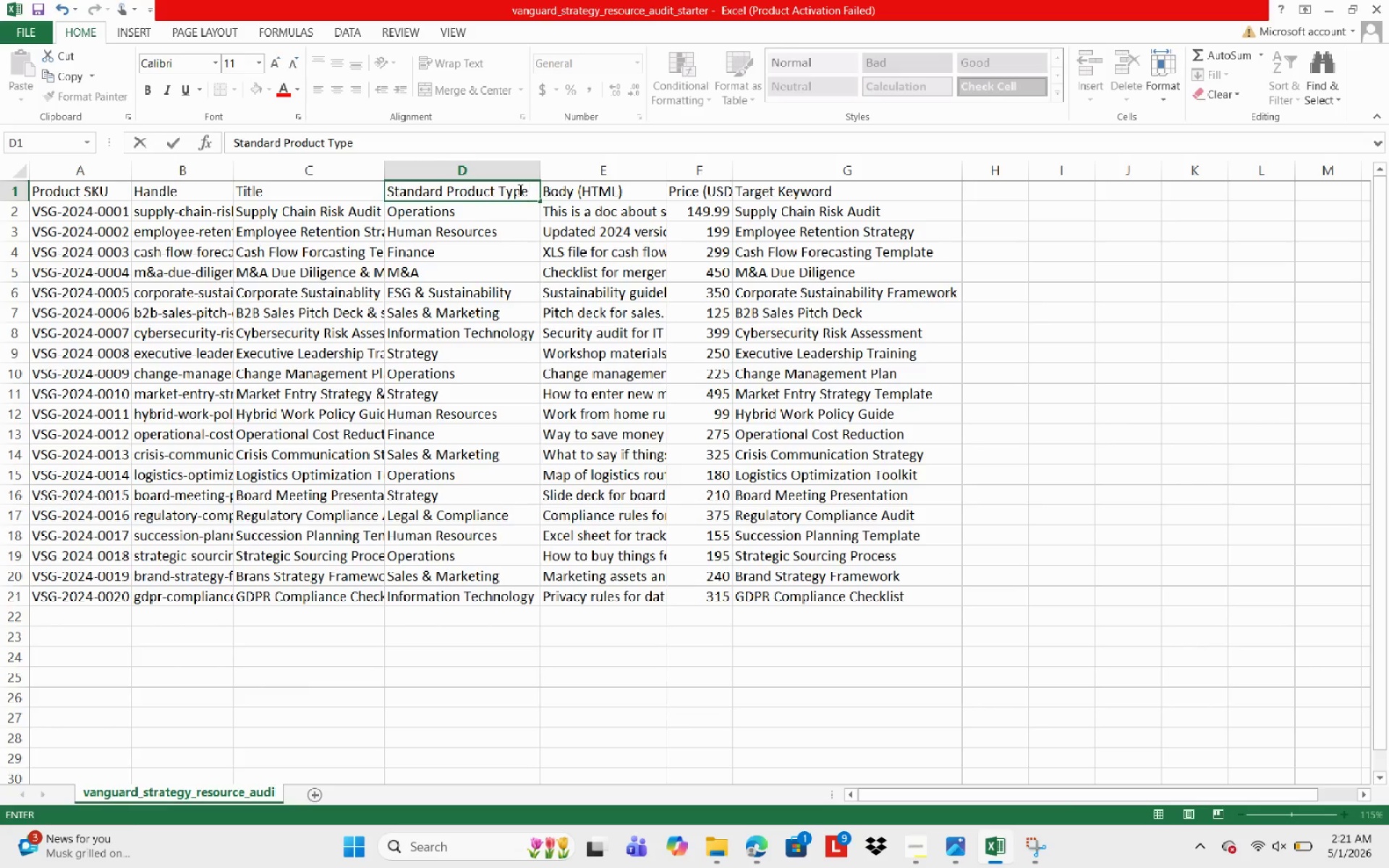 
key(NumpadEnter)
 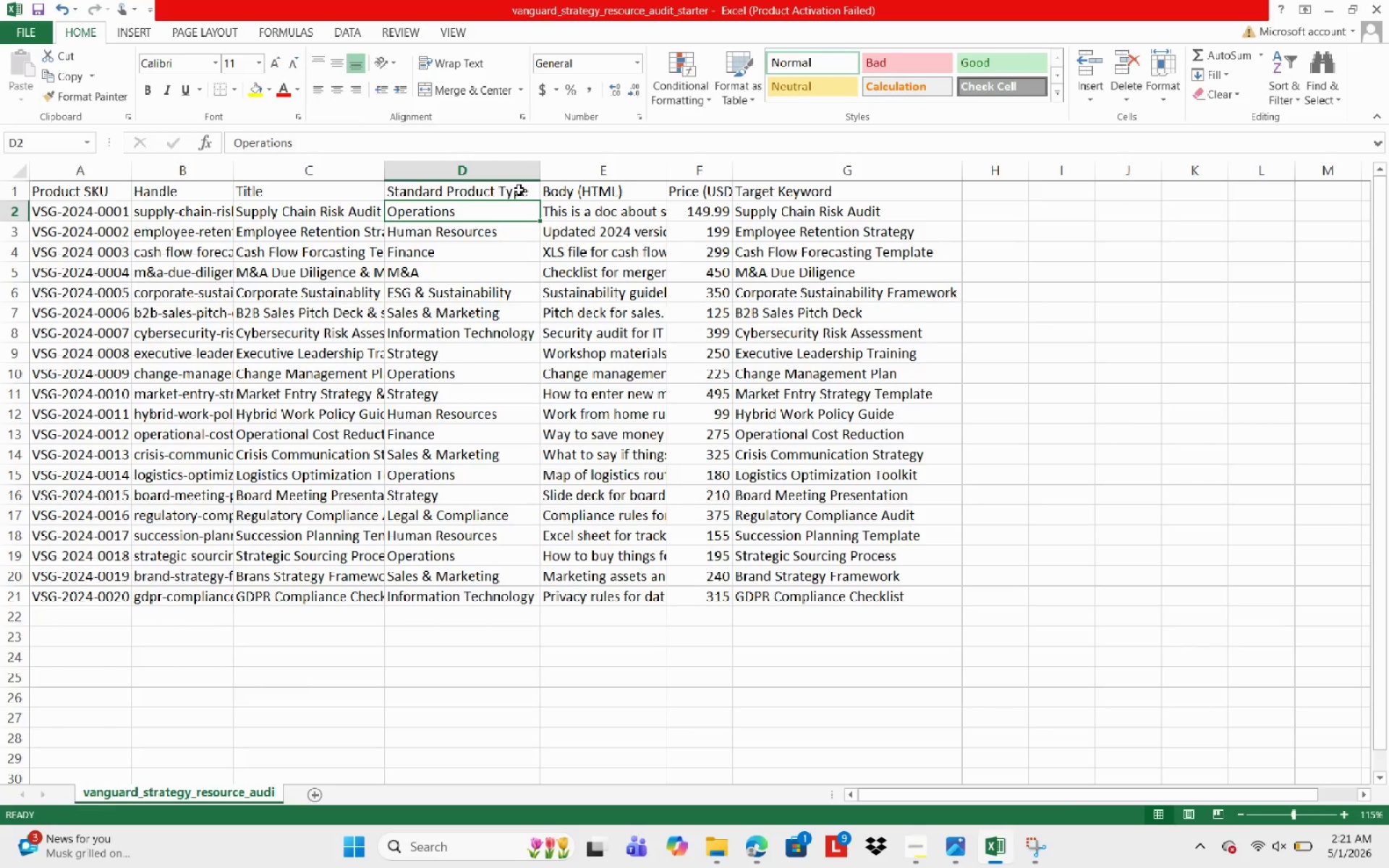 
key(Control+S)
 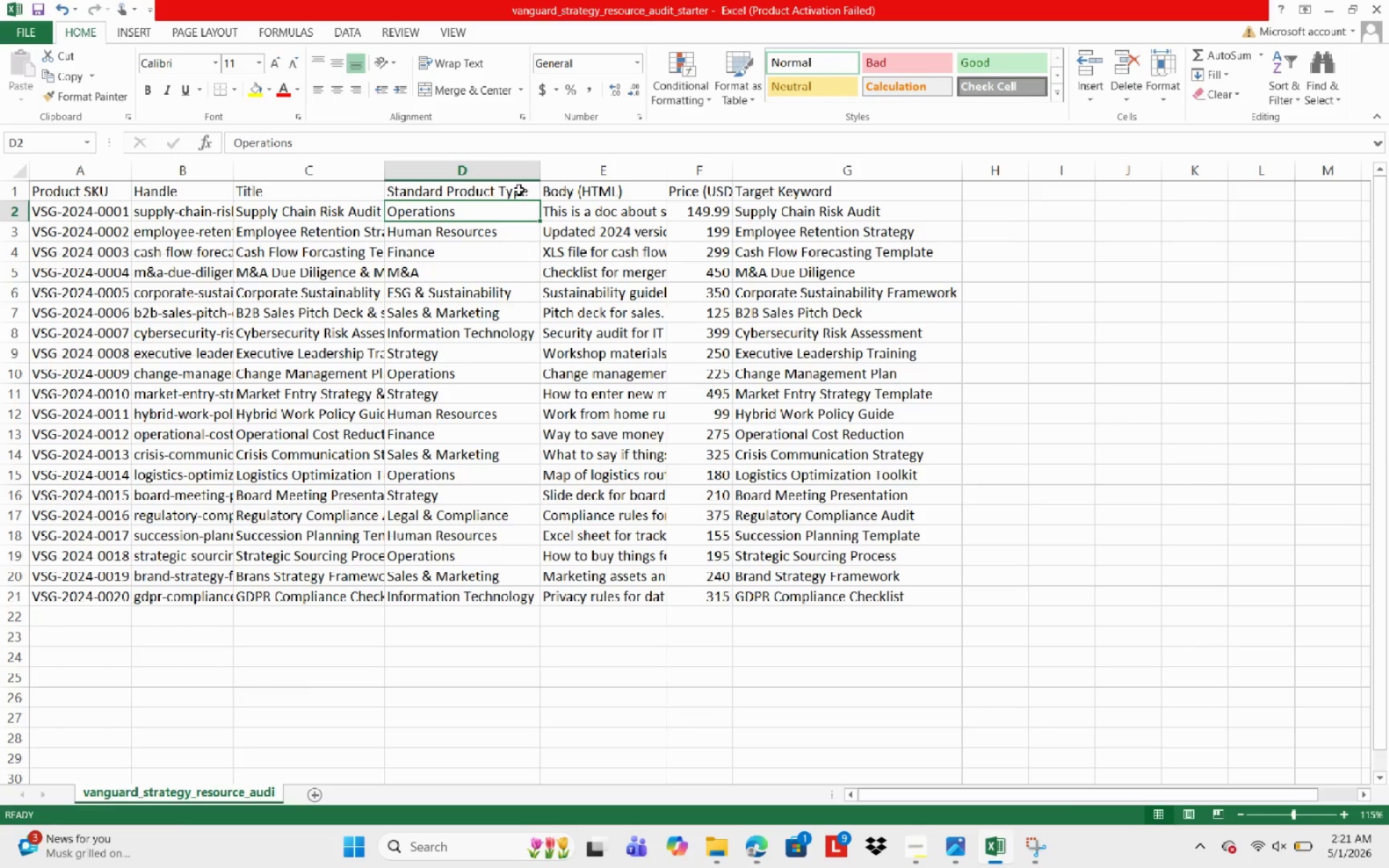 
wait(22.72)
 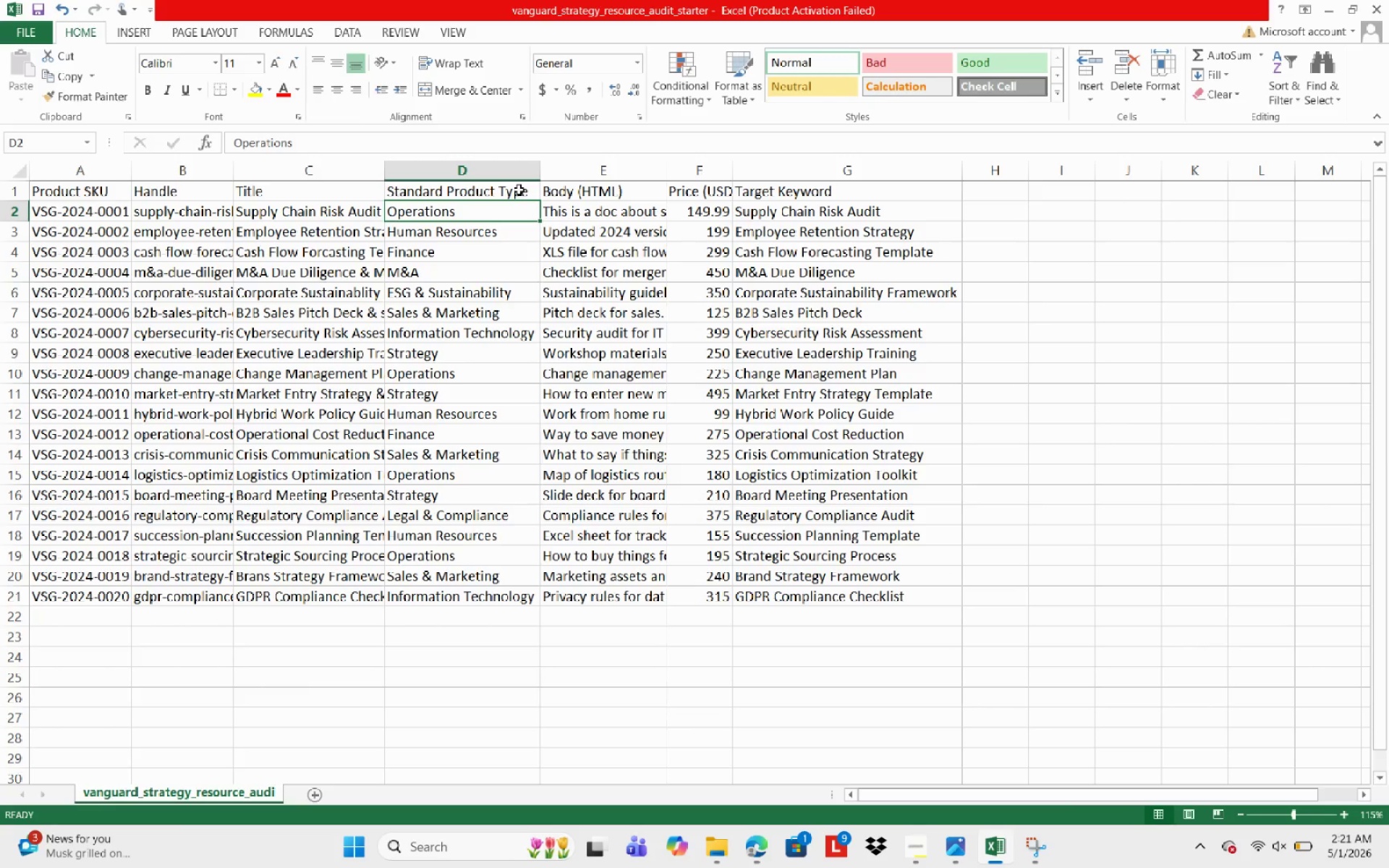 
left_click([606, 171])
 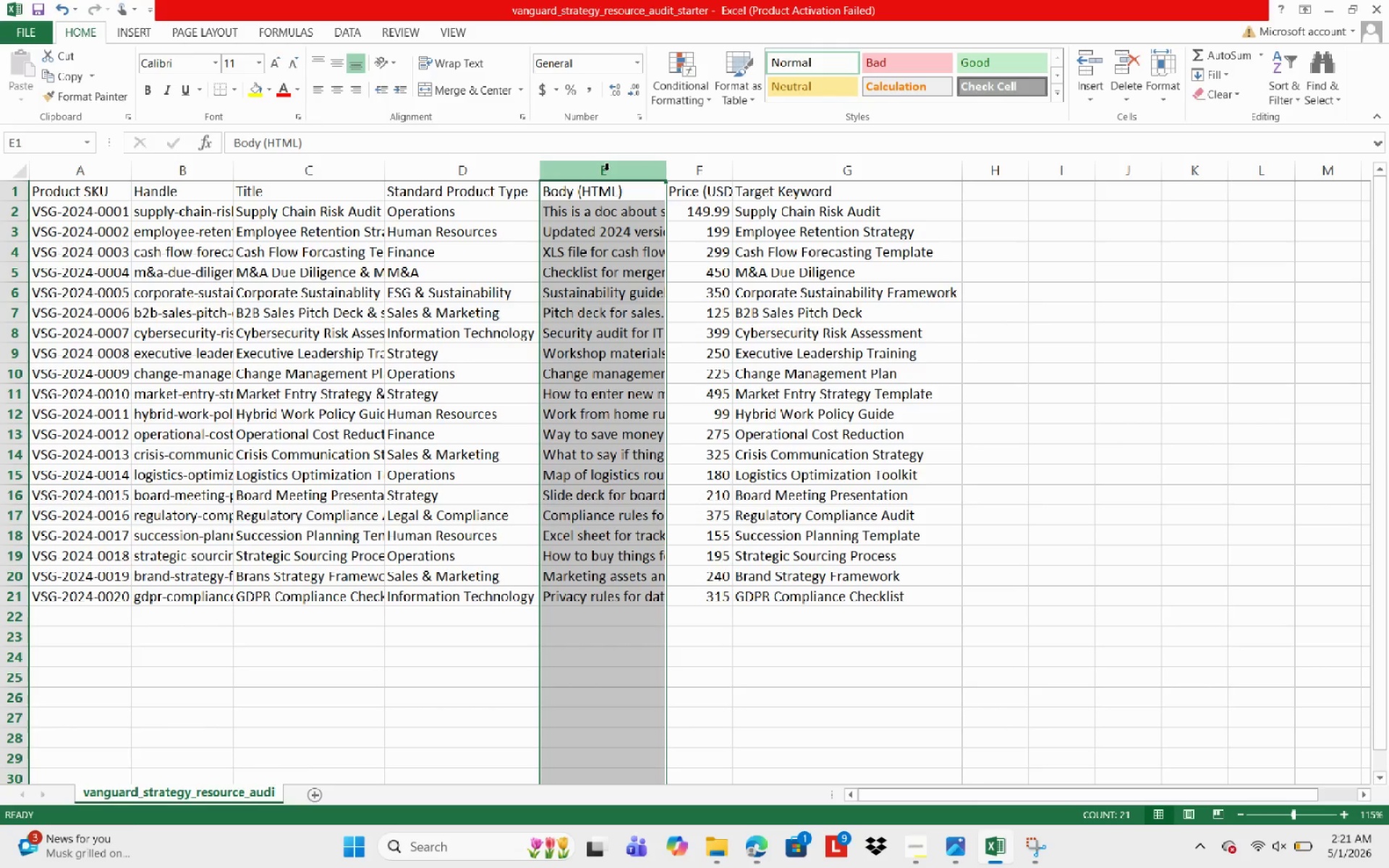 
right_click([606, 170])
 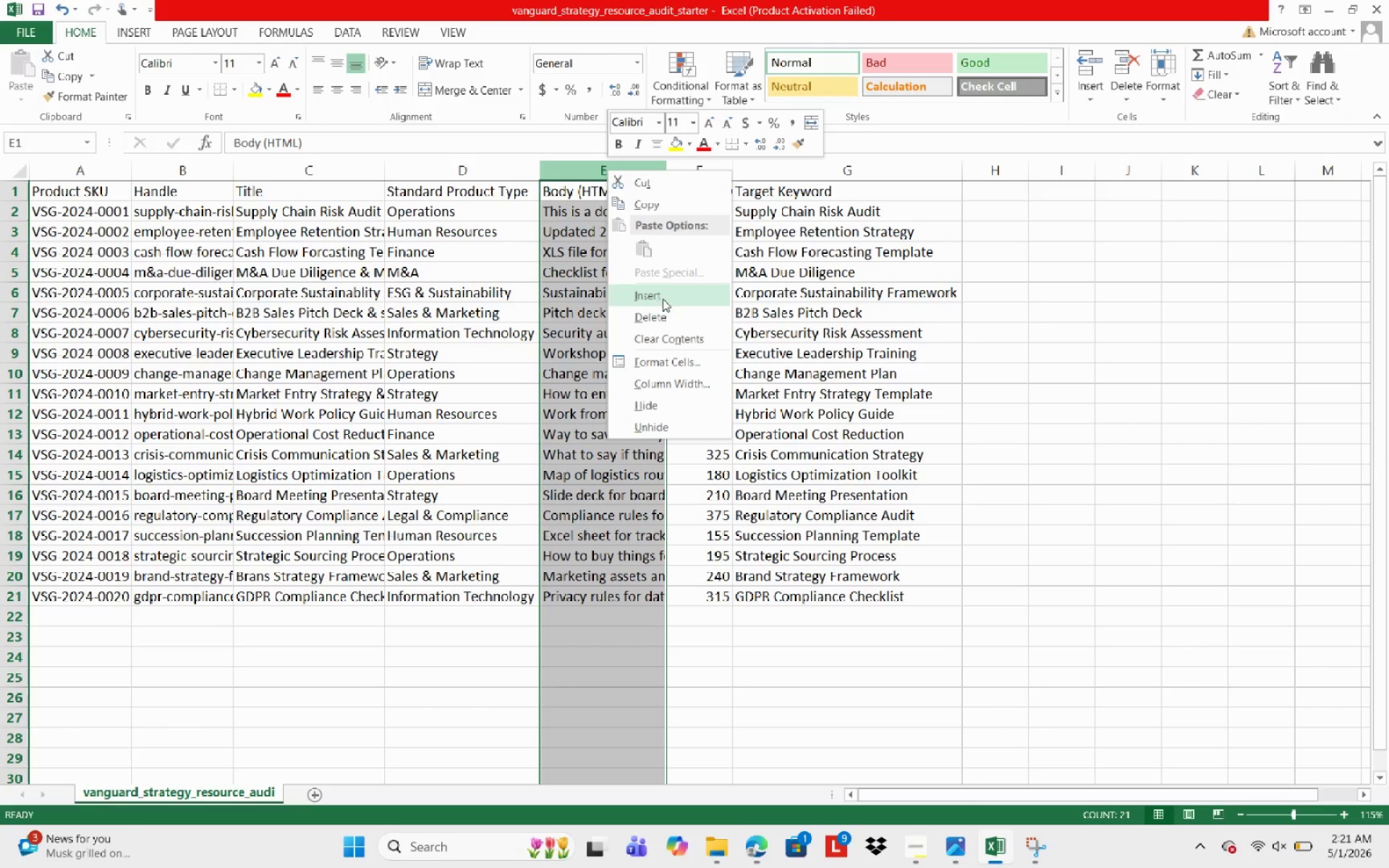 
left_click([663, 288])
 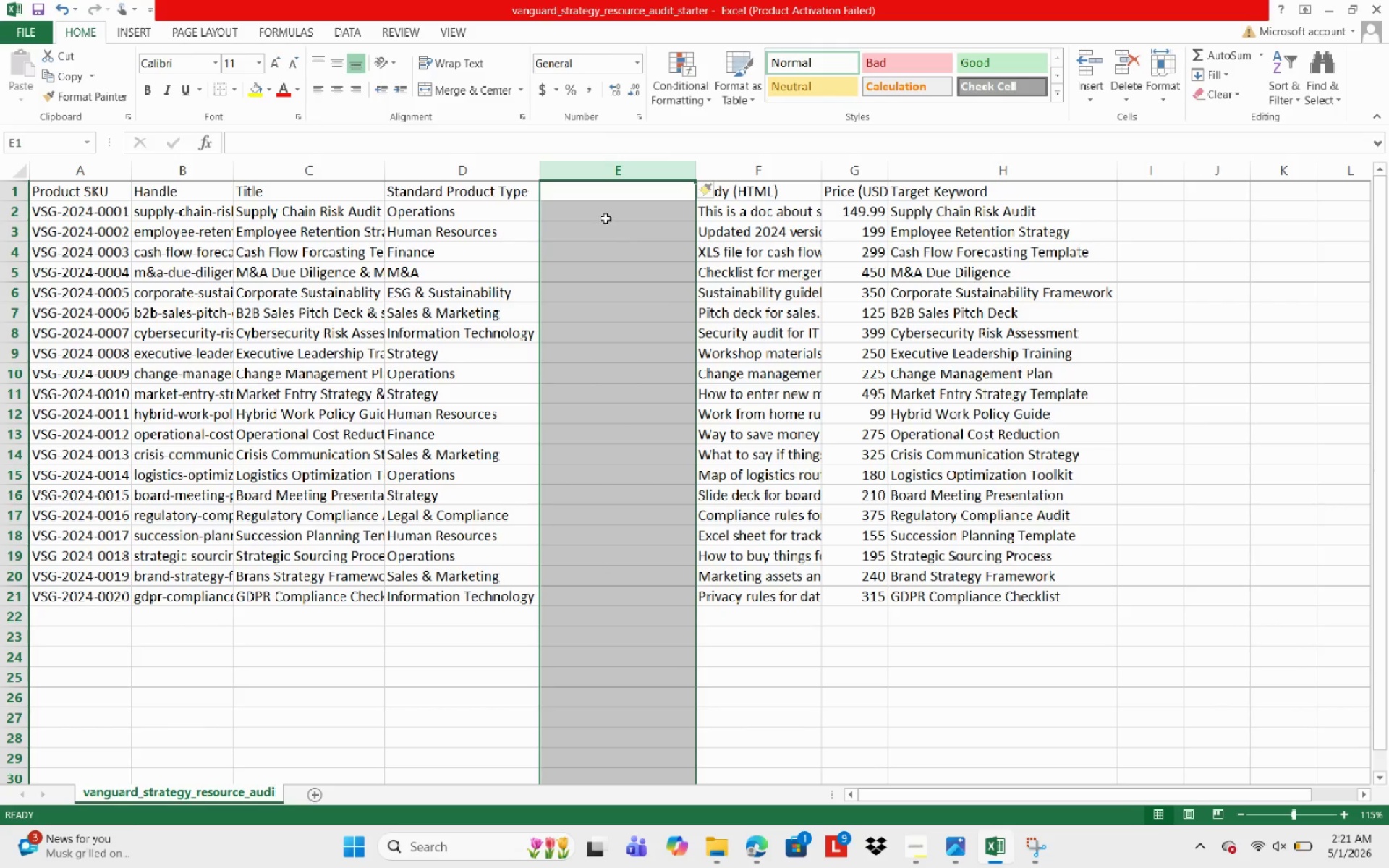 
left_click([603, 195])
 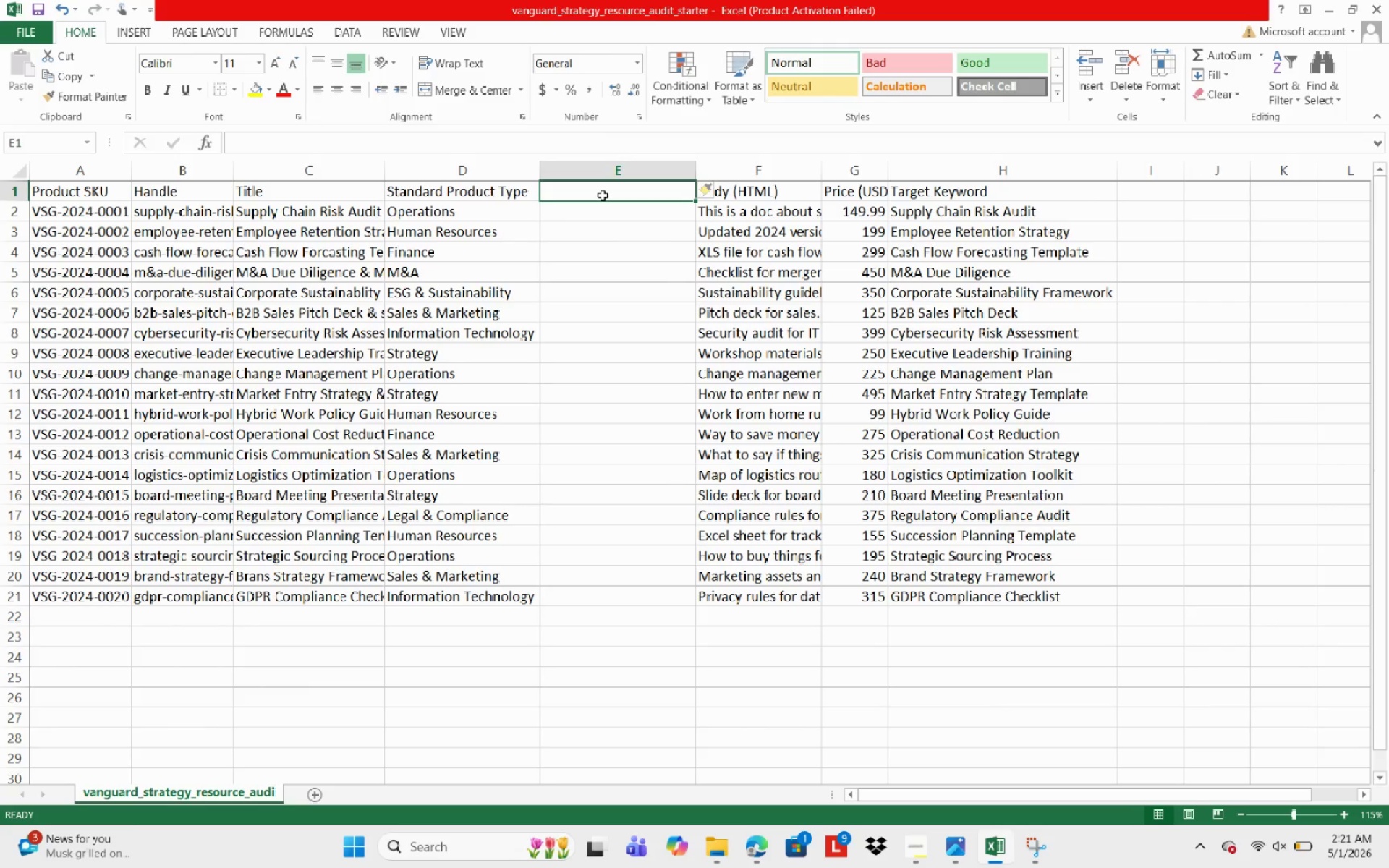 
type(Tags )
 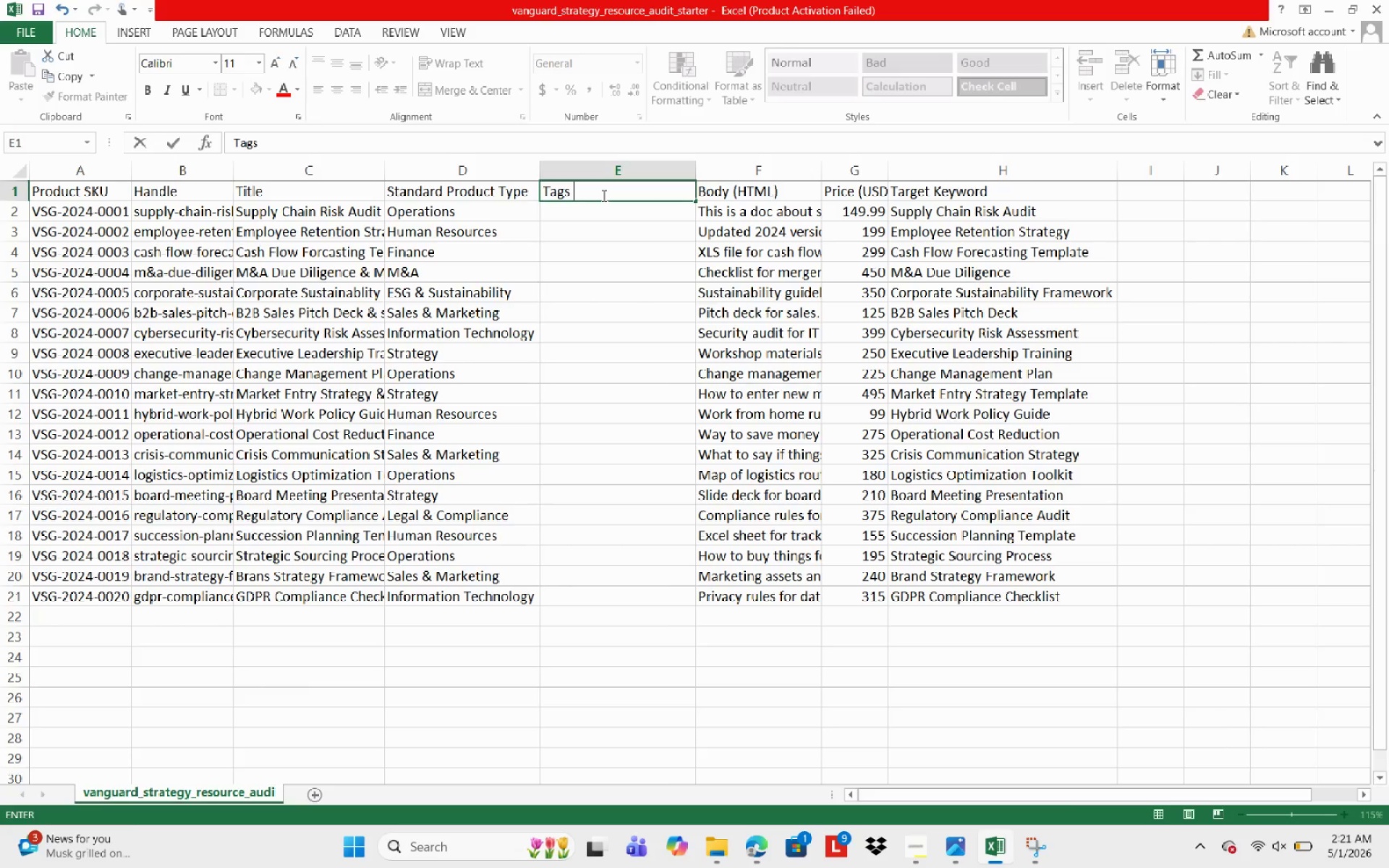 
key(Enter)
 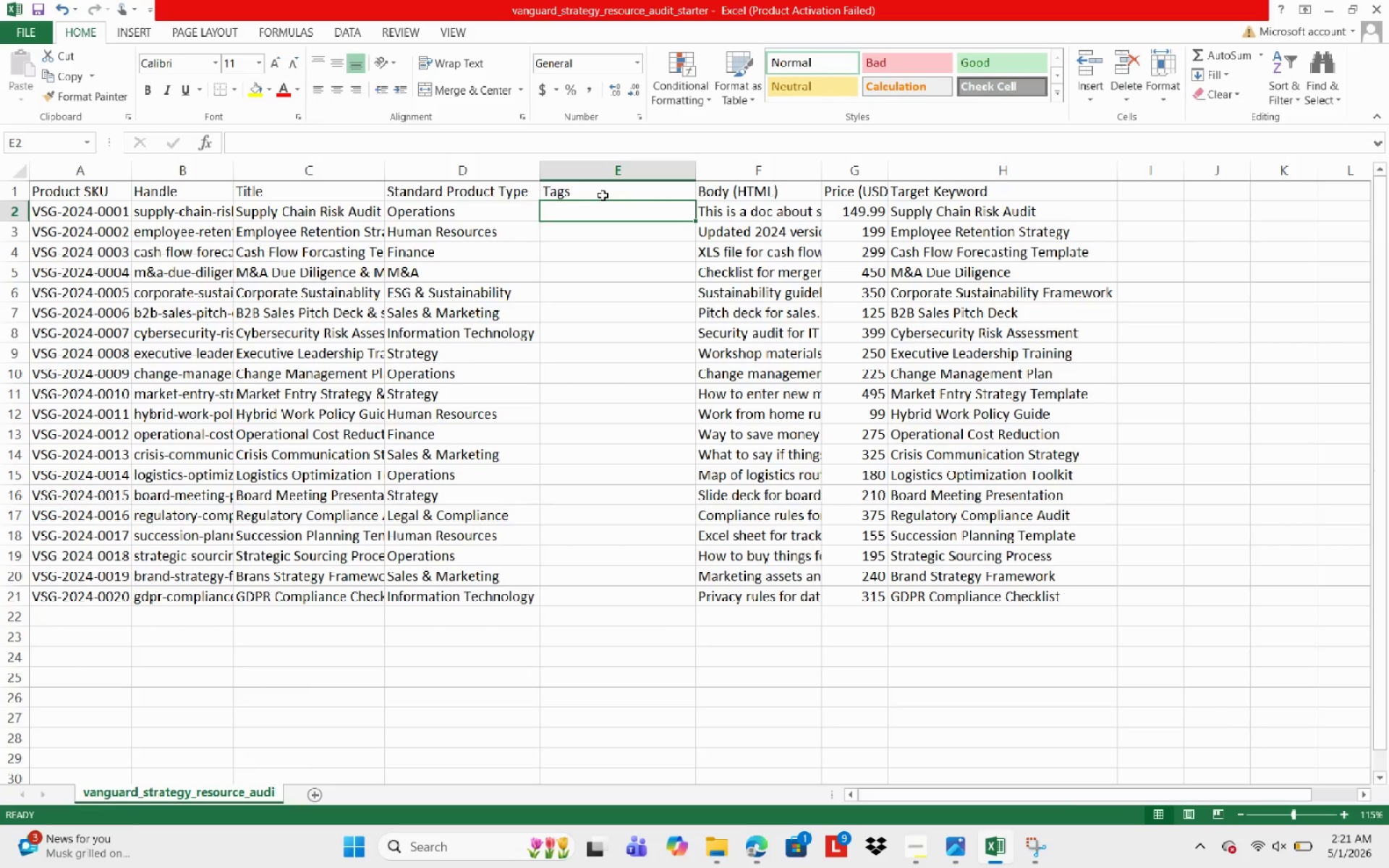 
type(Operations, Supply)
key(NumpadEnter)
type(Human r)
key(Backspace)
type(res)
key(Backspace)
key(Backspace)
key(Backspace)
key(Backspace)
type(Resourcw)
key(Backspace)
type(es, Employee)
key(NumpadEnter)
 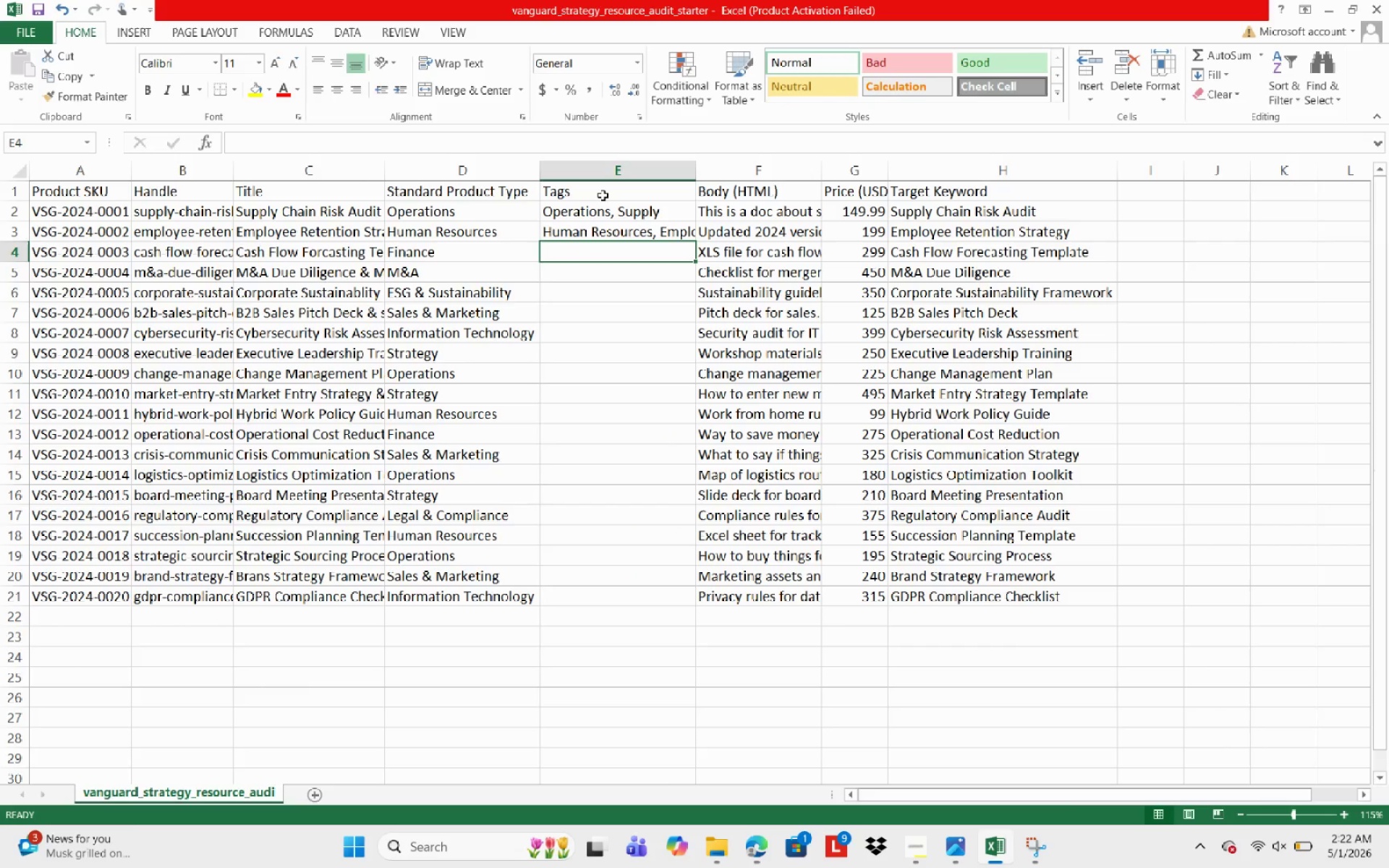 
key(ArrowUp)
 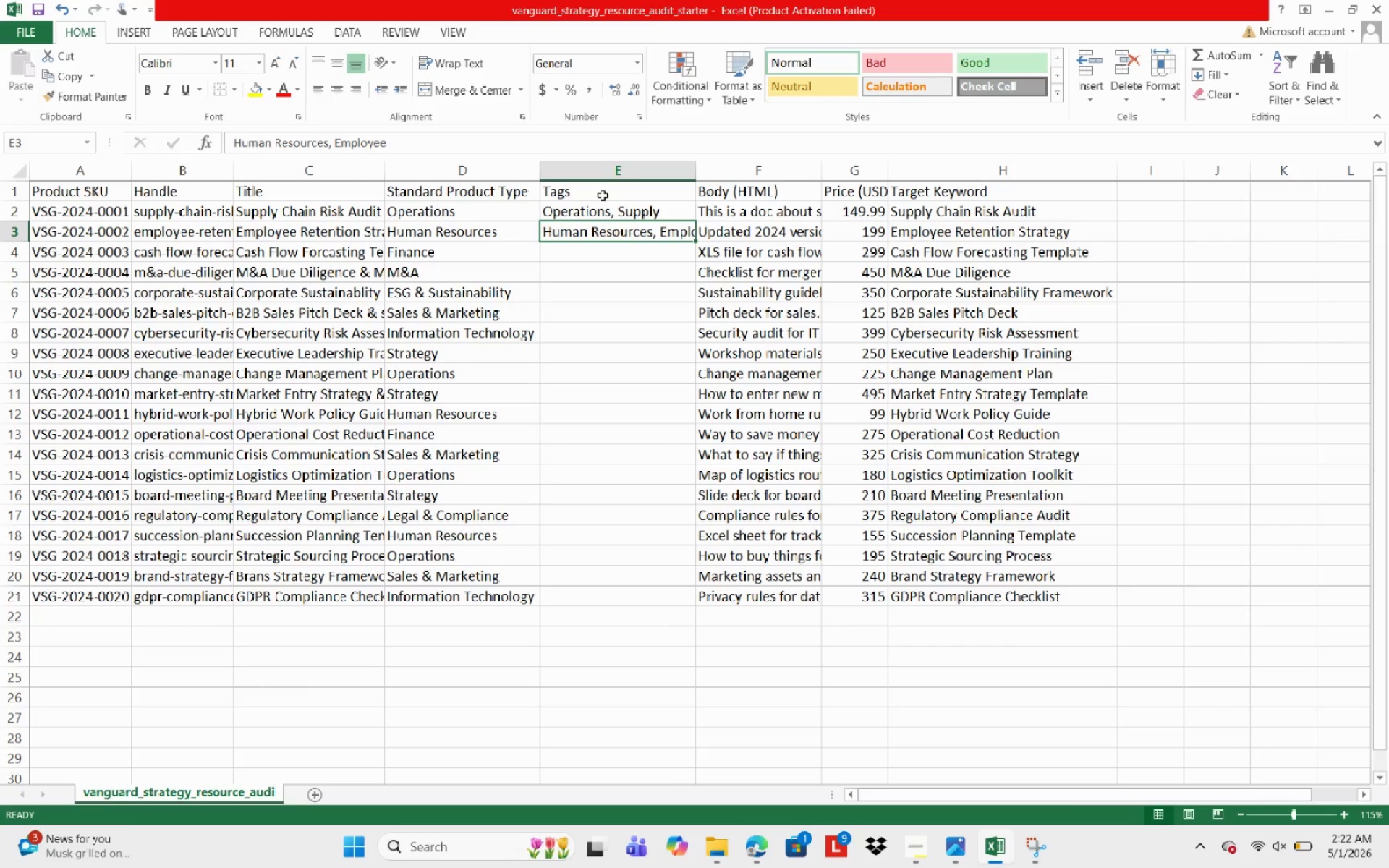 
type(Fian)
key(Backspace)
key(Backspace)
type(nance, Cah)
key(Backspace)
type(sh)
key(NumpadEnter)
 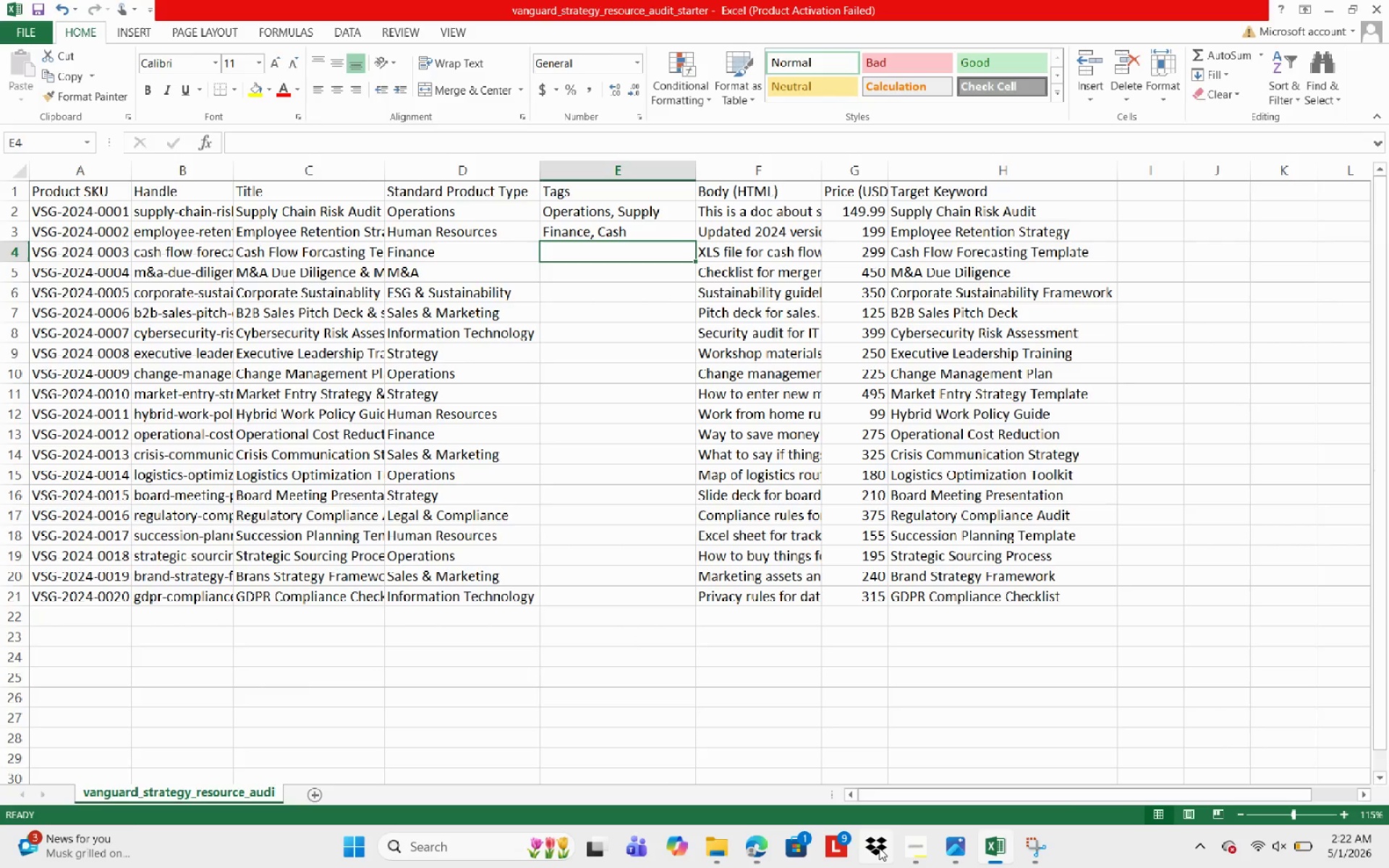 
wait(6.0)
 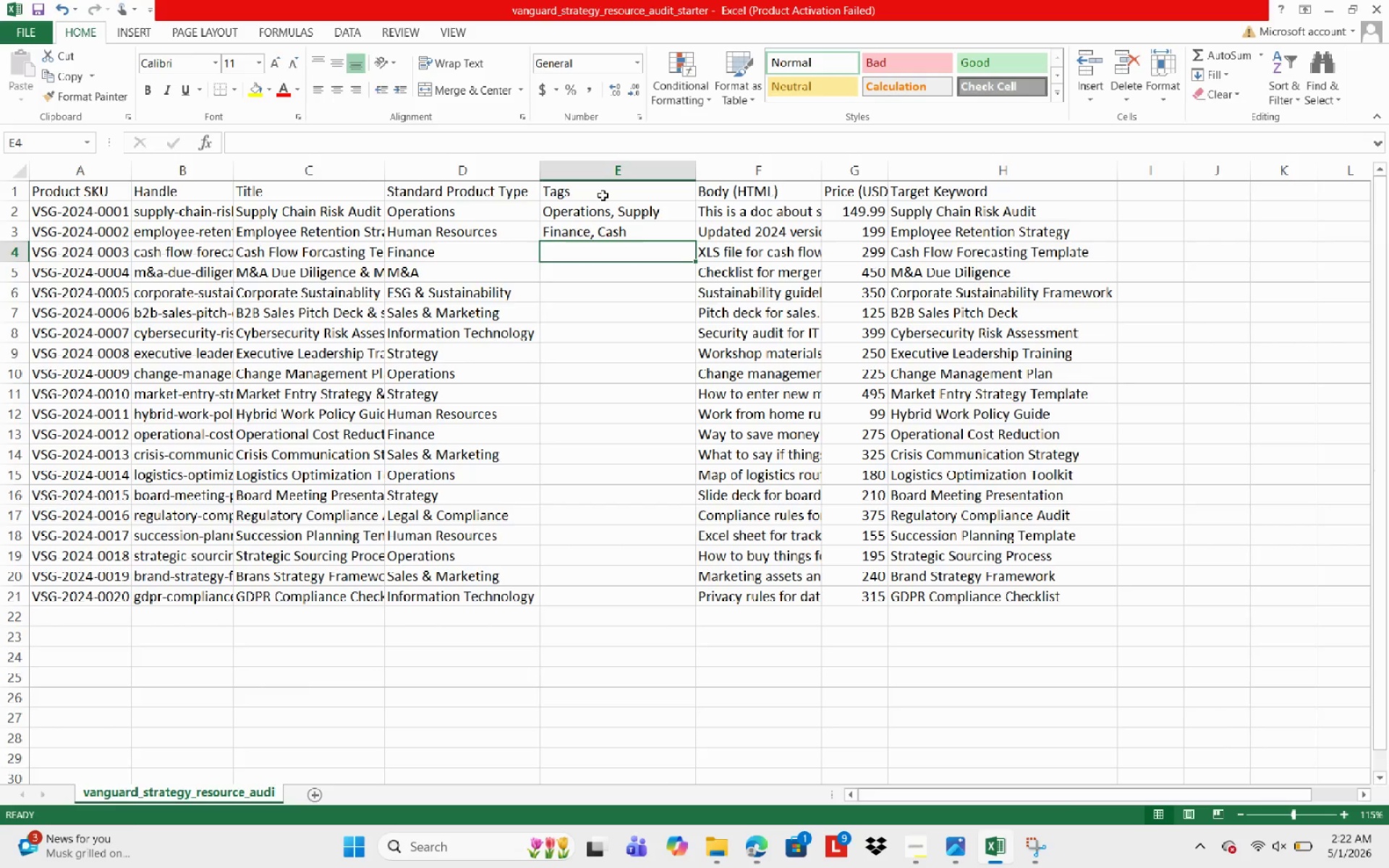 
left_click([922, 848])
 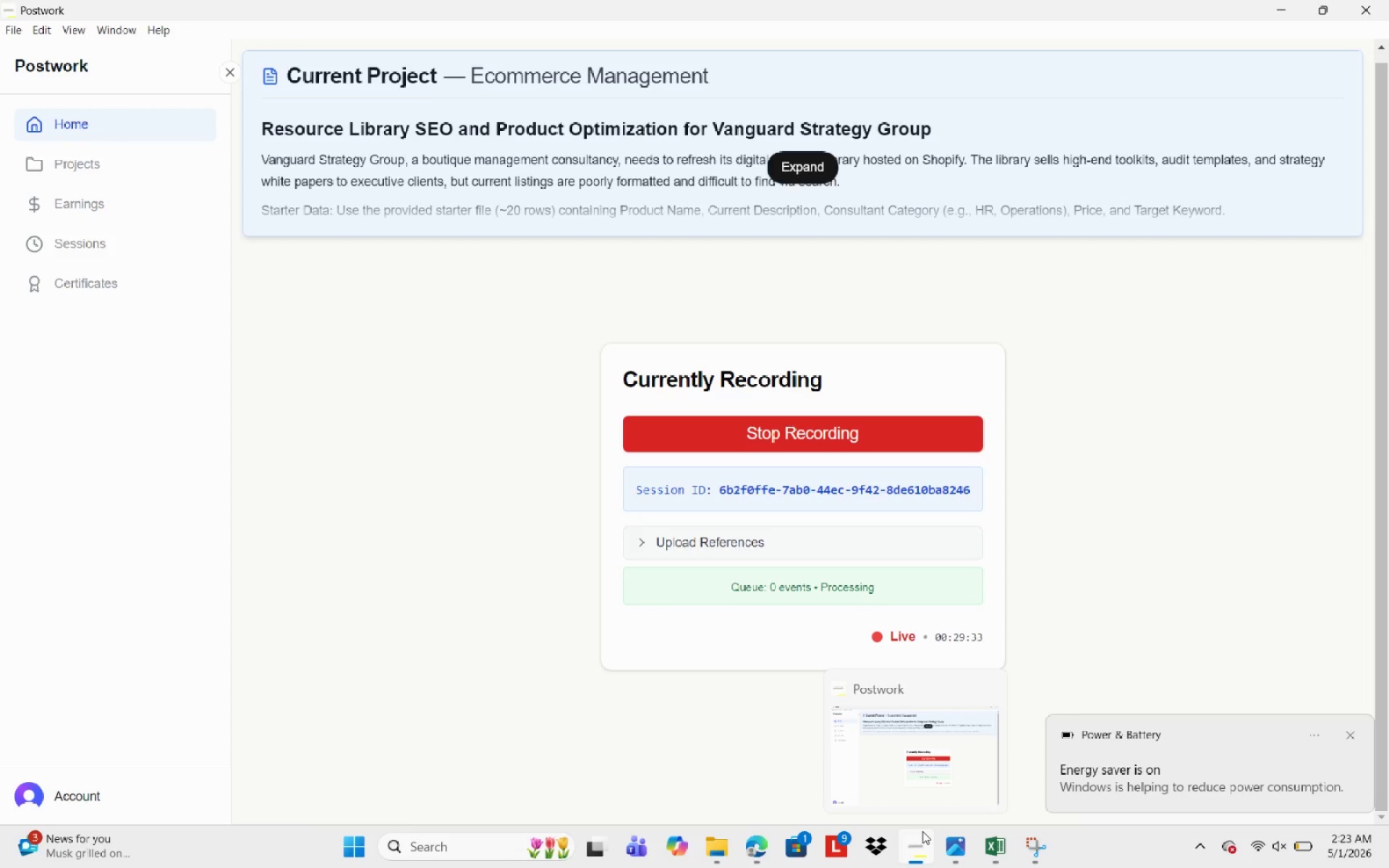 
wait(51.16)
 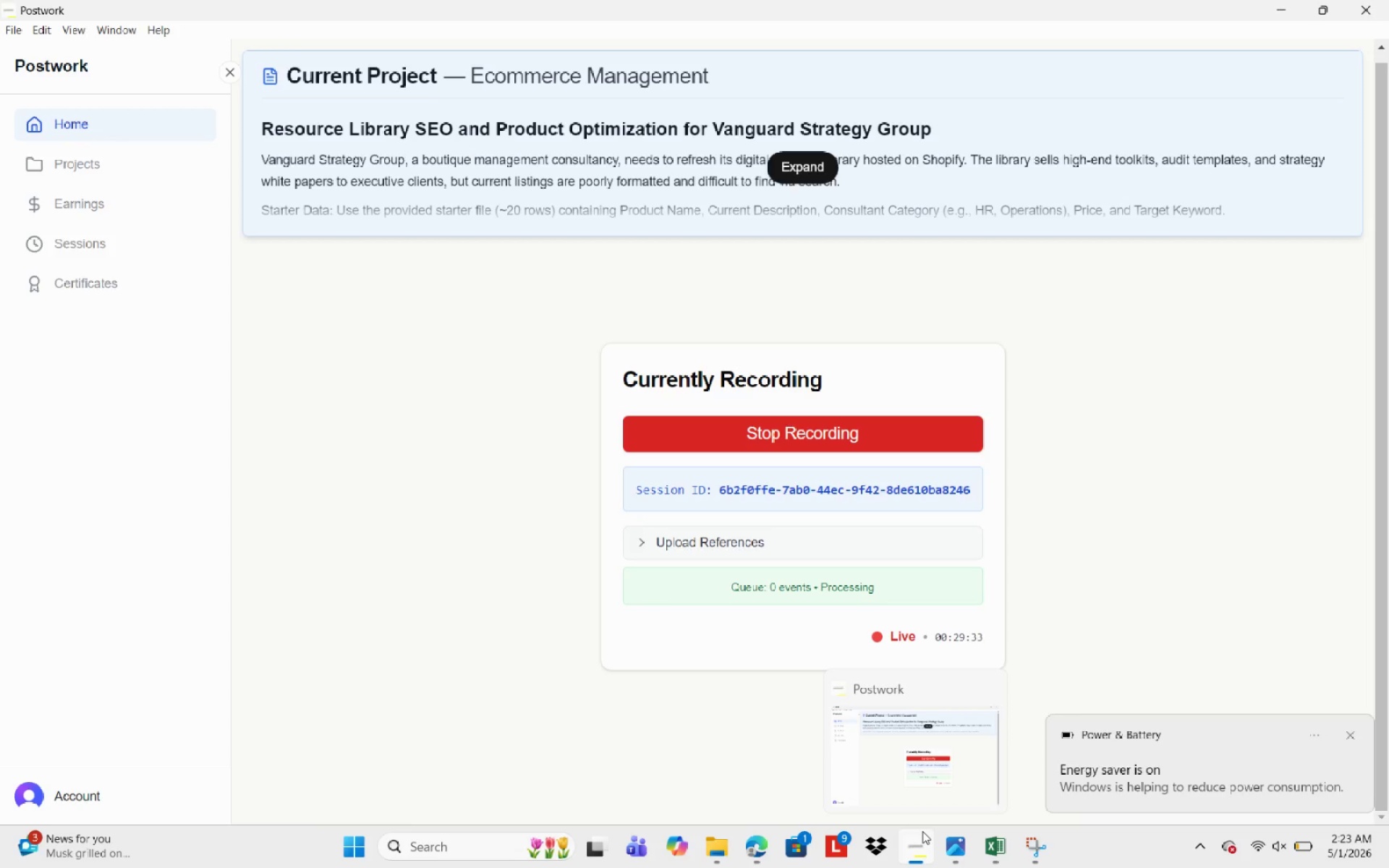 
left_click([1273, 9])
 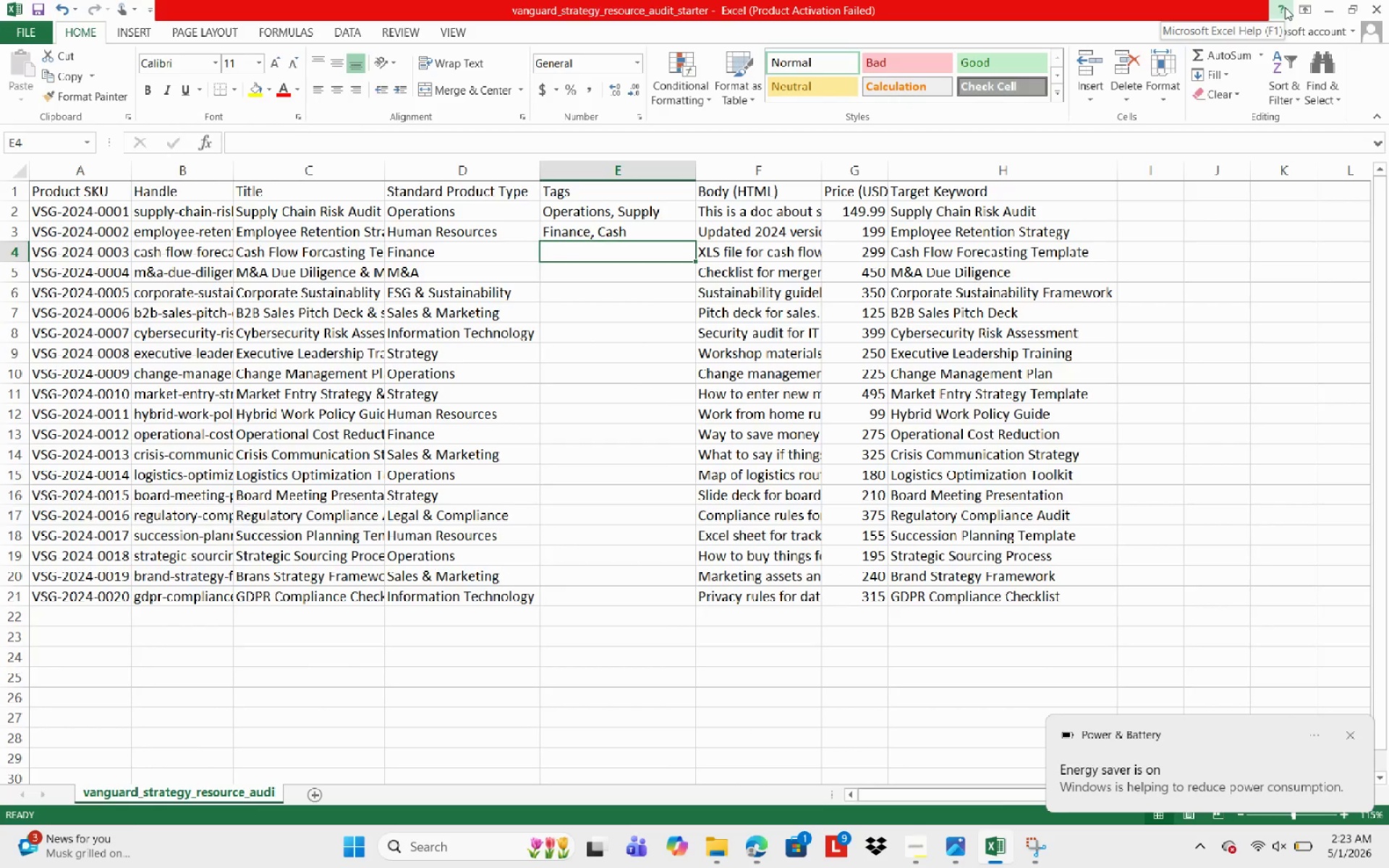 
wait(9.39)
 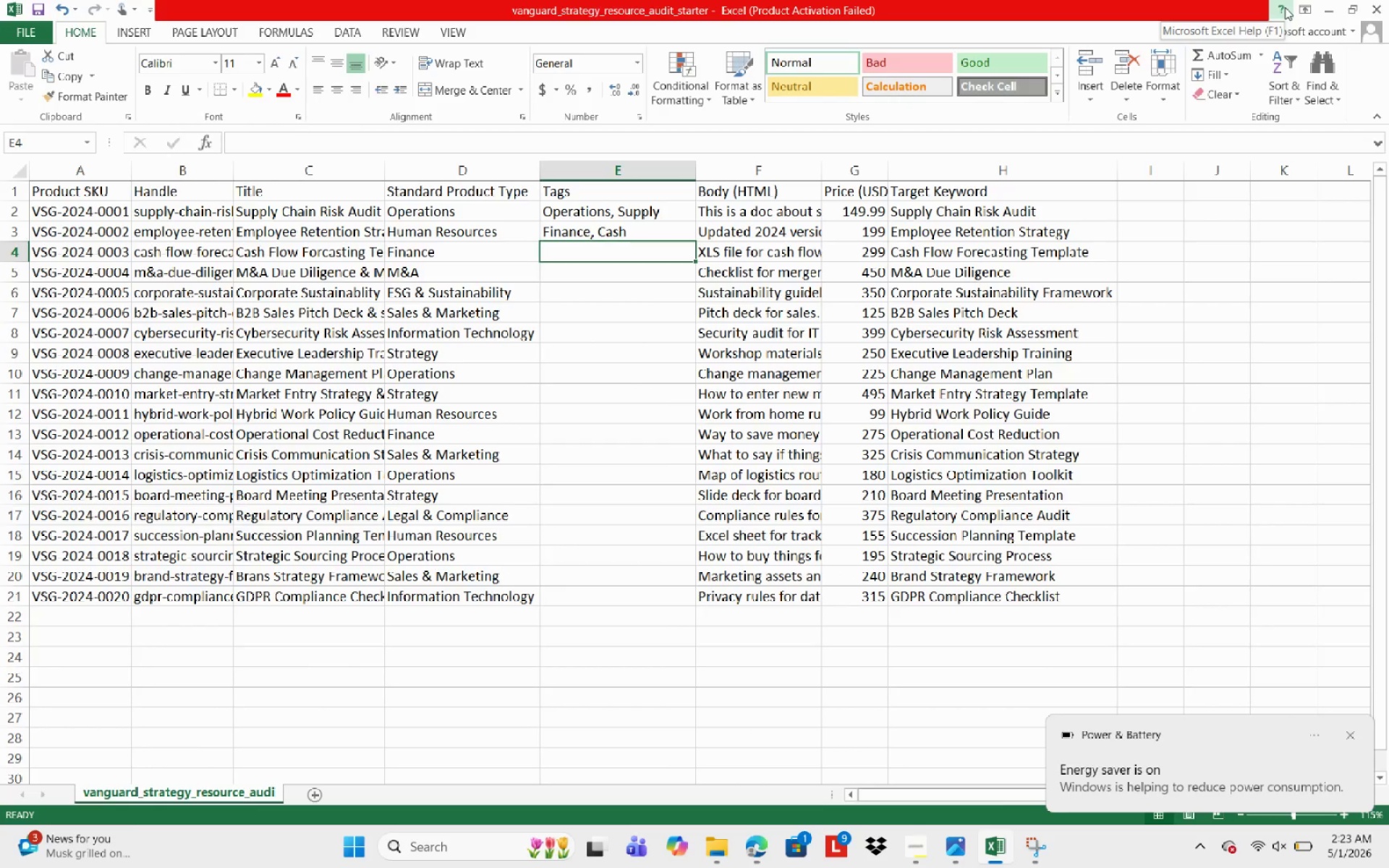 
key(Control+S)
 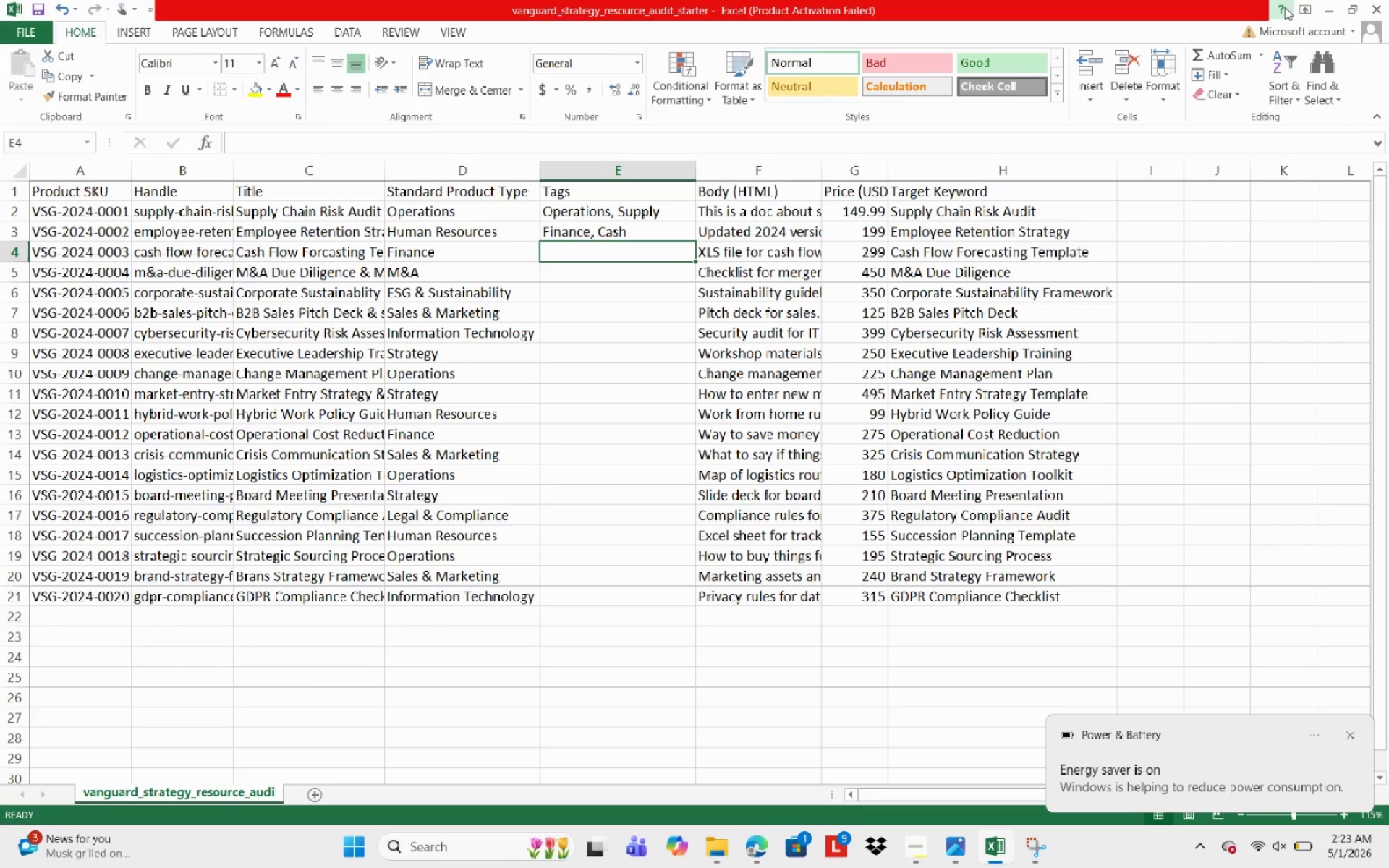 
key(Control+S)
 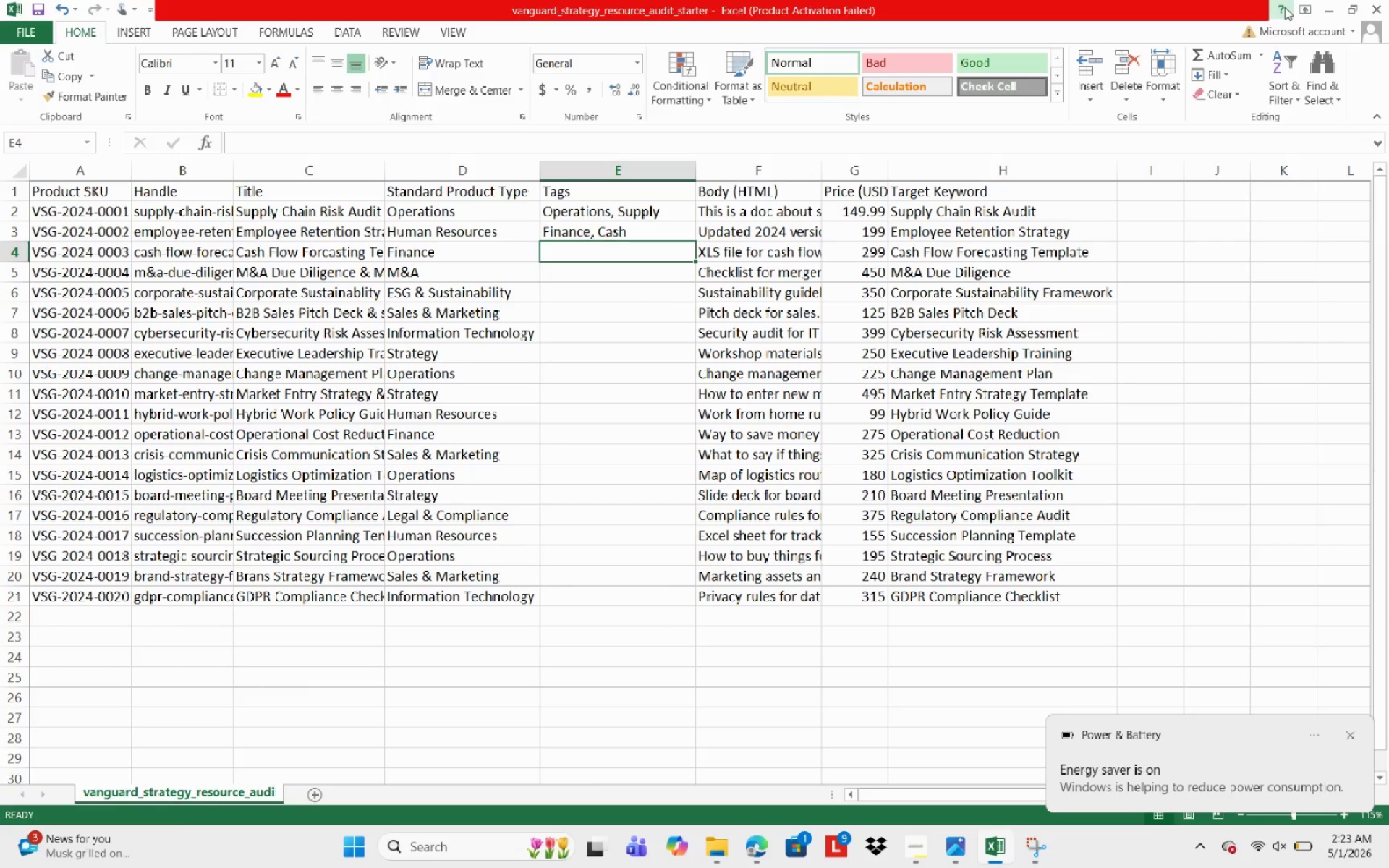 
key(Control+S)
 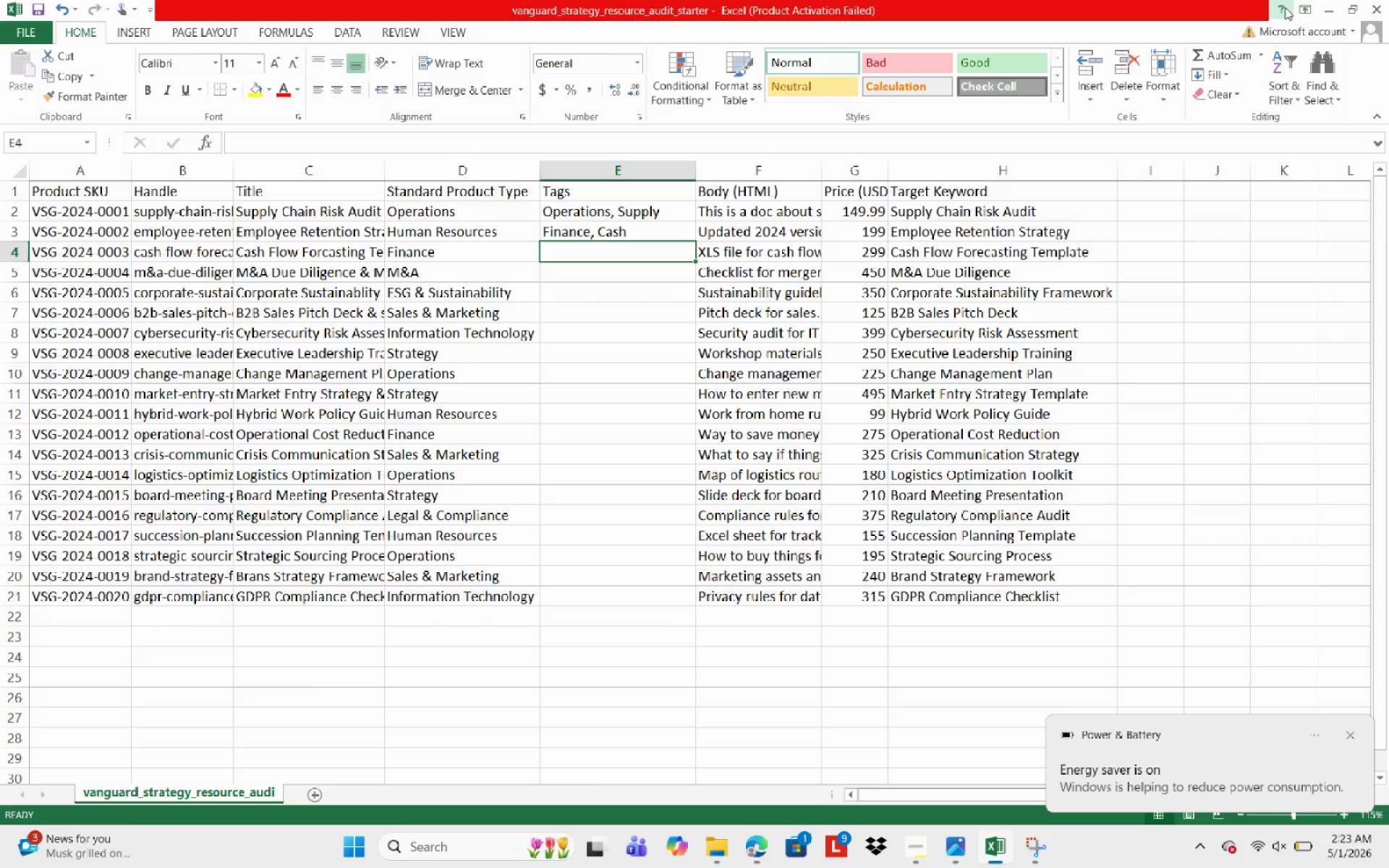 
key(Control+S)
 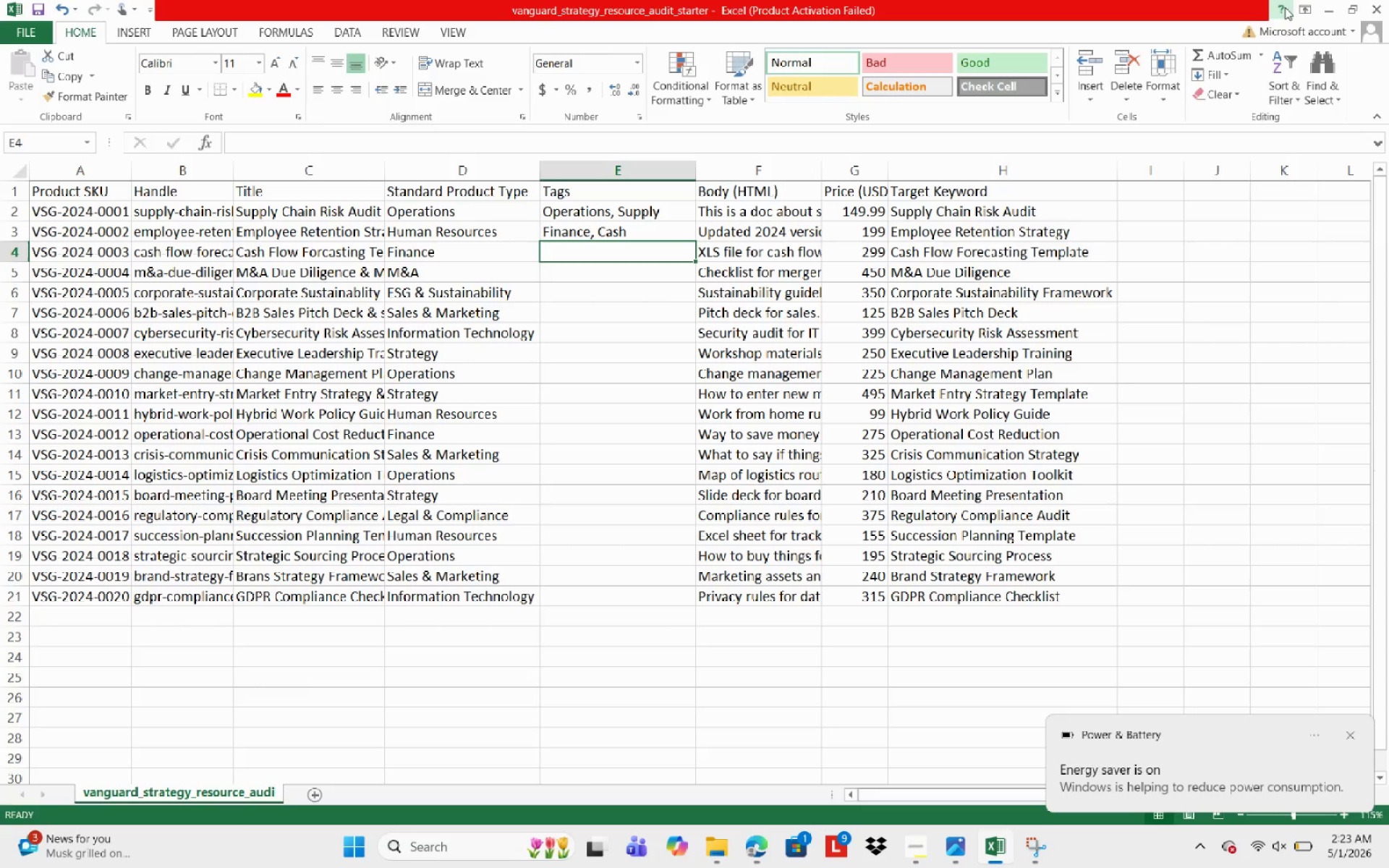 
key(Control+S)
 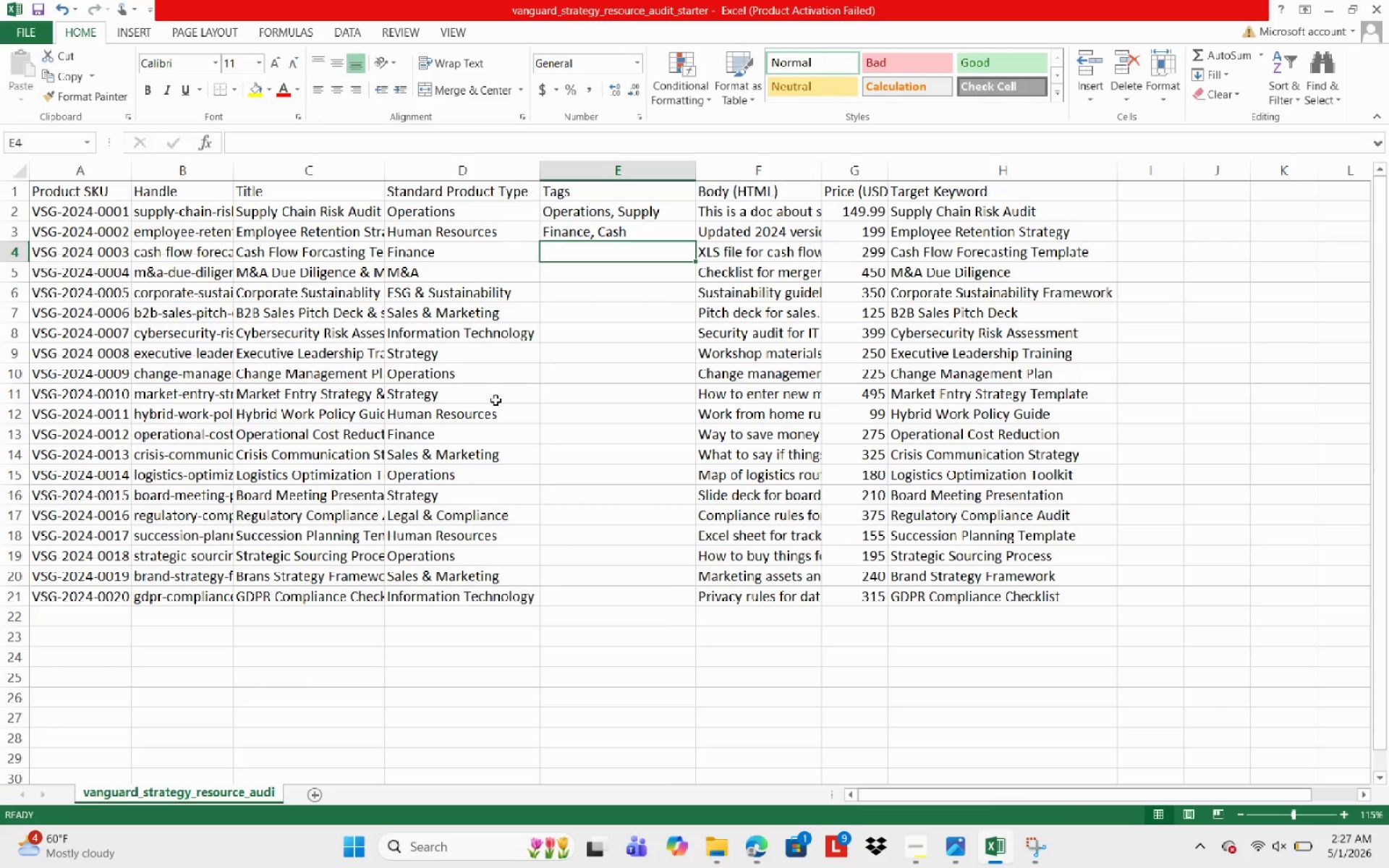 
wait(227.8)
 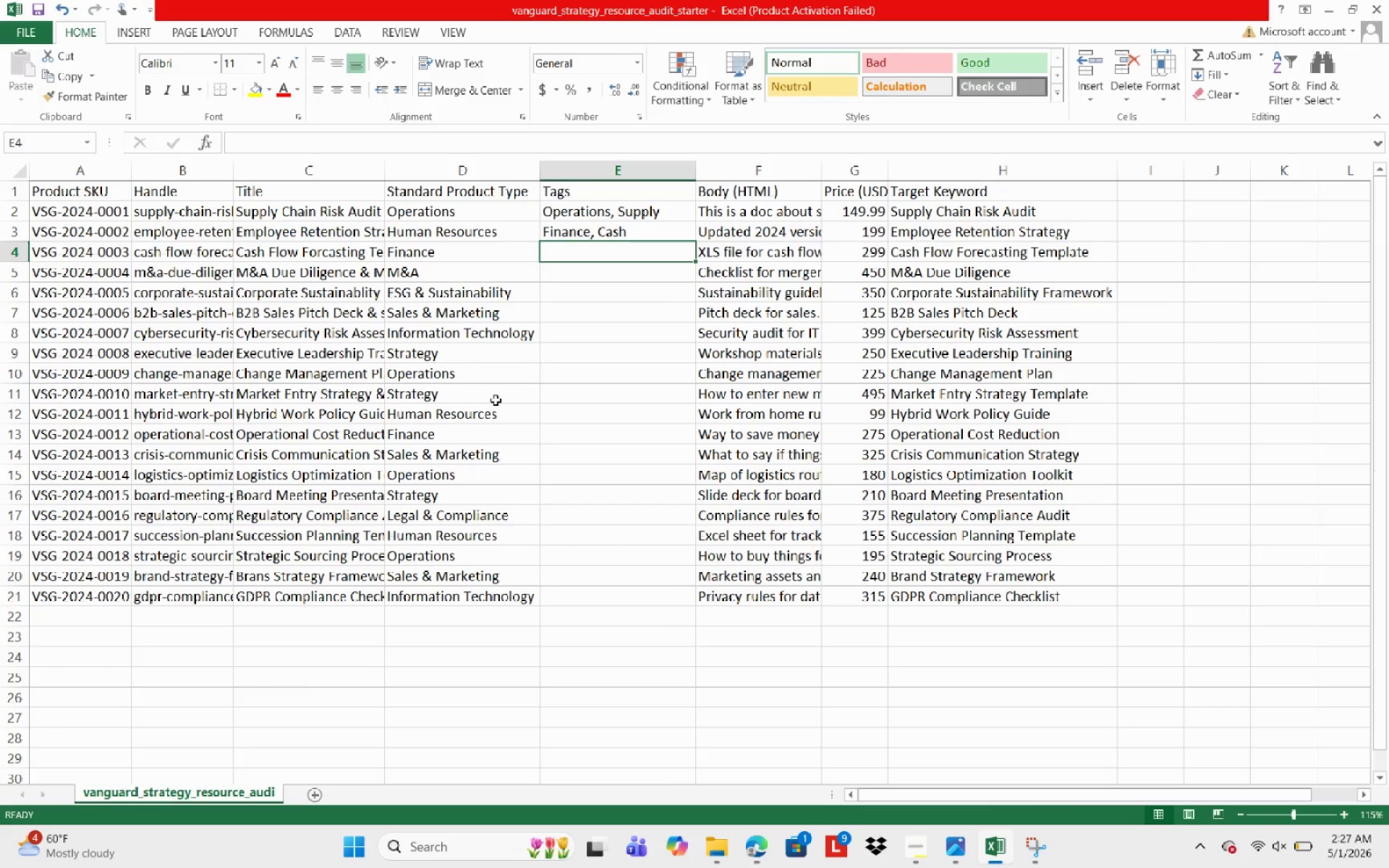 
scroll: coordinate [595, 416], scroll_direction: up, amount: 3.0
 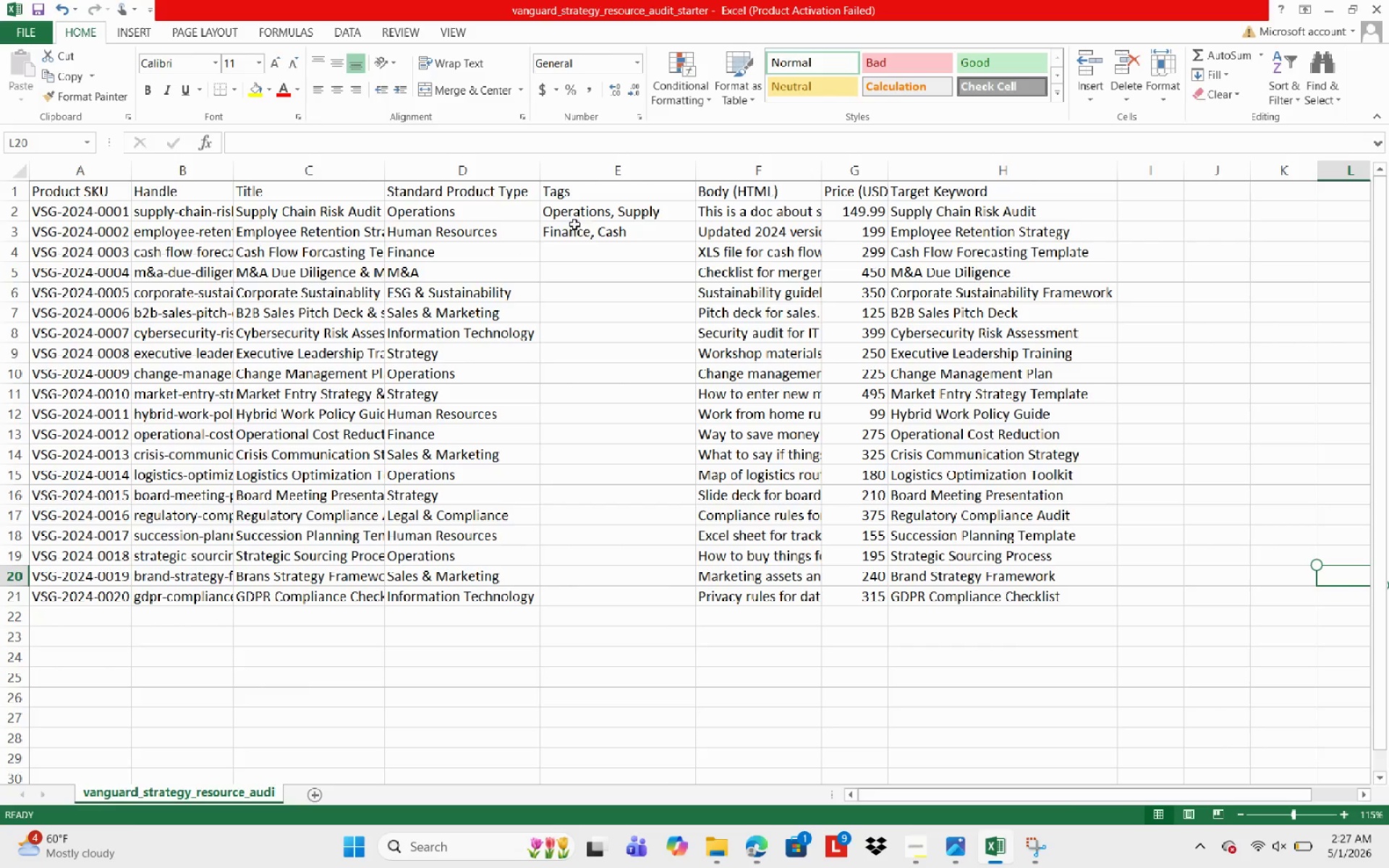 
wait(20.26)
 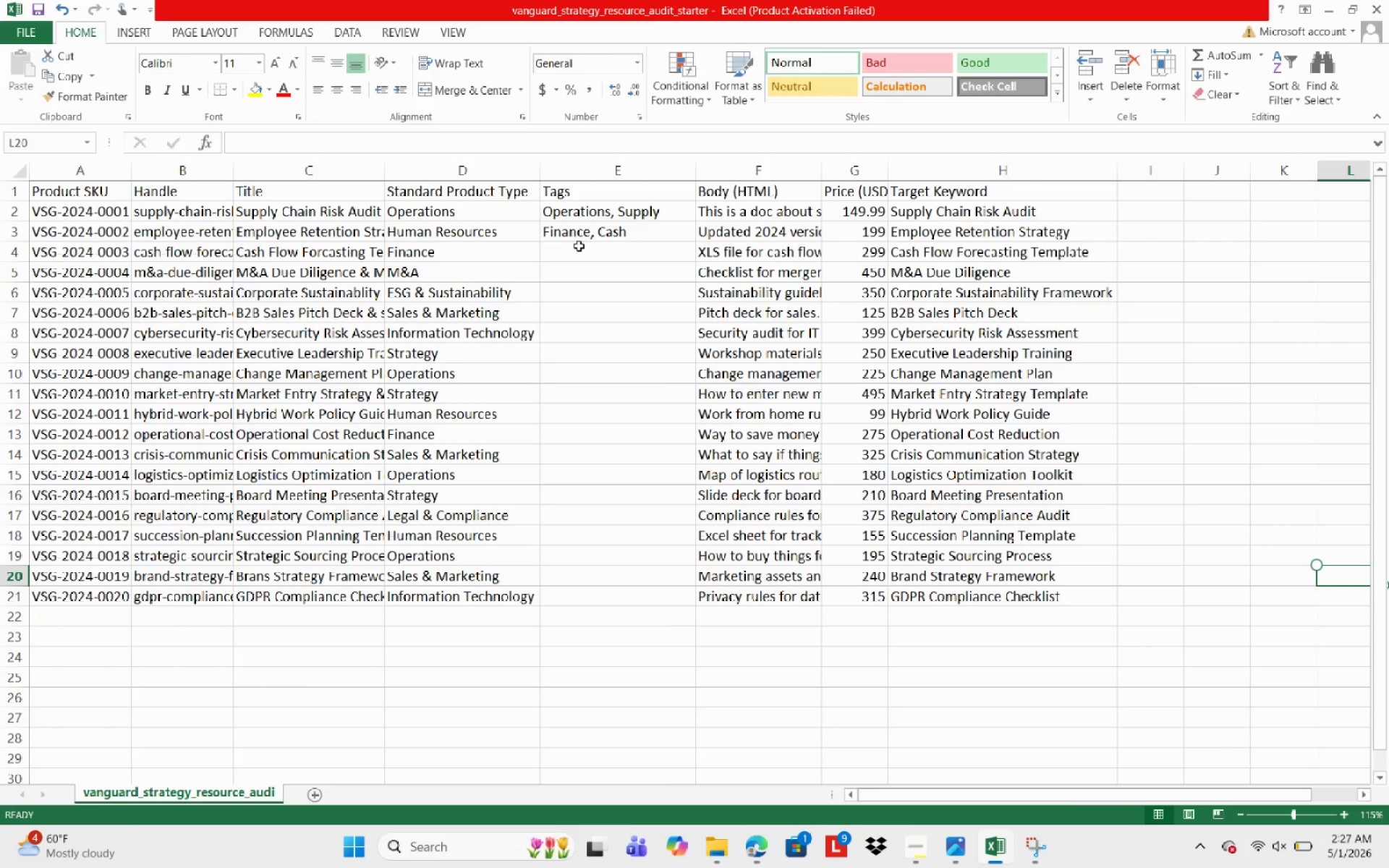 
type(M7A)
key(Backspace)
key(Backspace)
type(&A)
 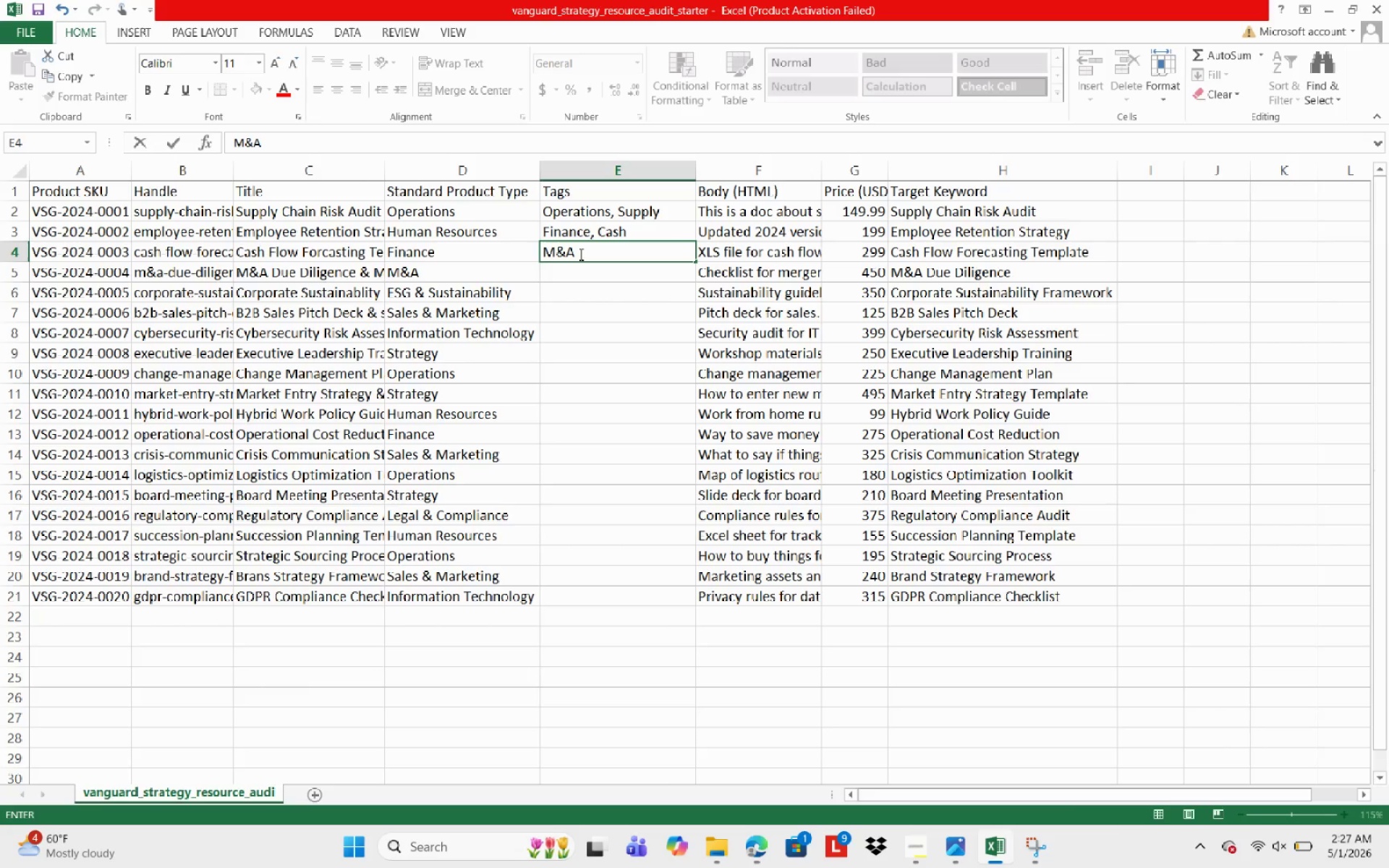 
key(Comma)
 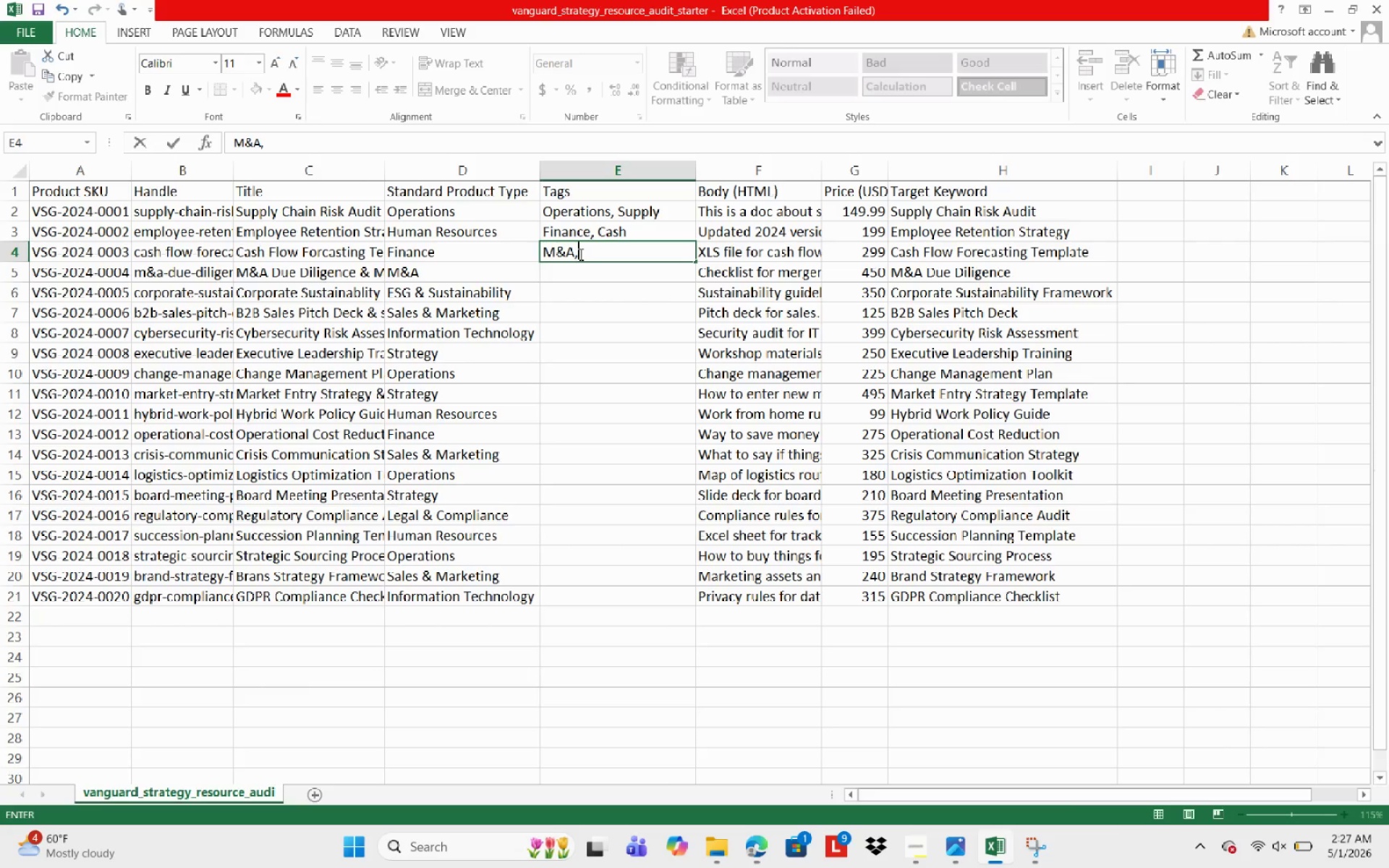 
key(Shift+Space)
 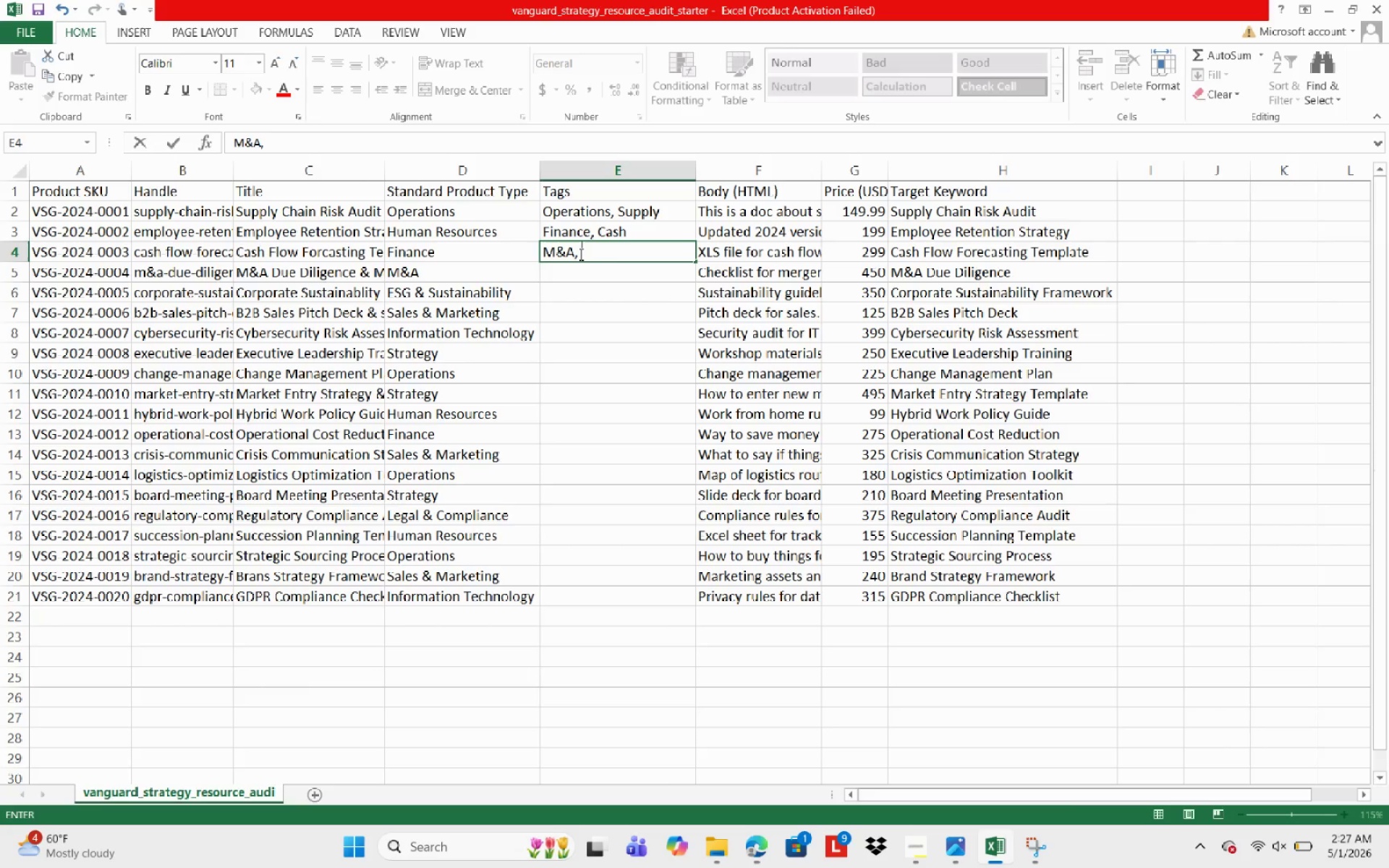 
key(Shift+M)
 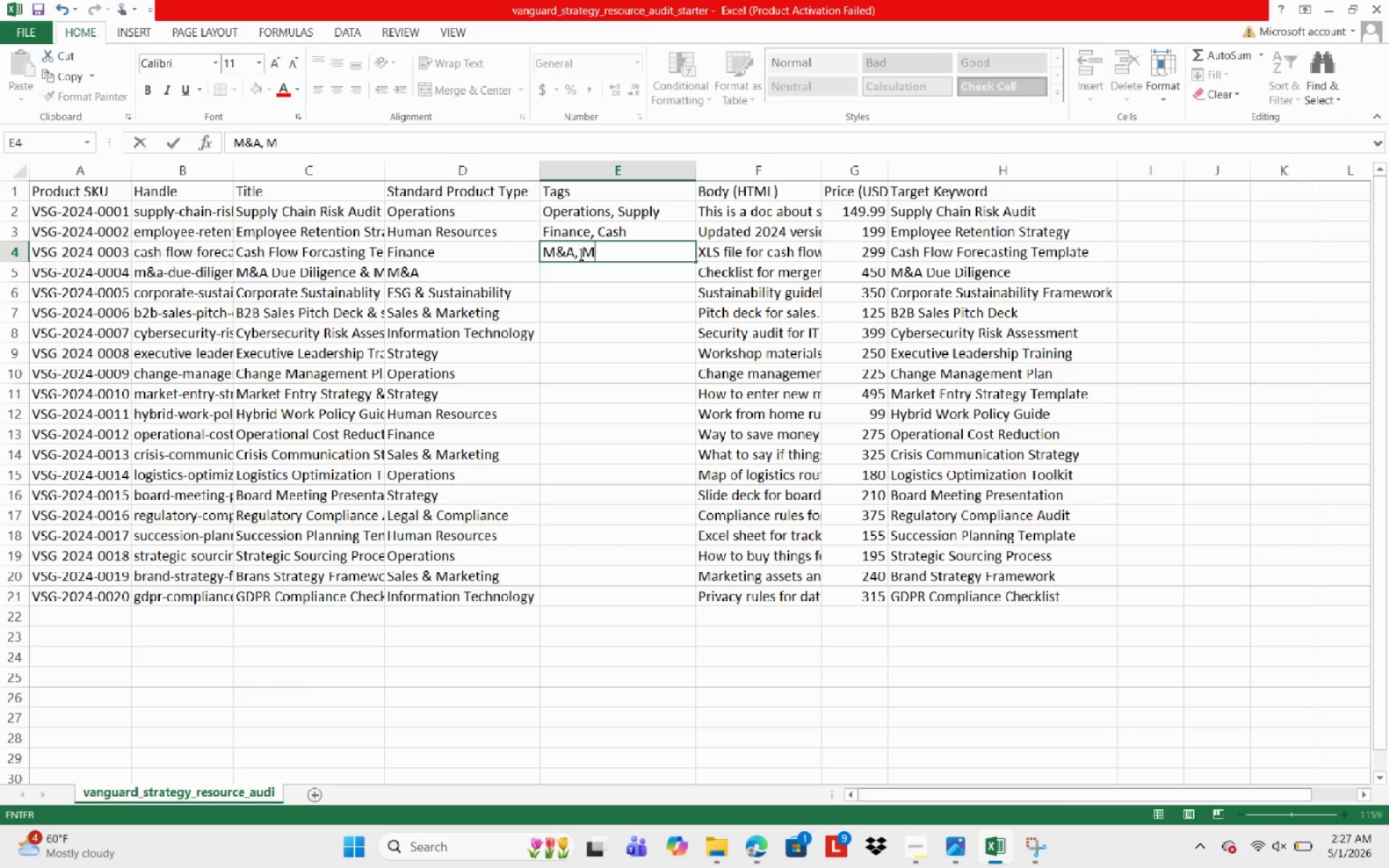 
key(Backspace)
 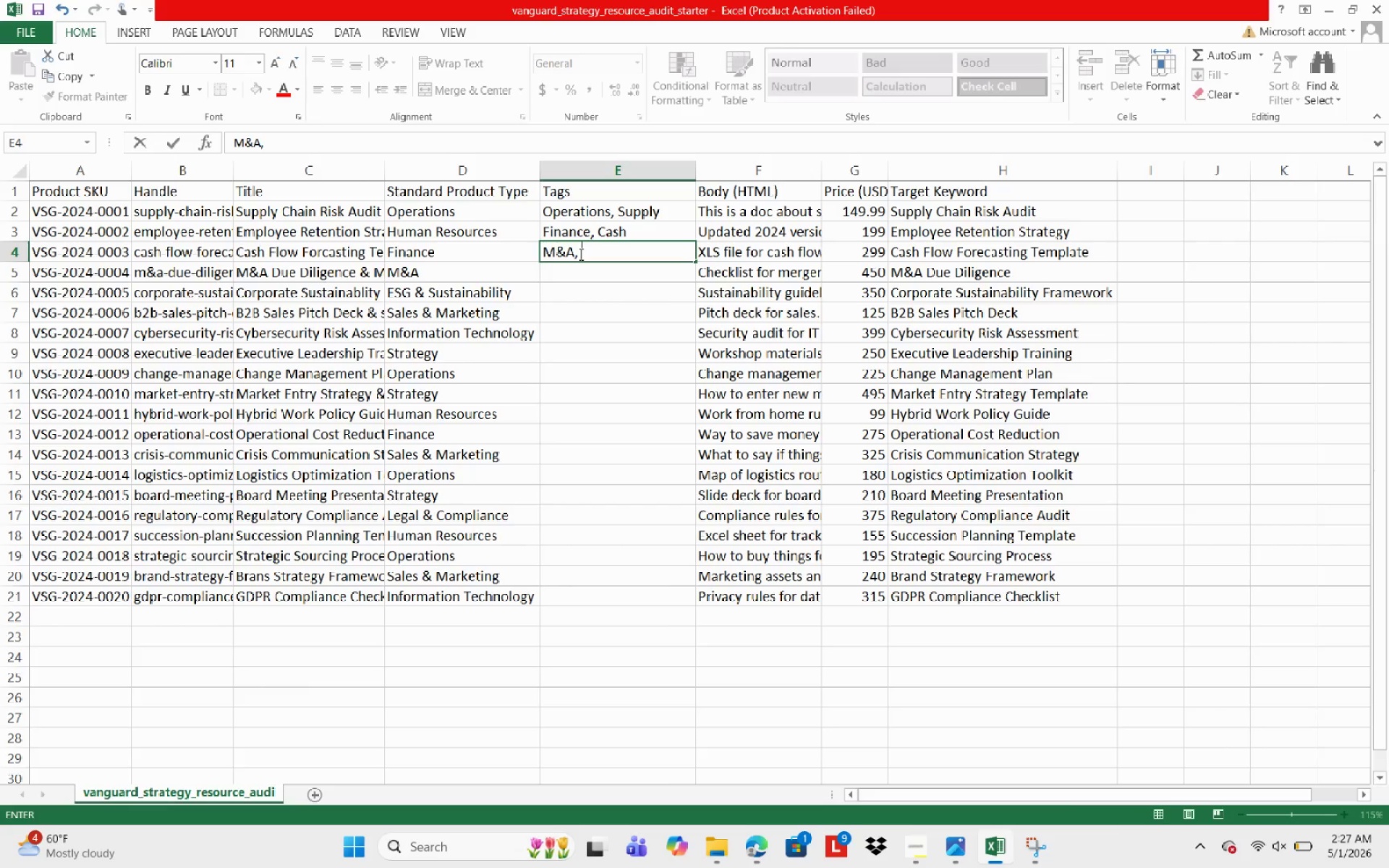 
key(Backspace)
 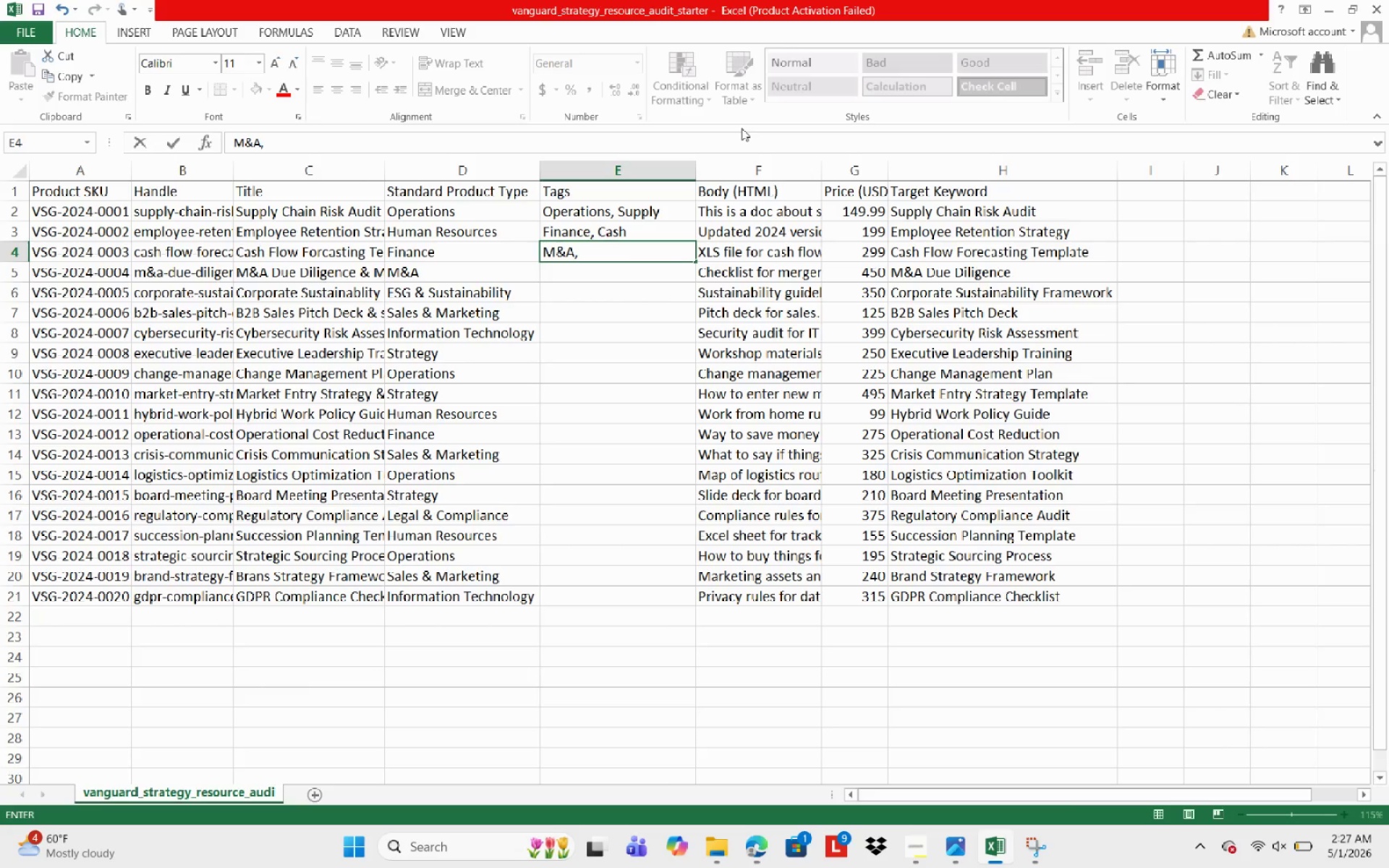 
type( M7)
key(Backspace)
type(&A)
key(NumpadEnter)
type(ESG)
 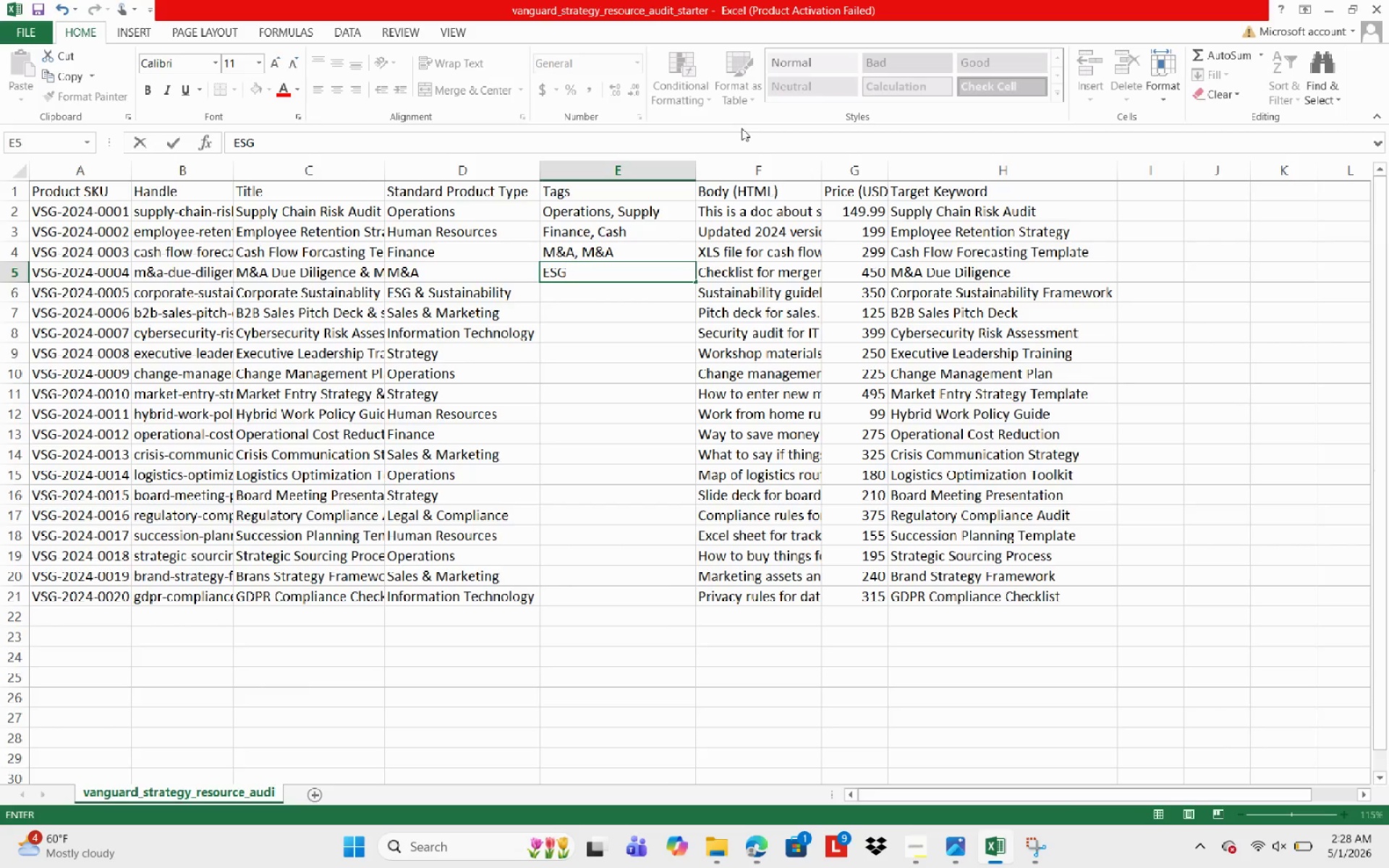 
type(& )
key(Backspace)
key(Backspace)
type( & Sustainablity, Corporate)
key(NumpadEnter)
type(Sales & MArketing )
key(Backspace)
type(, B2B)
key(NumpadEnter)
type(Information technology, Cybersecurity)
key(NumpadEnter)
 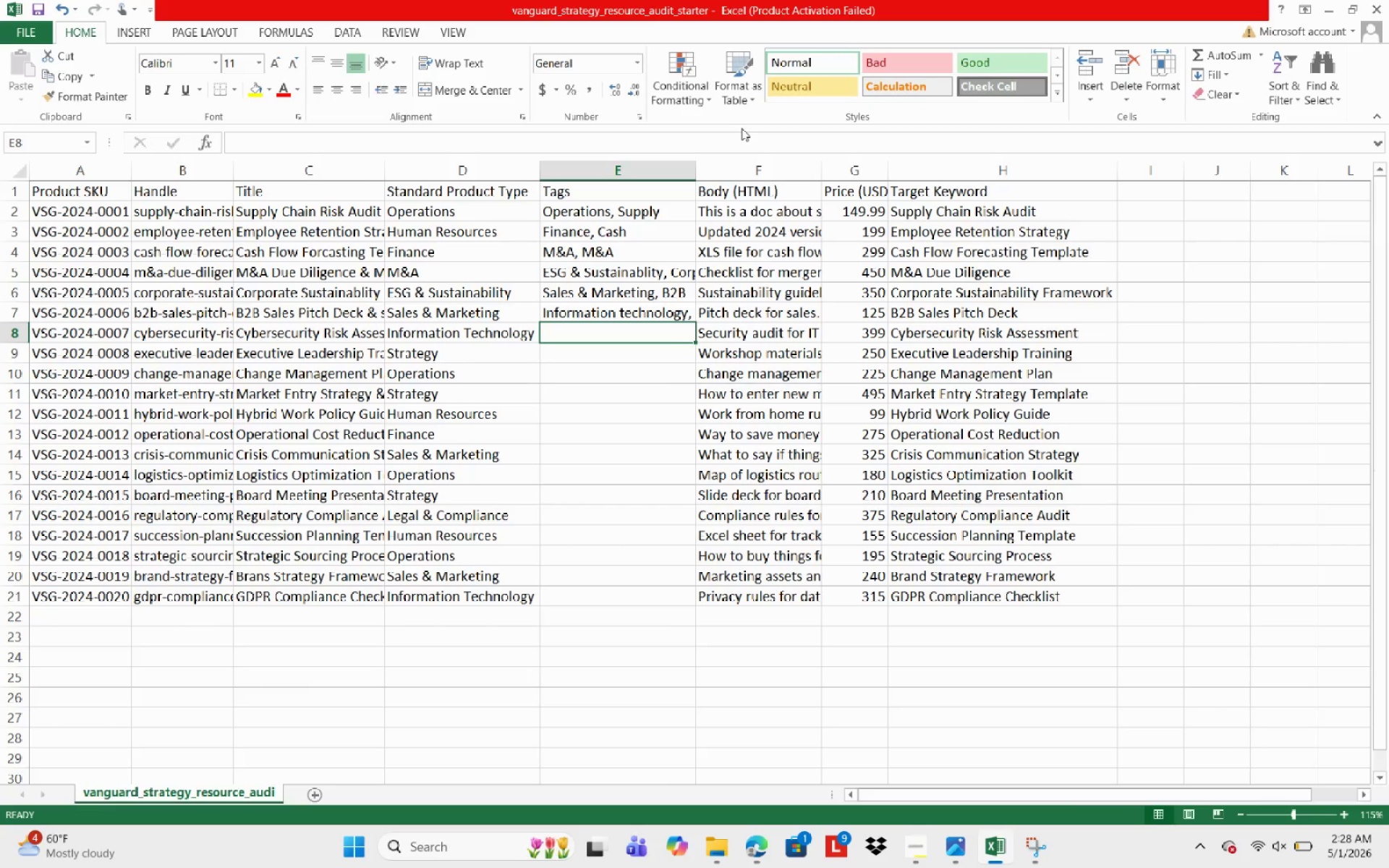 
scroll: coordinate [681, 742], scroll_direction: up, amount: 4.0
 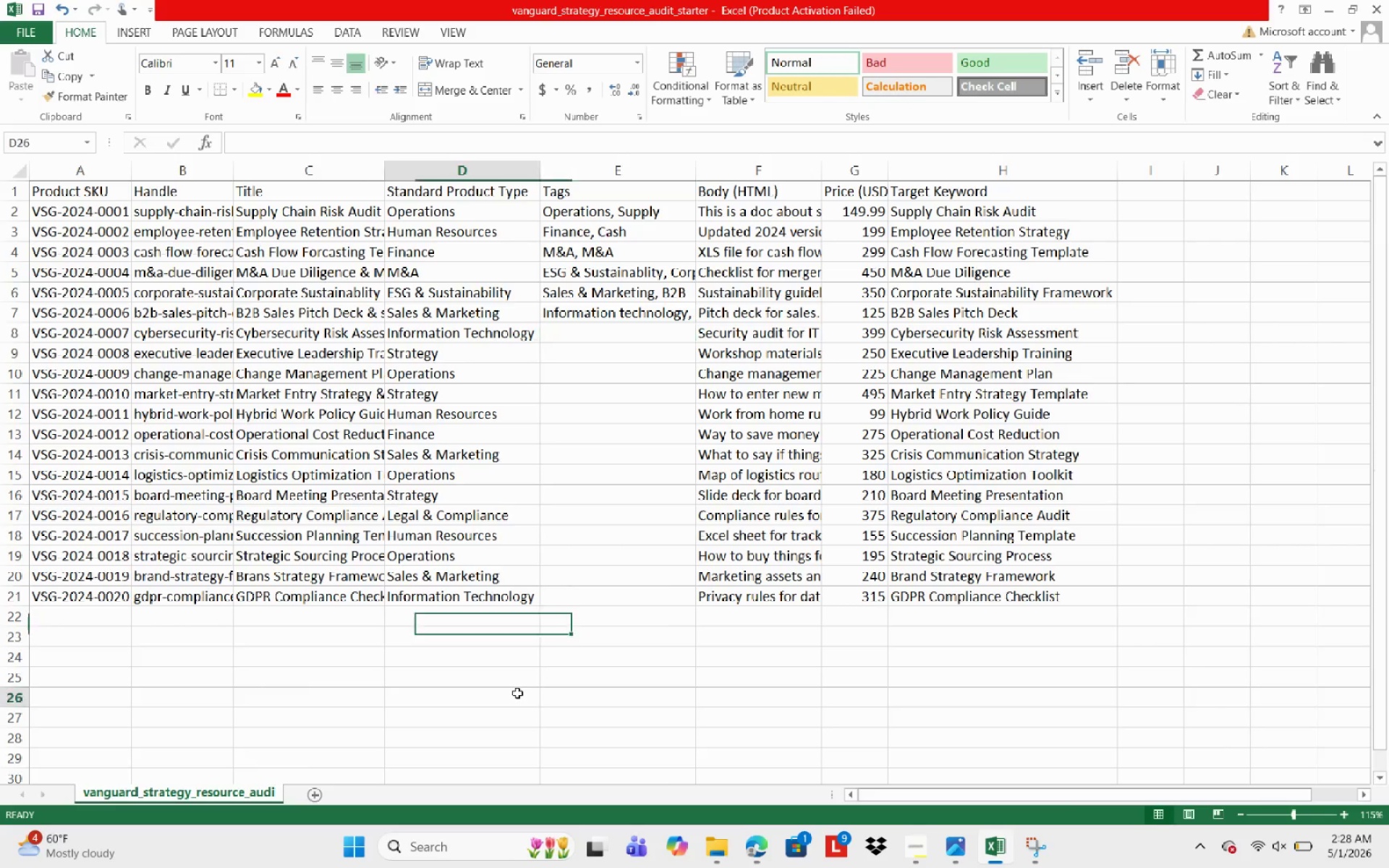 
double_click([517, 693])
 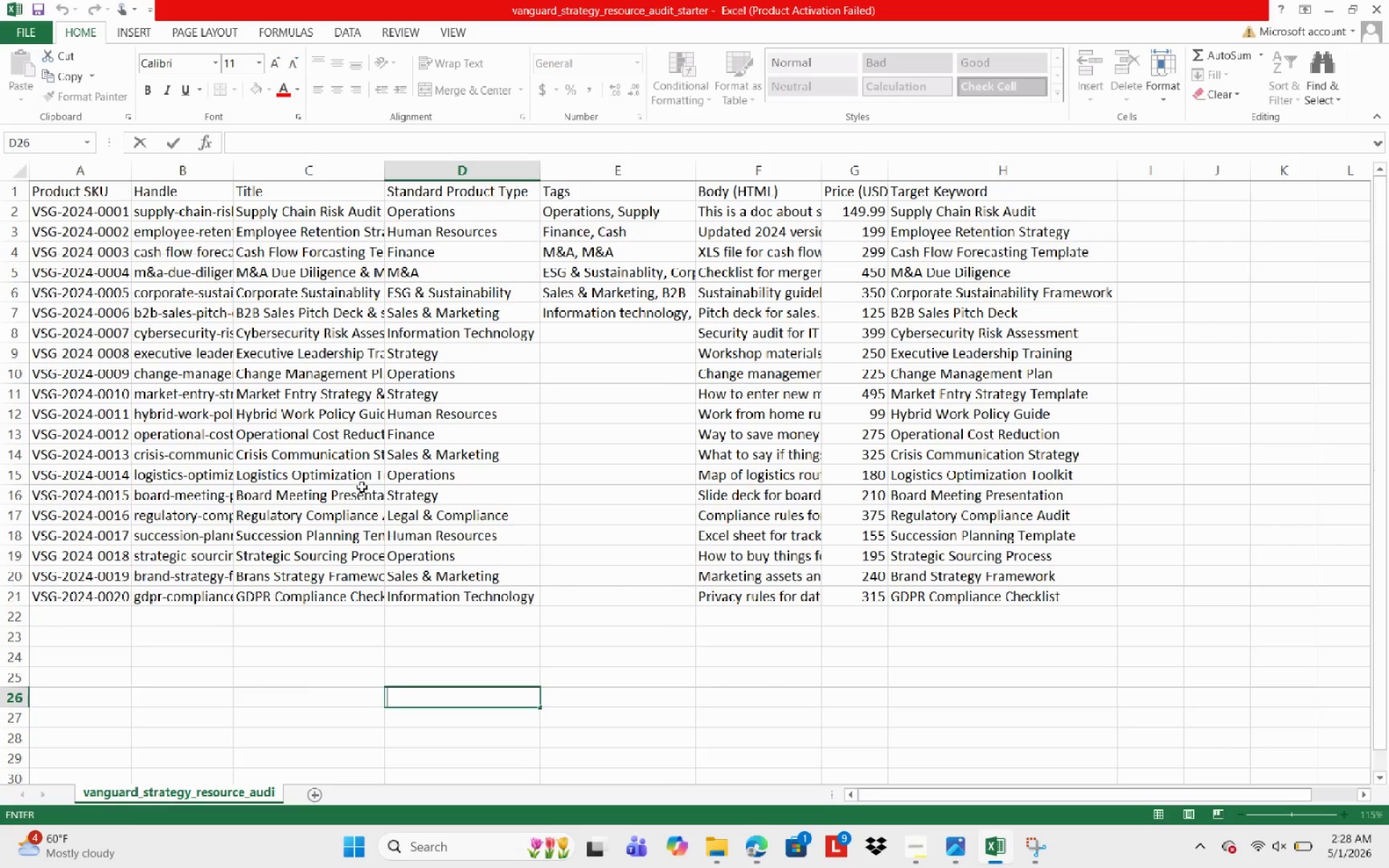 
left_click([317, 459])
 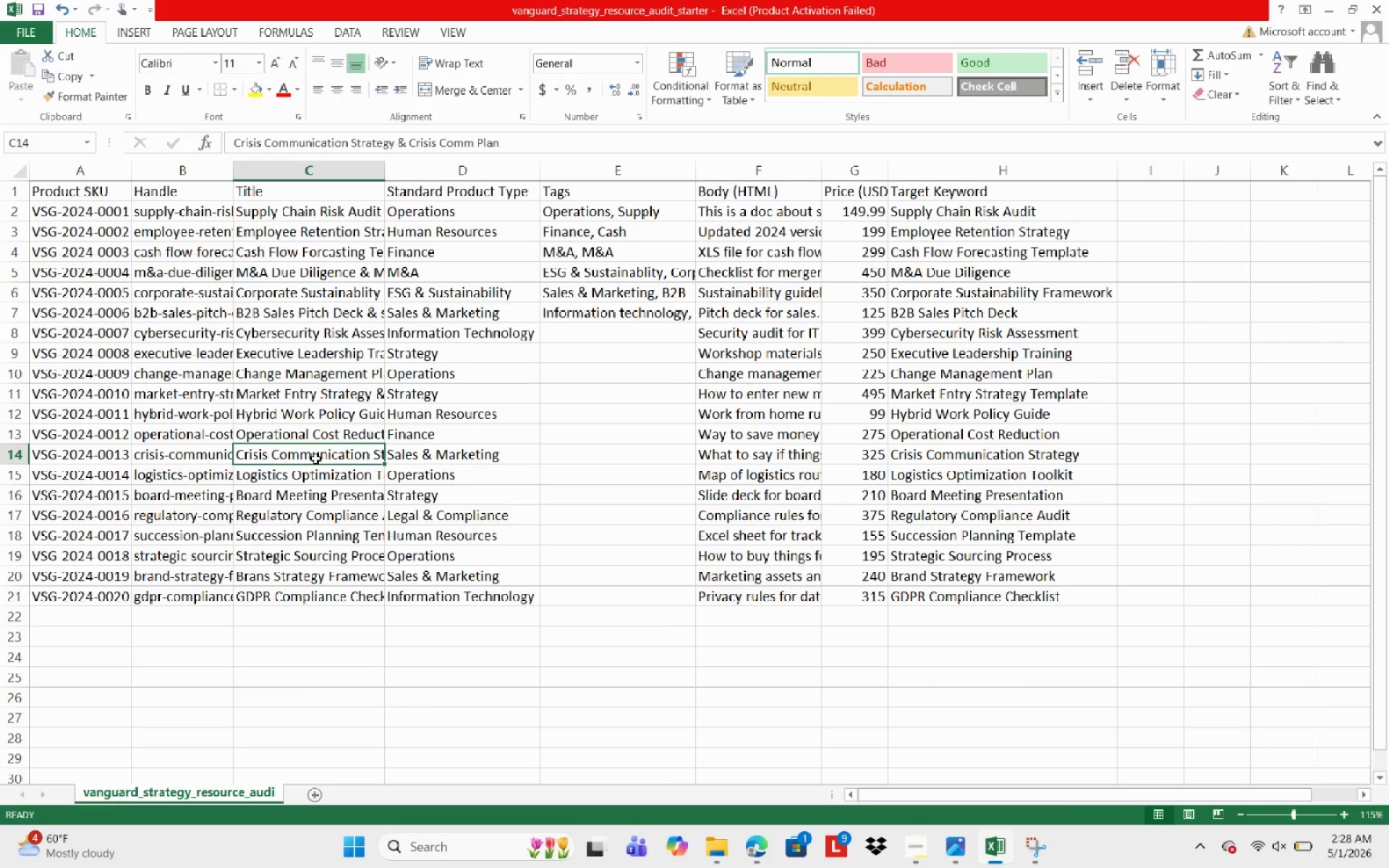 
scroll: coordinate [315, 459], scroll_direction: up, amount: 3.0
 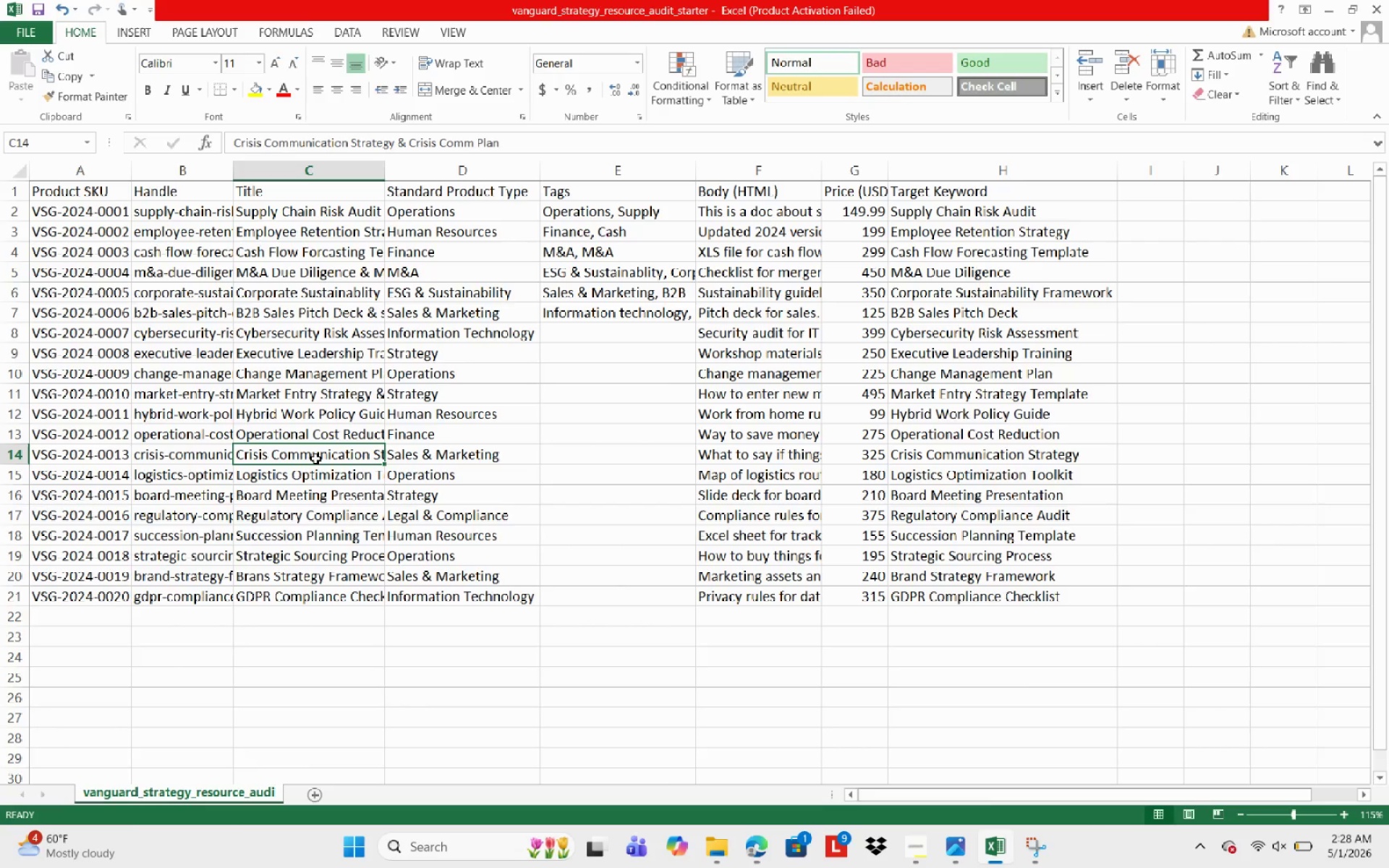 
middle_click([315, 459])
 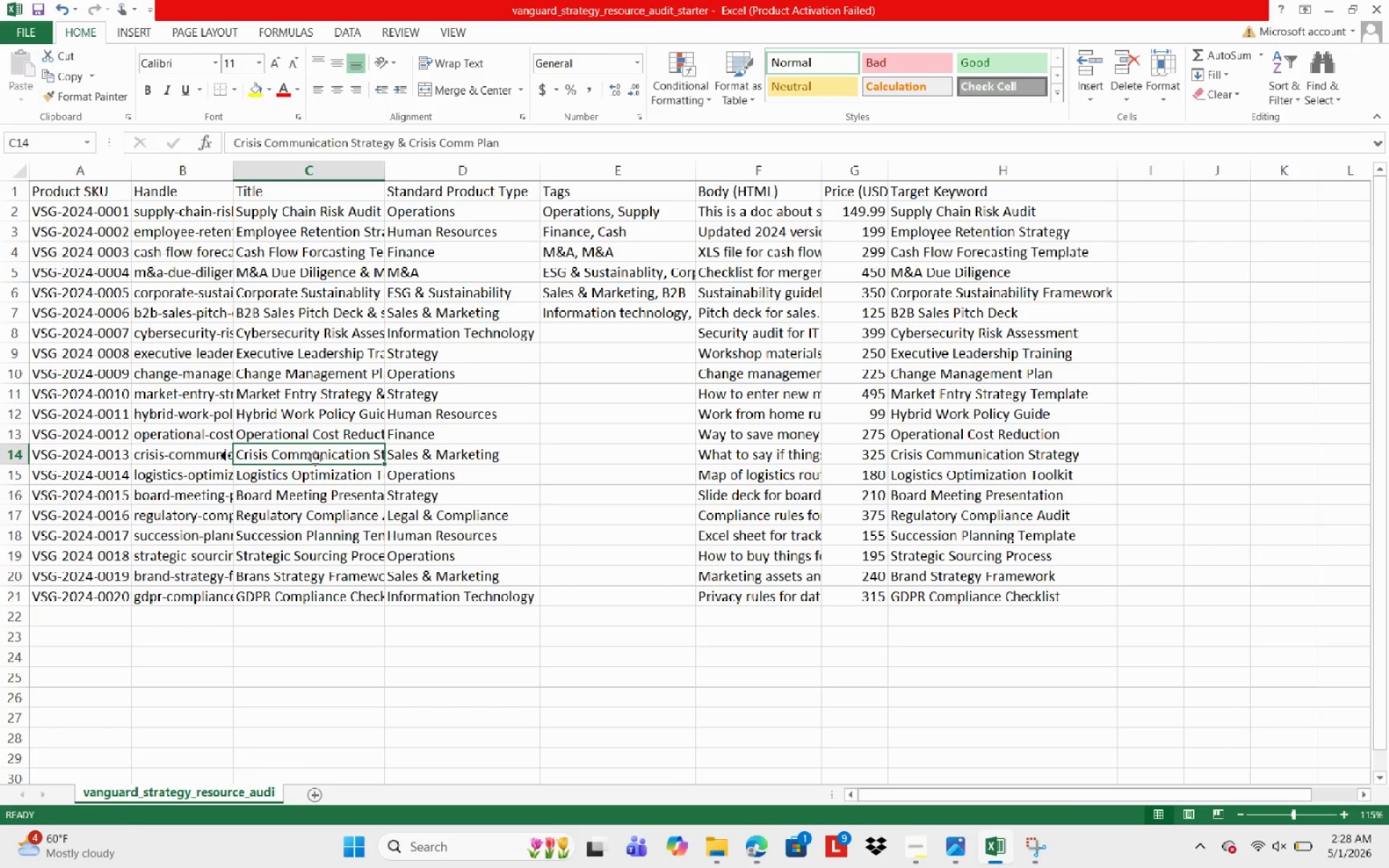 
left_click([229, 455])
 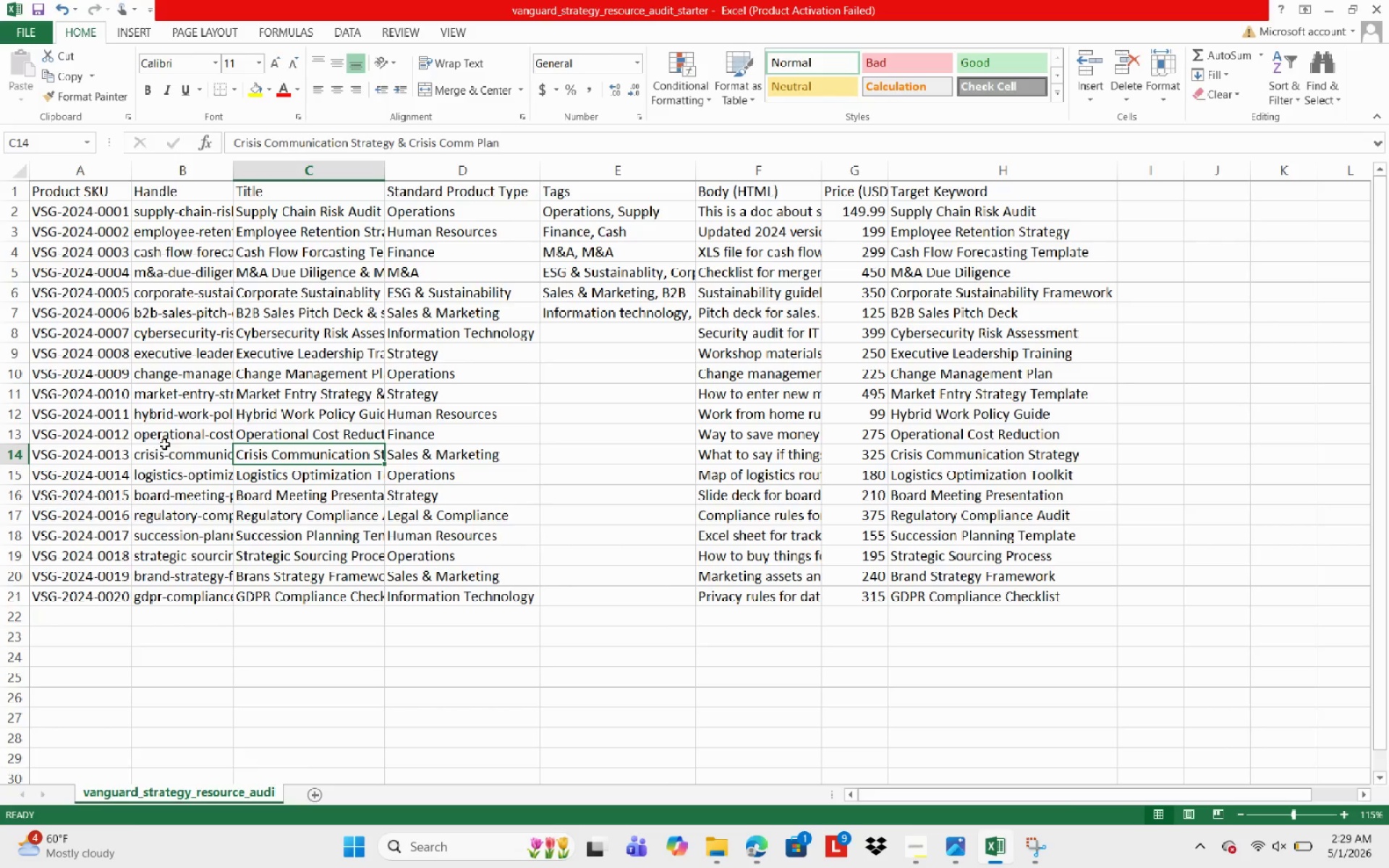 
scroll: coordinate [164, 444], scroll_direction: down, amount: 1.0
 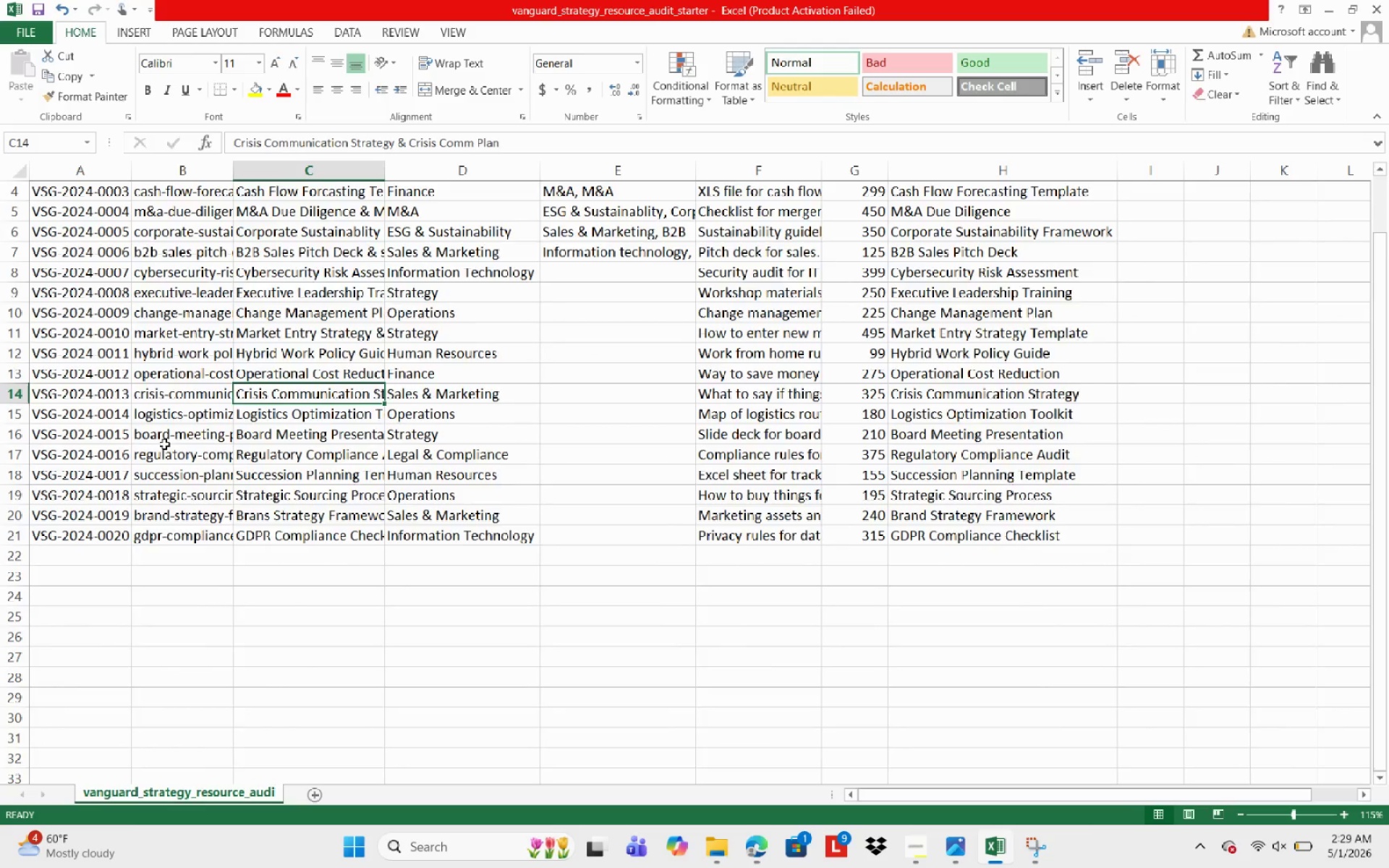 
scroll: coordinate [164, 444], scroll_direction: up, amount: 2.0
 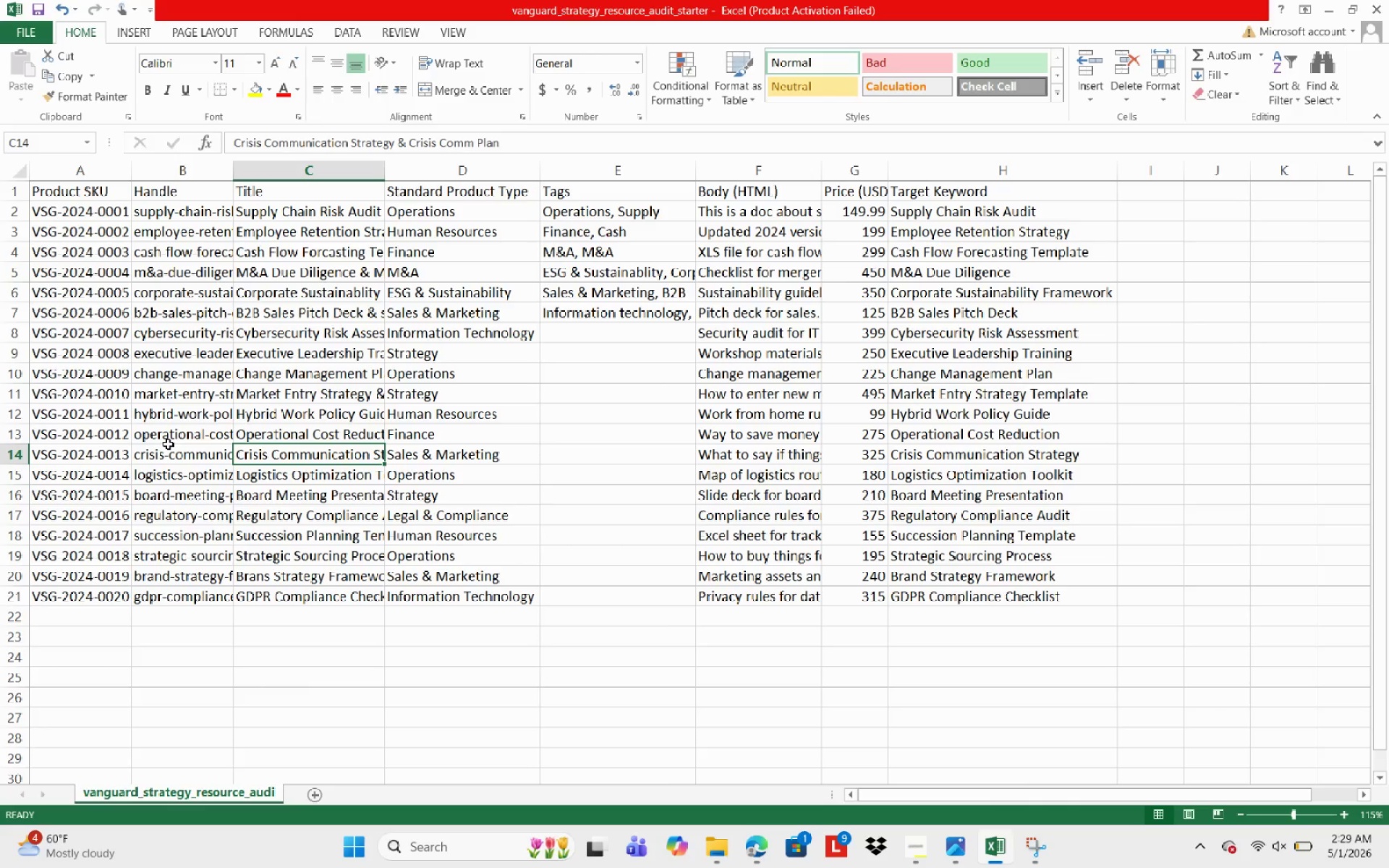 
wait(23.02)
 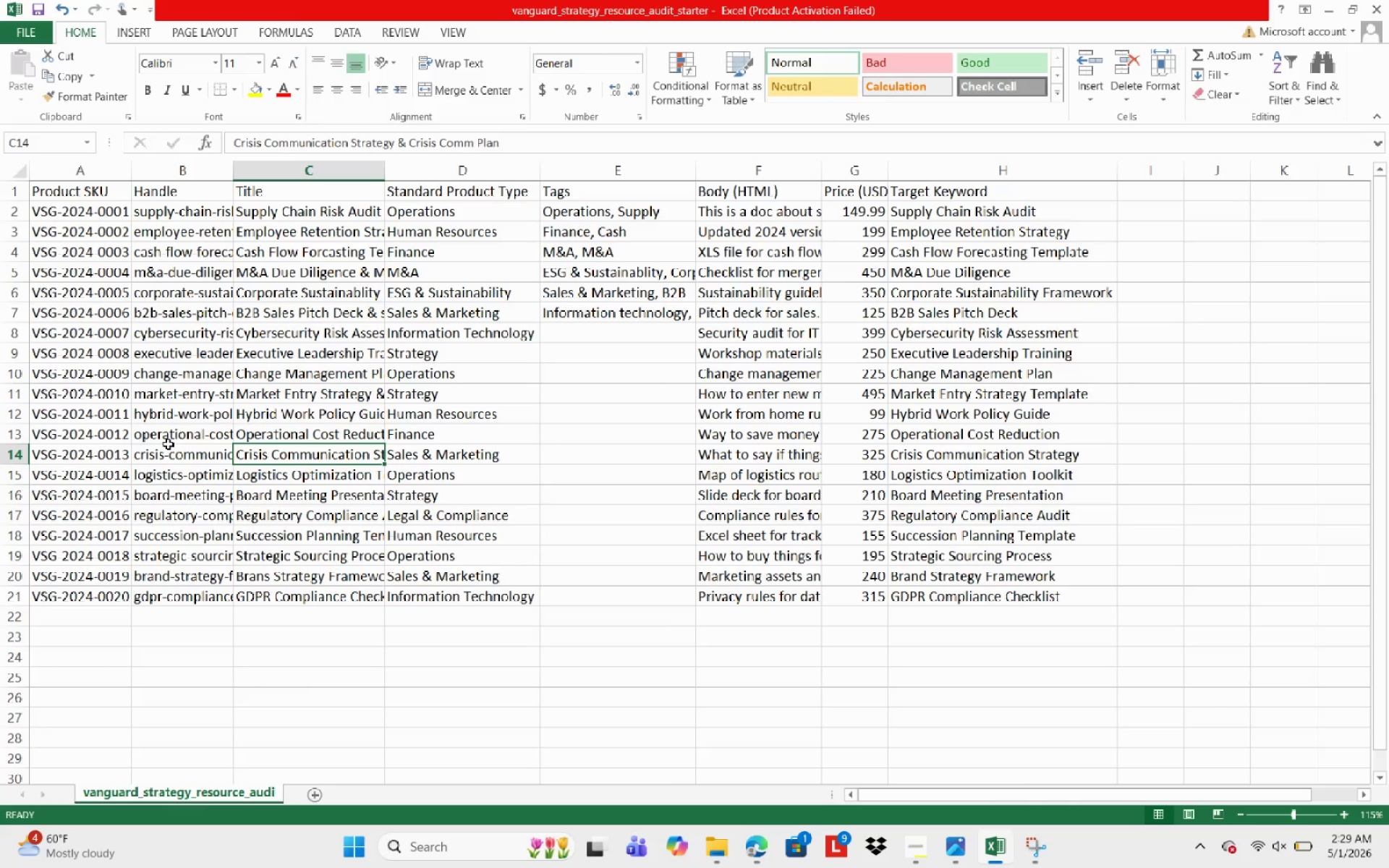 
scroll: coordinate [180, 450], scroll_direction: none, amount: 0.0
 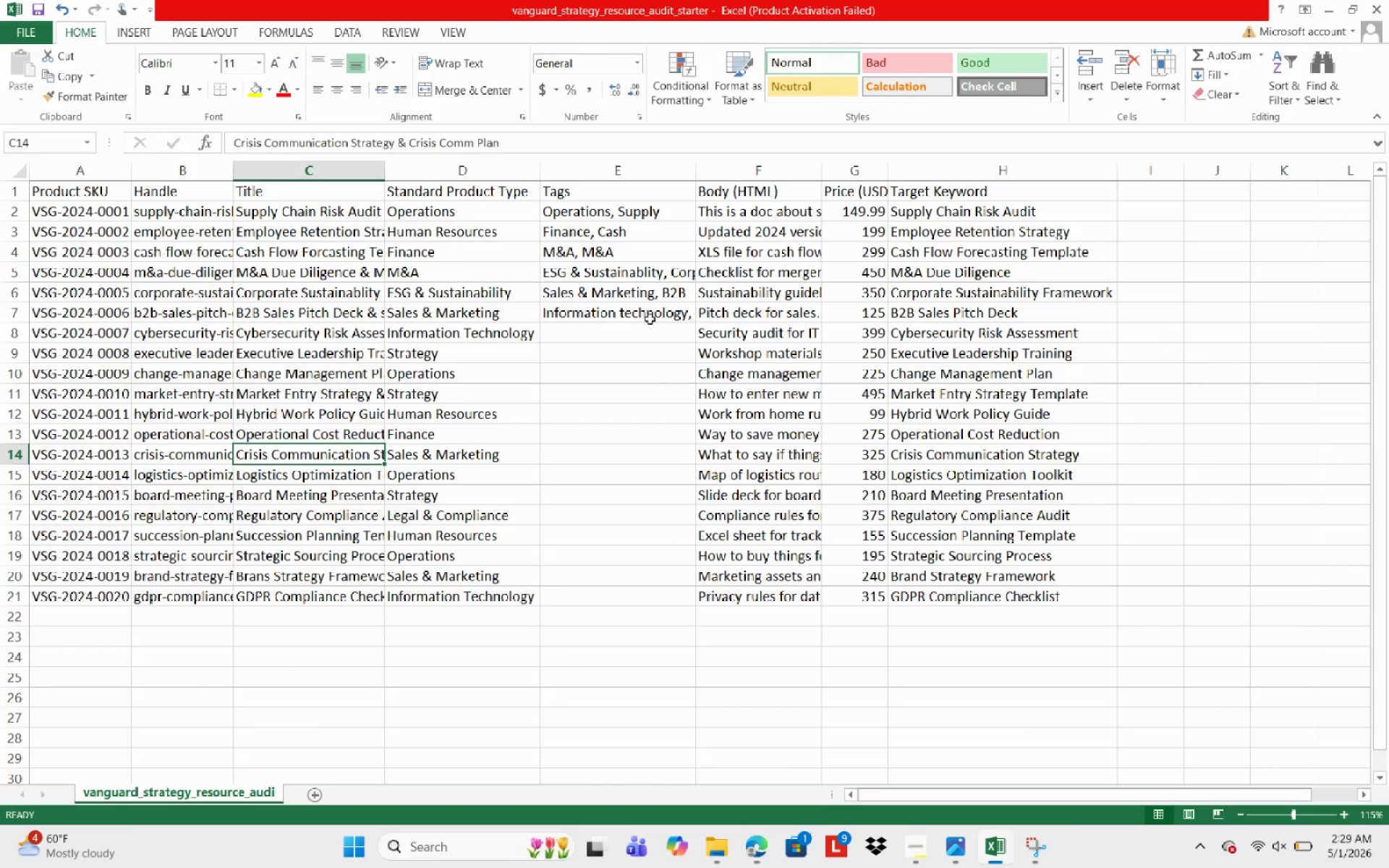 
left_click([844, 310])
 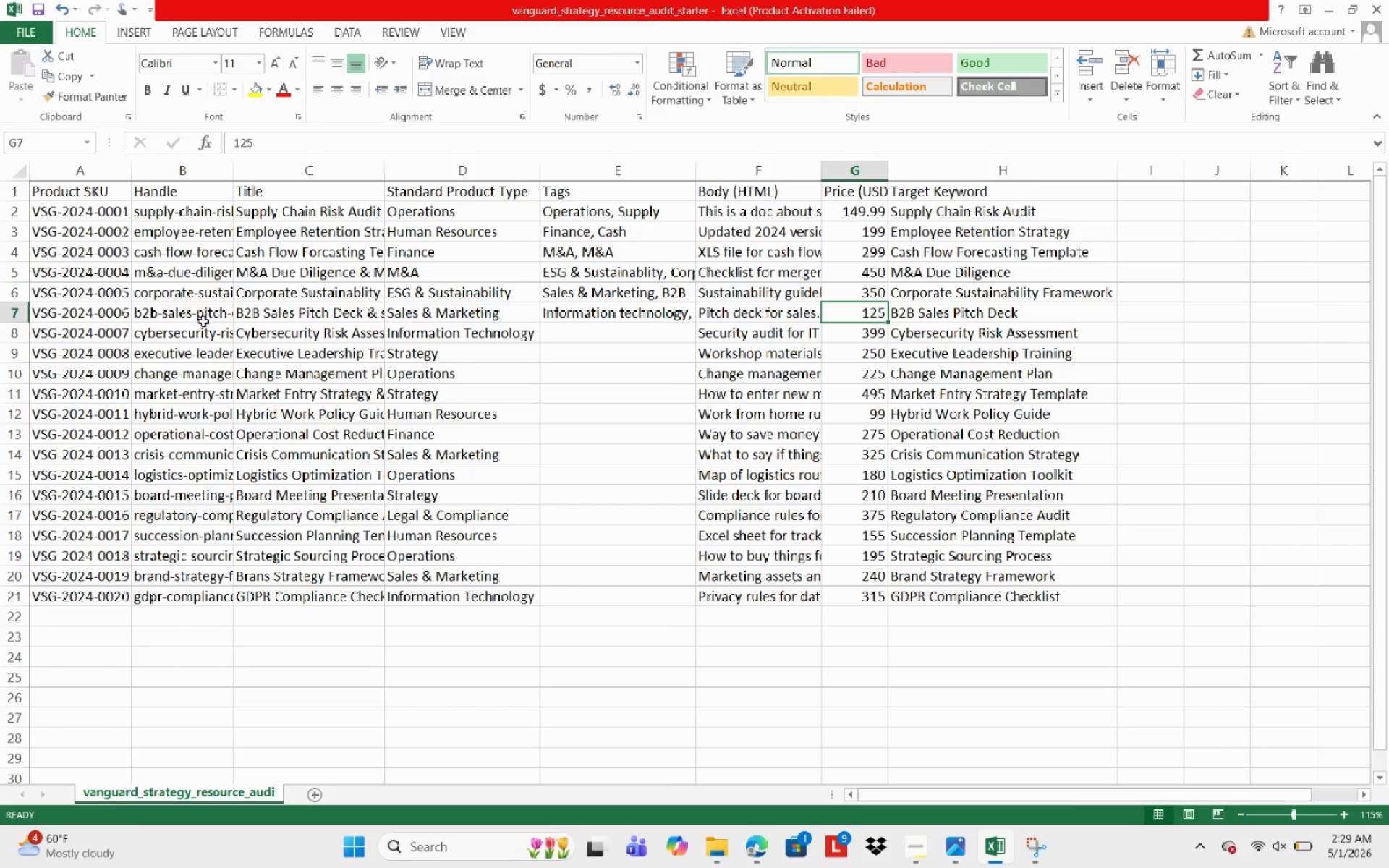 
left_click([86, 251])
 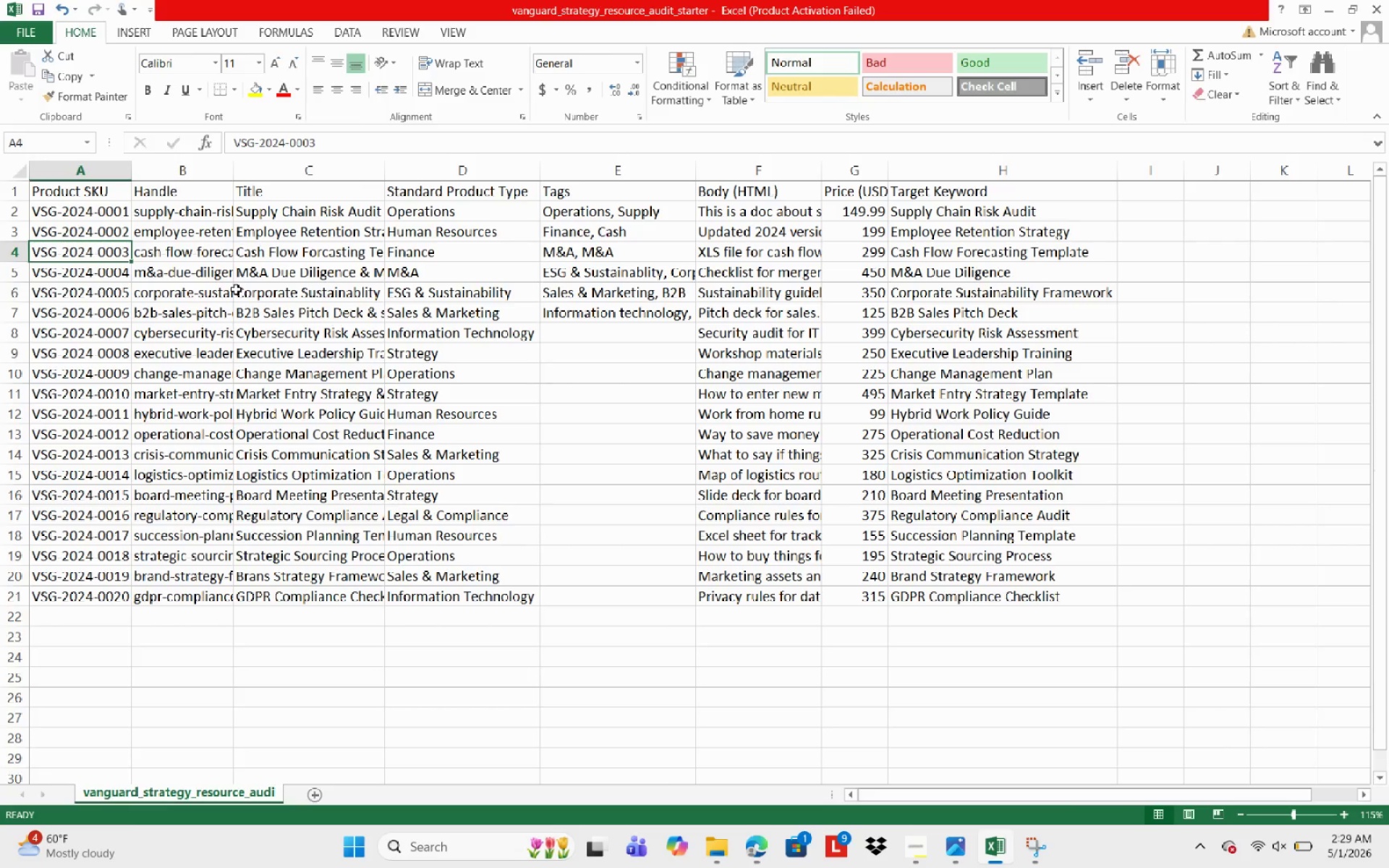 
left_click([158, 311])
 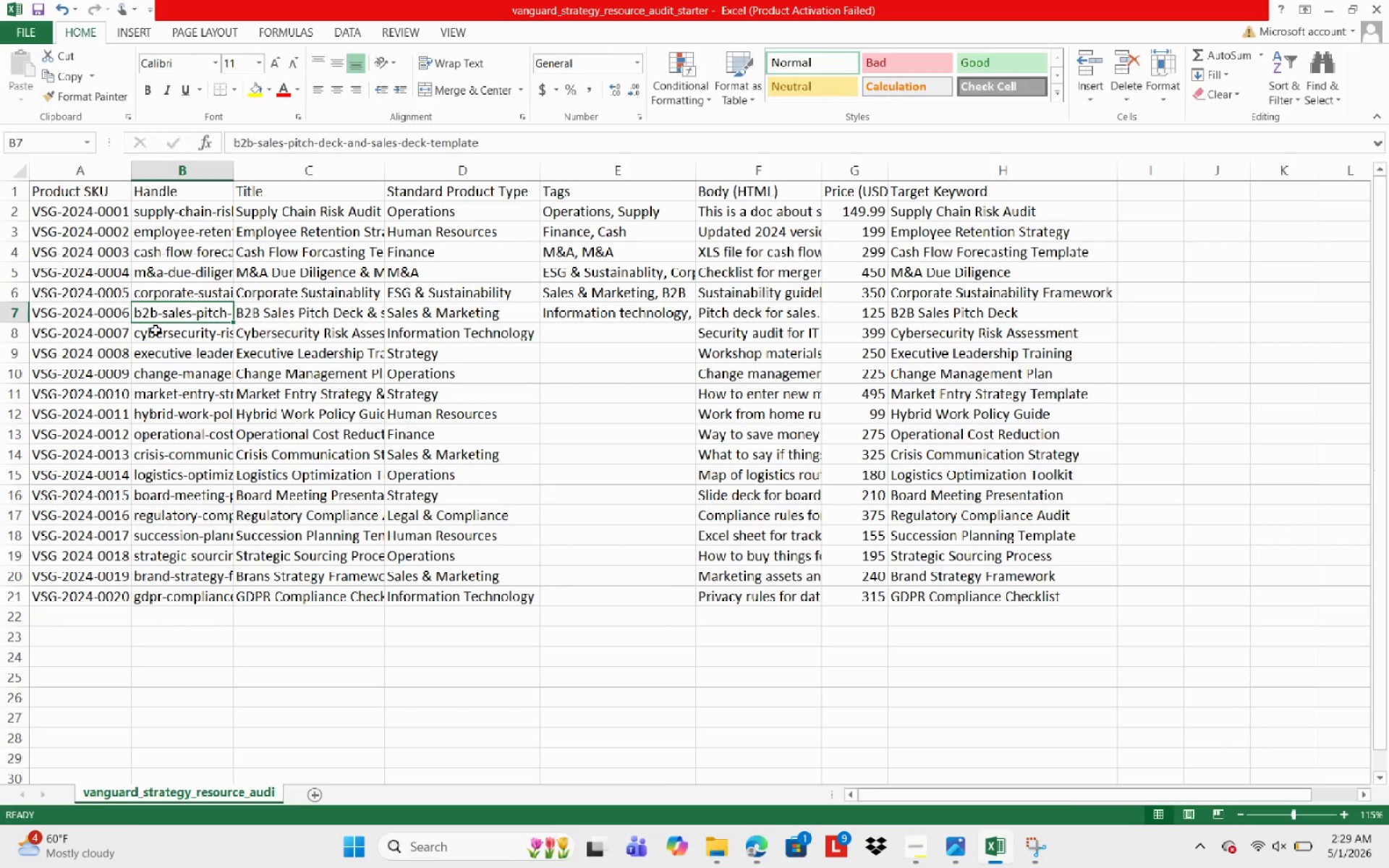 
left_click([155, 332])
 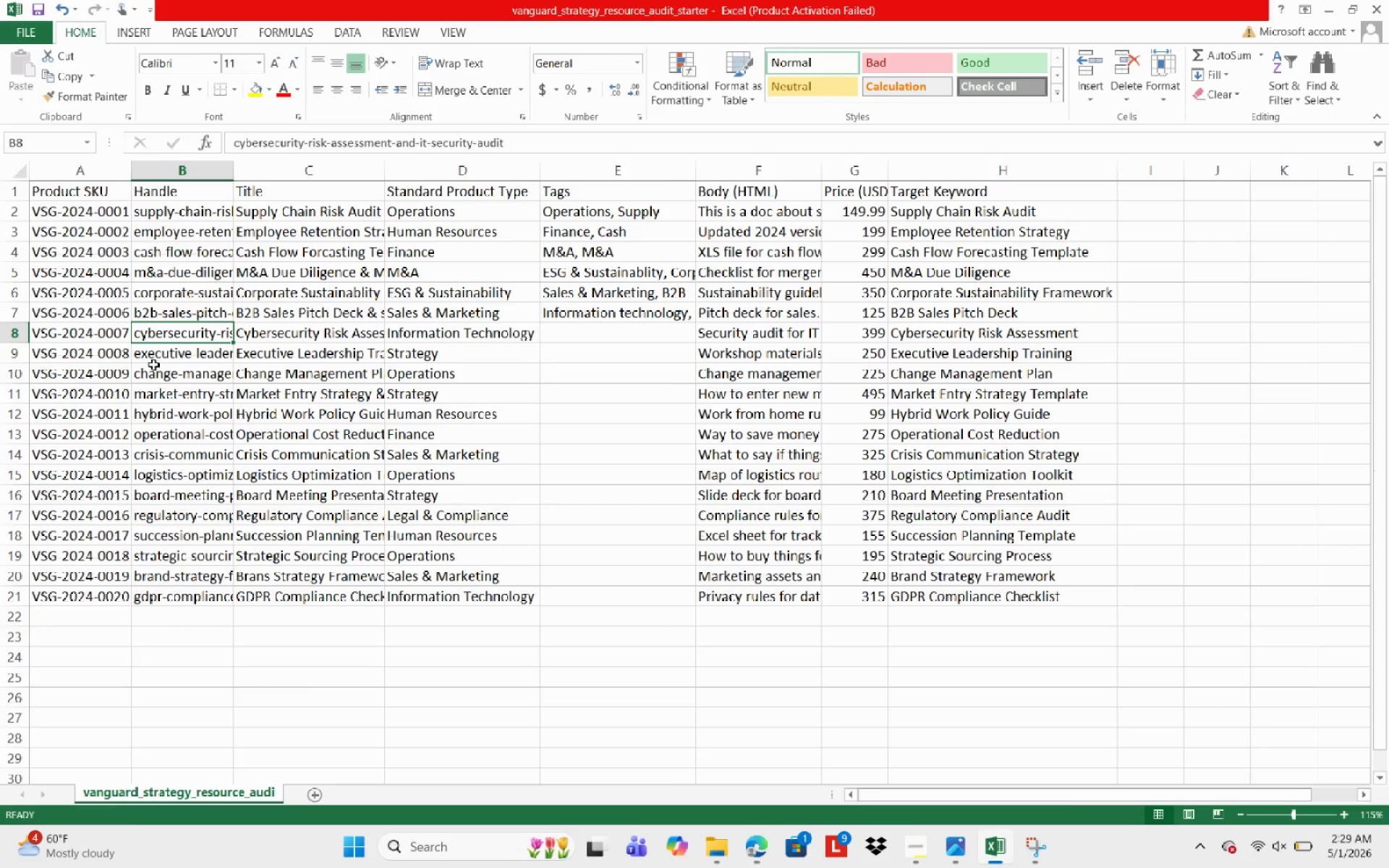 
left_click([153, 365])
 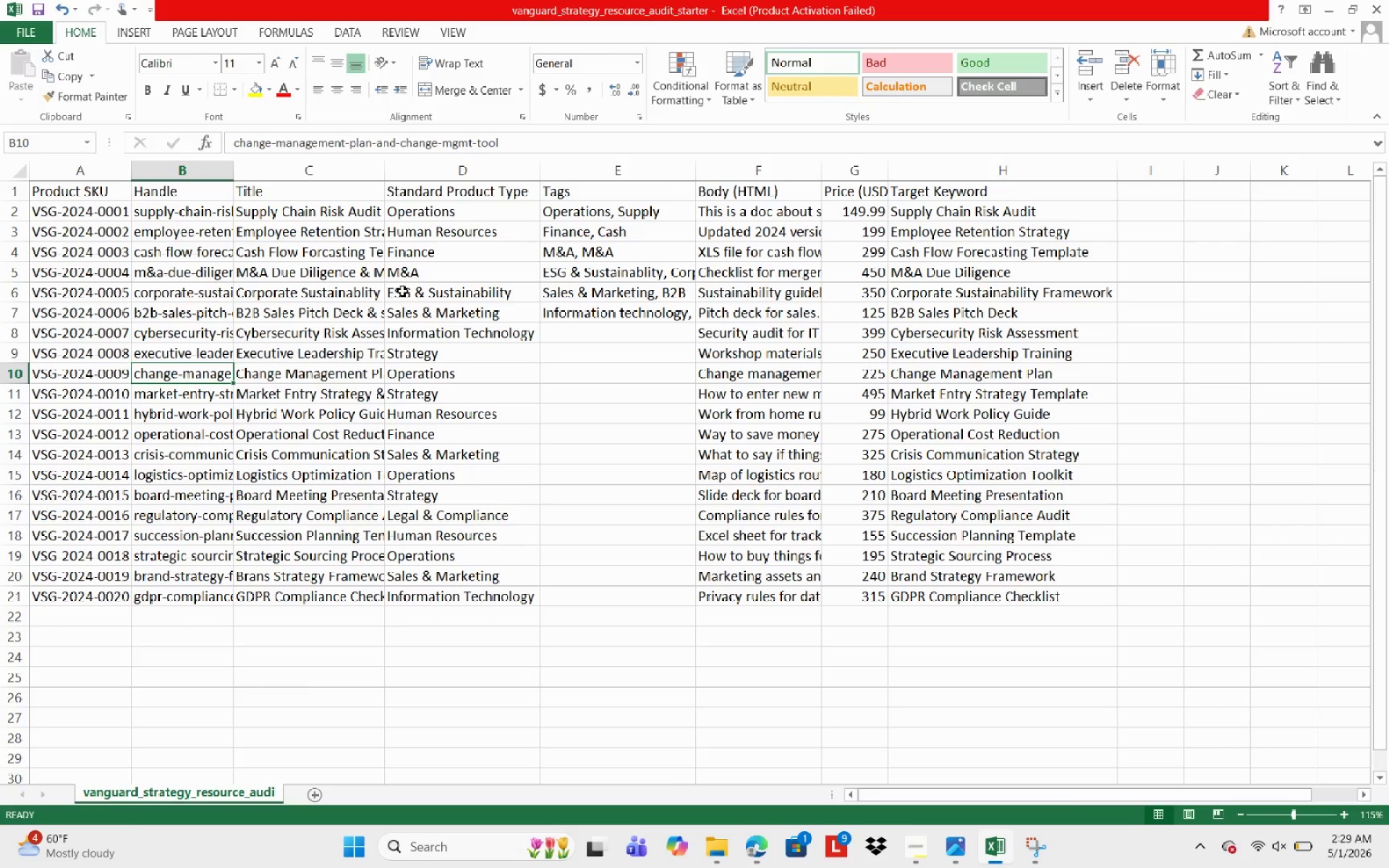 
left_click([409, 281])
 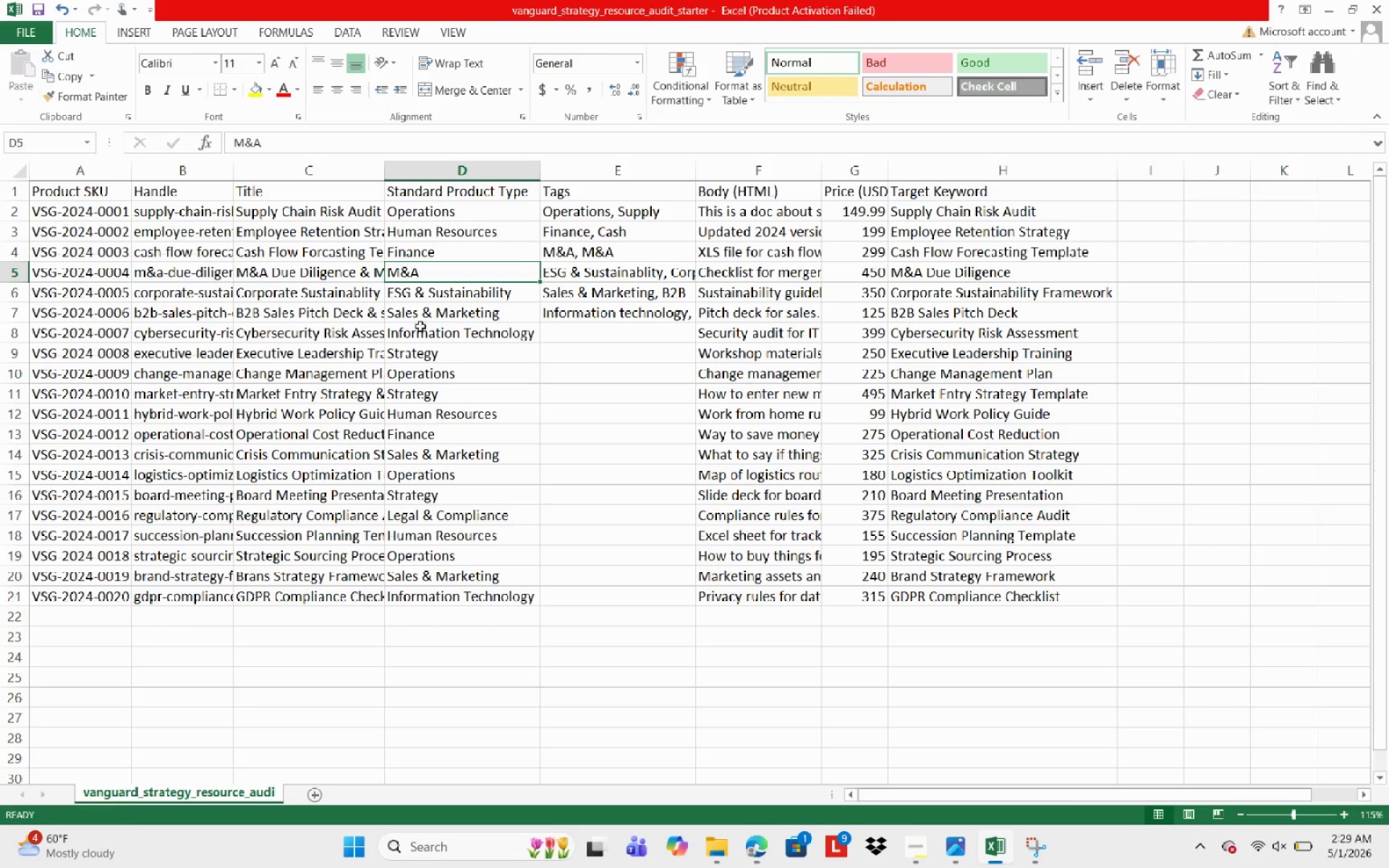 
left_click([420, 333])
 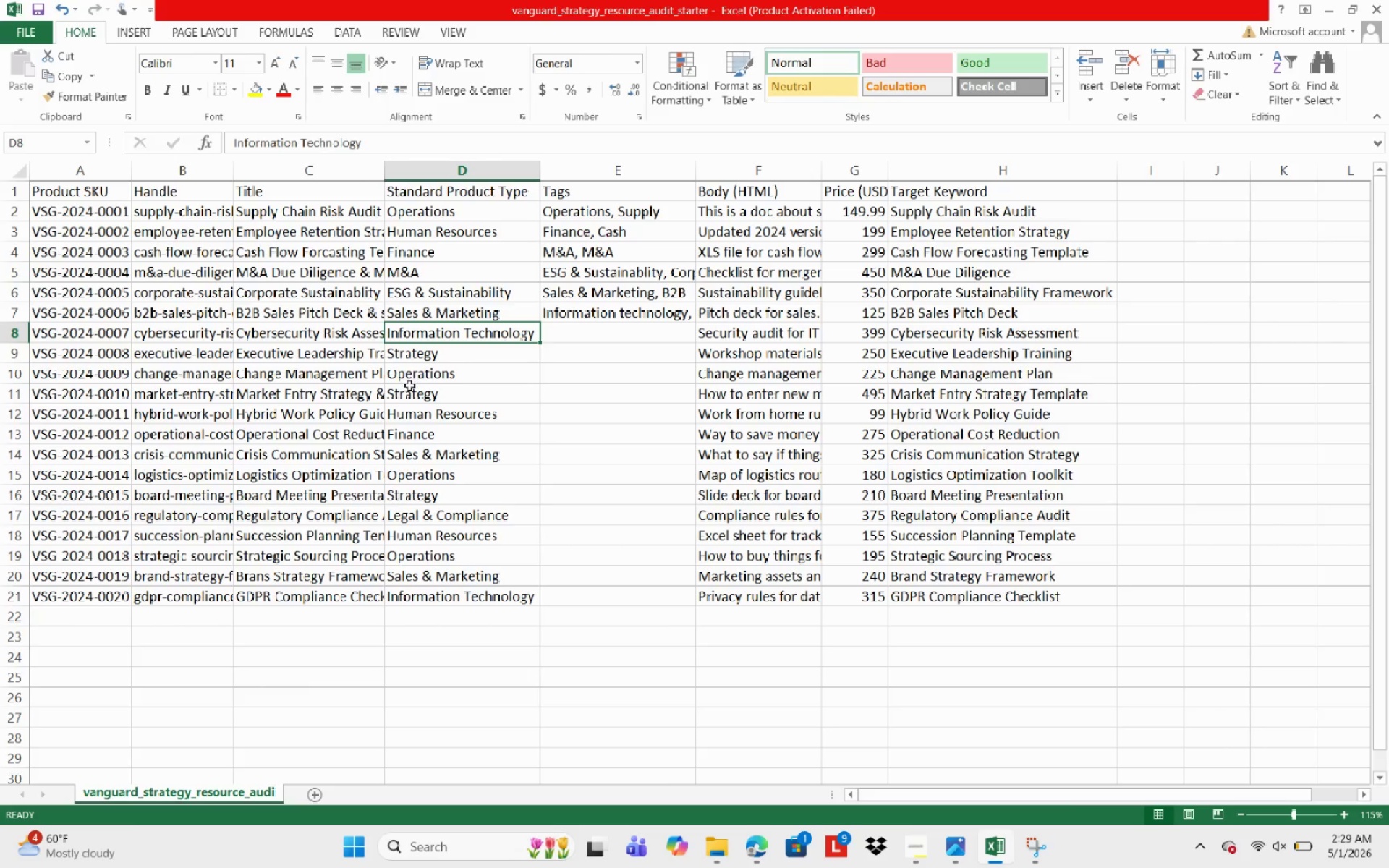 
left_click([406, 397])
 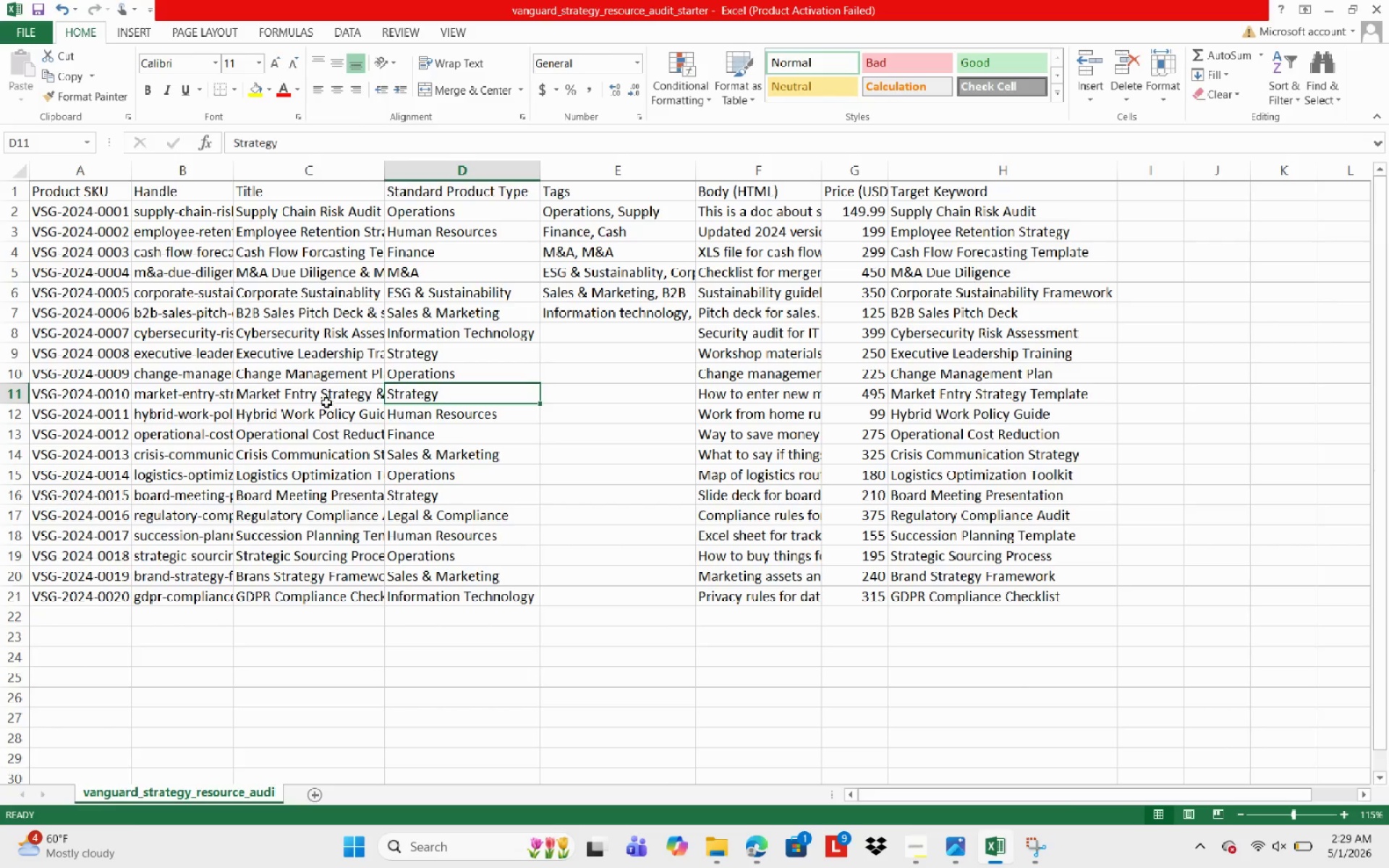 
left_click([320, 400])
 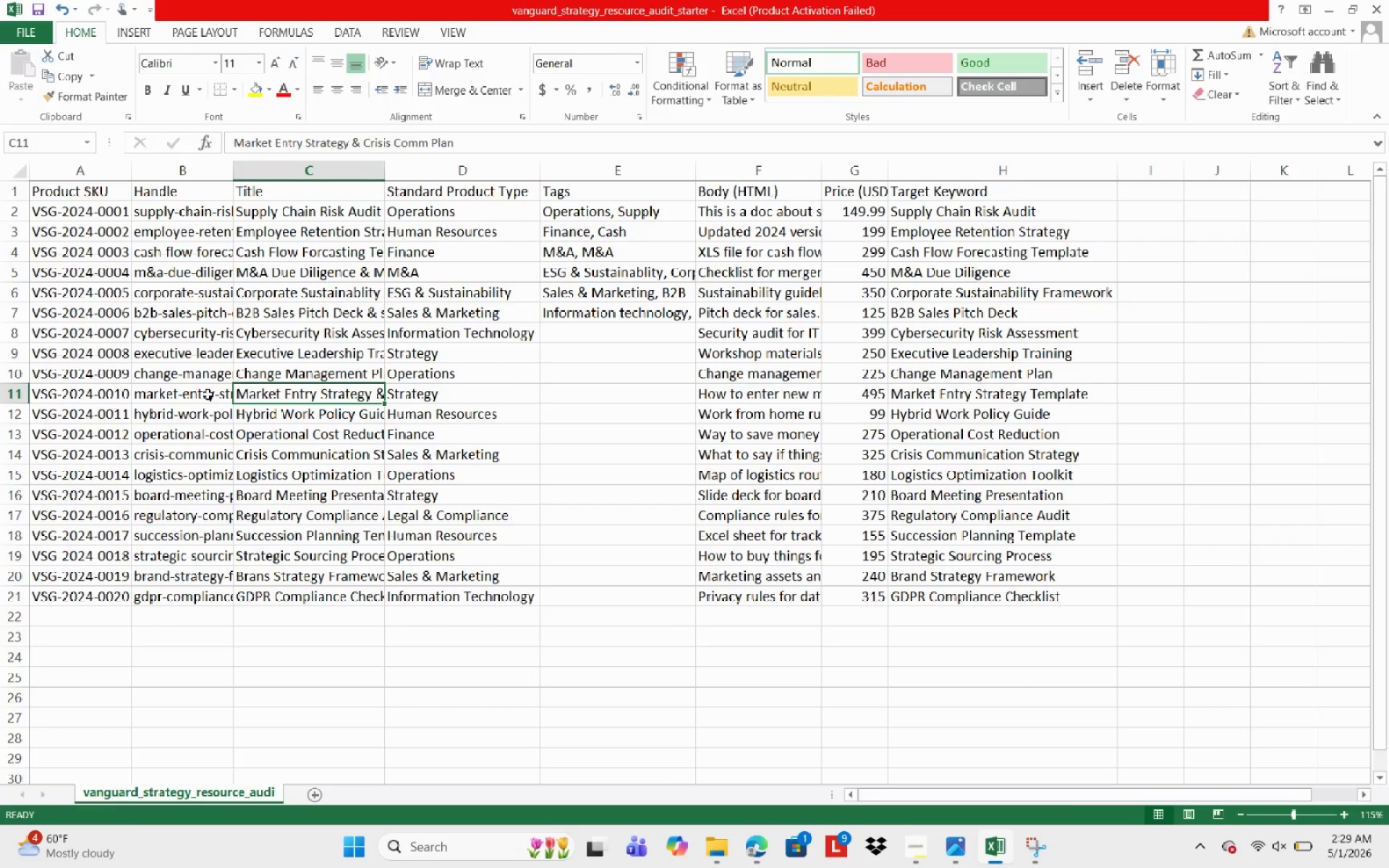 
left_click([208, 394])
 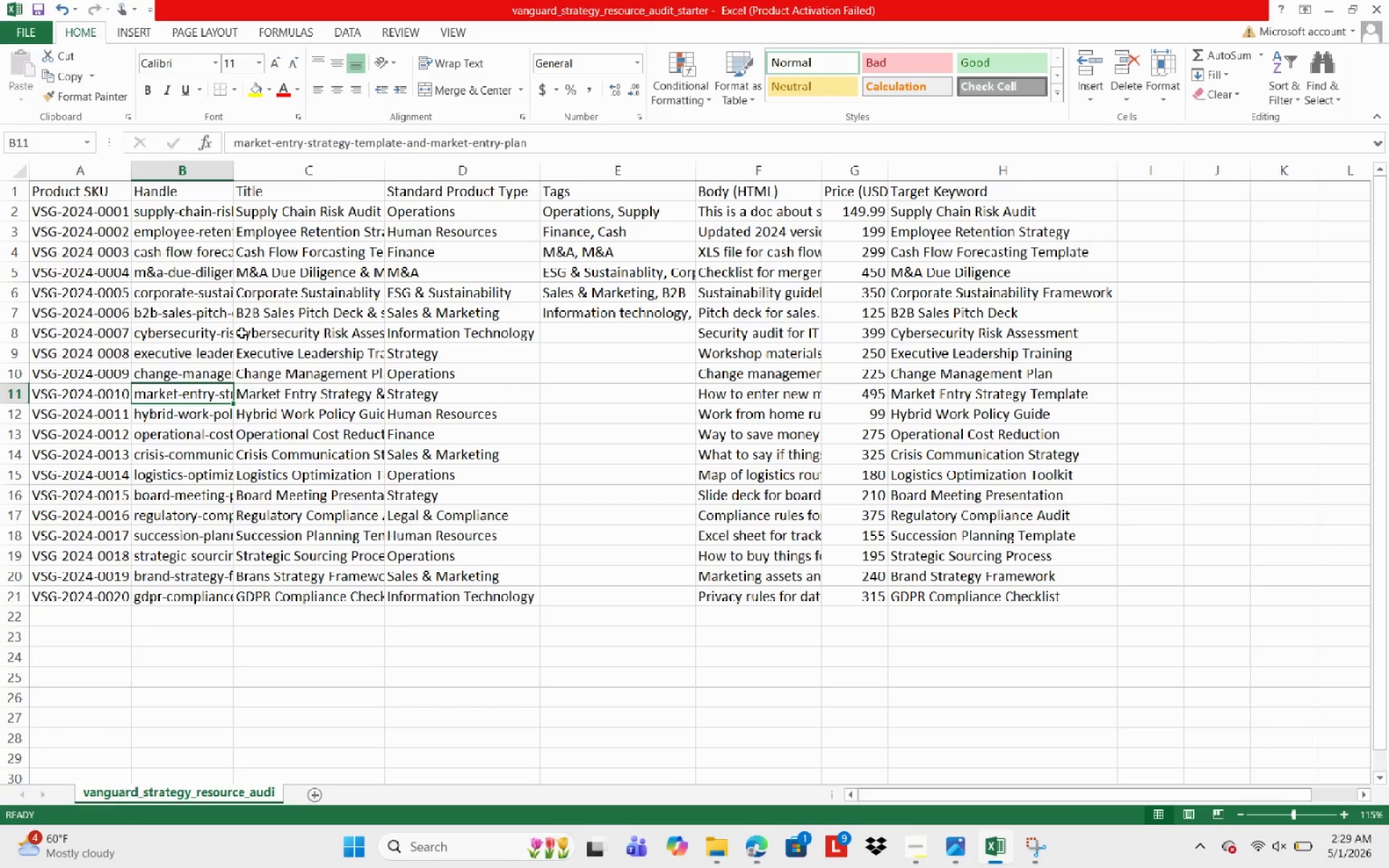 
left_click([242, 333])
 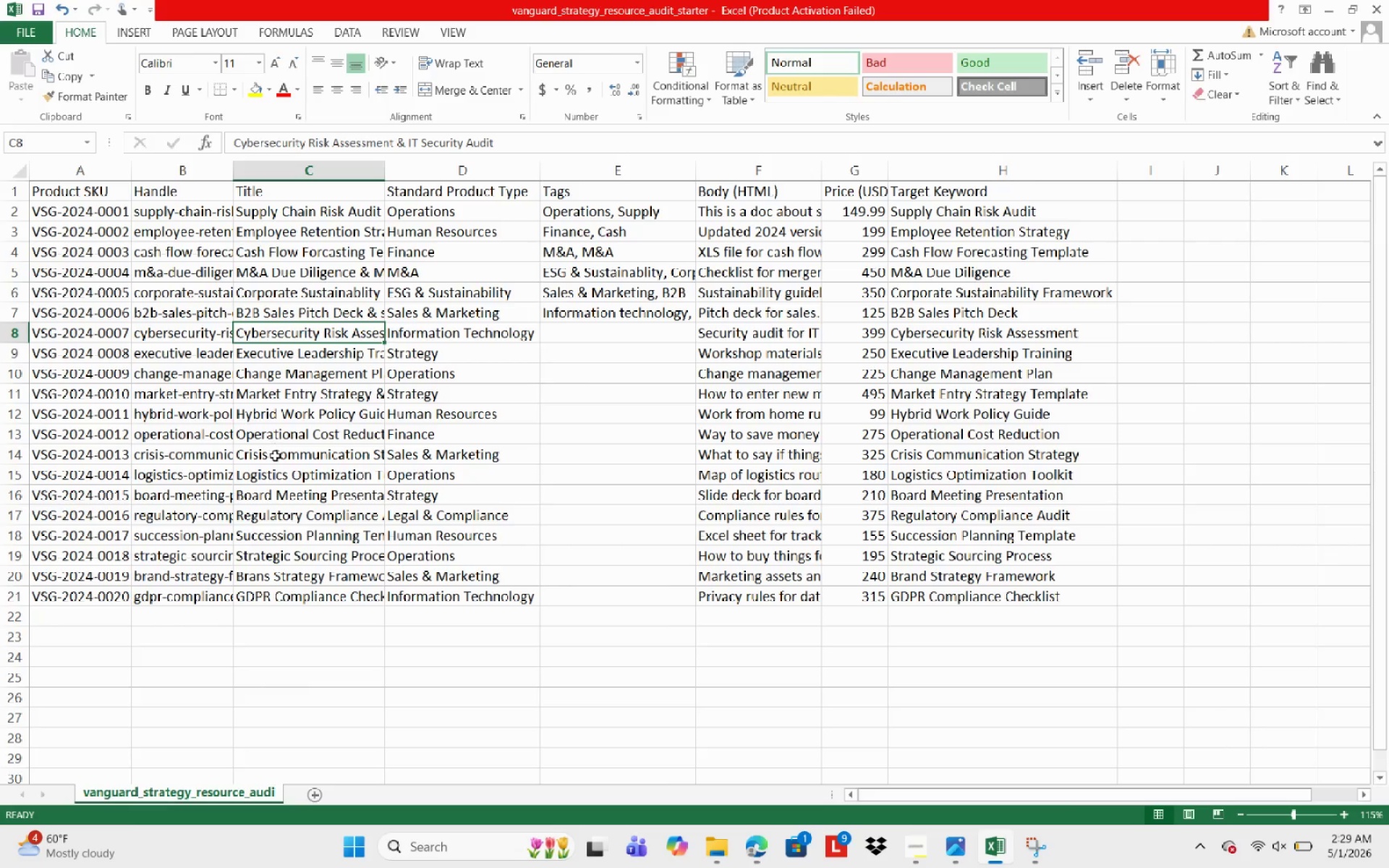 
left_click([313, 493])
 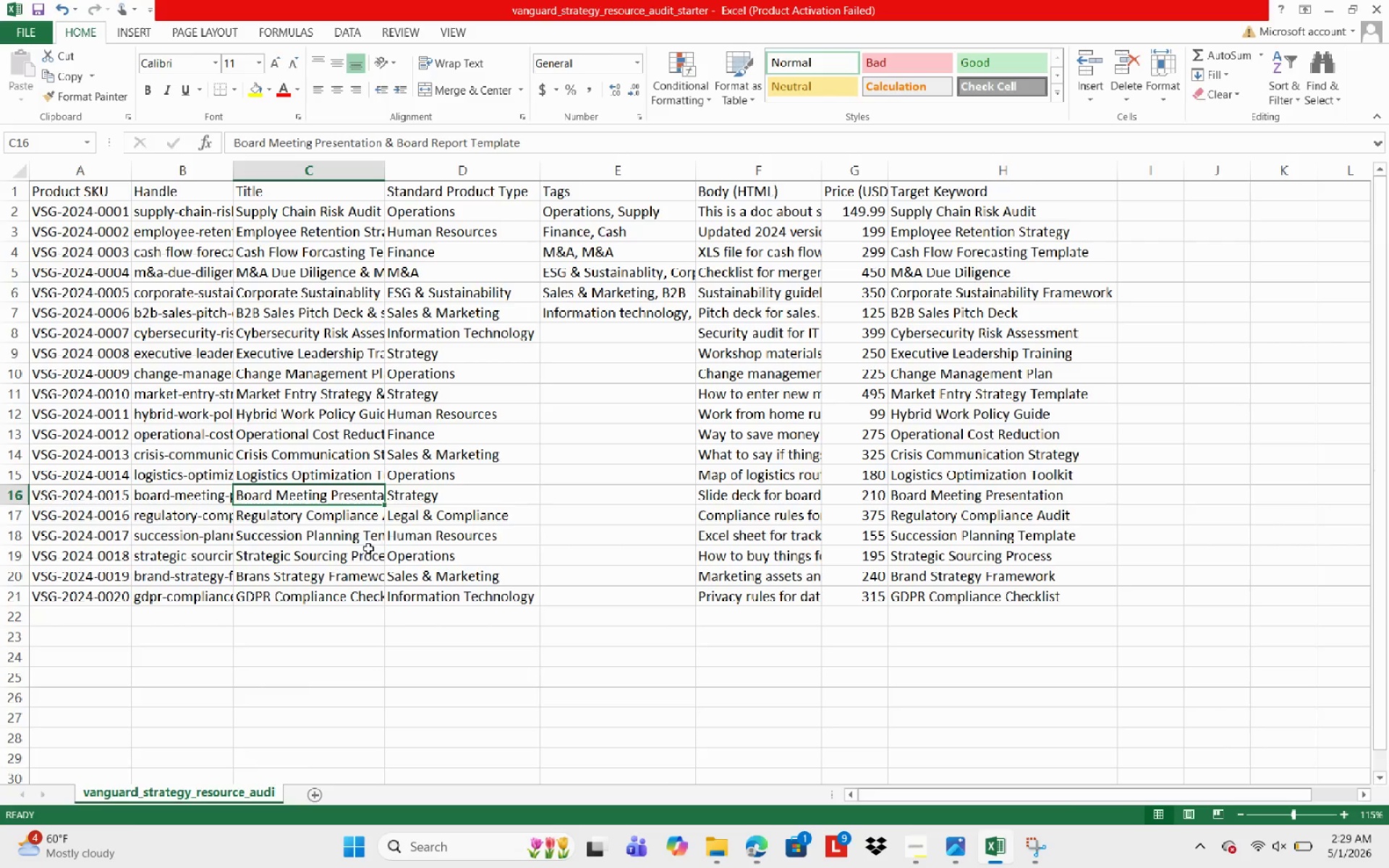 
left_click([313, 557])
 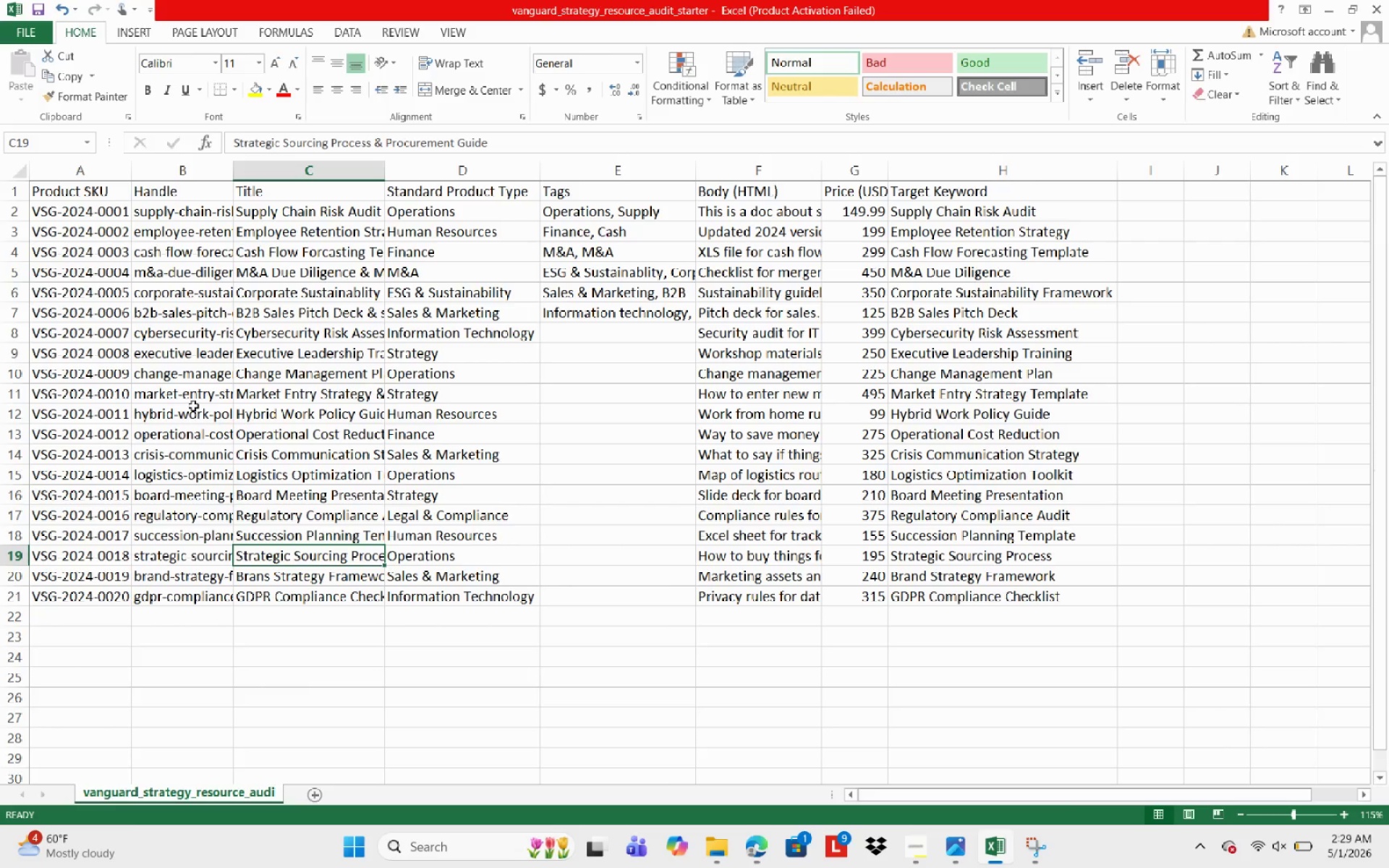 
left_click([192, 406])
 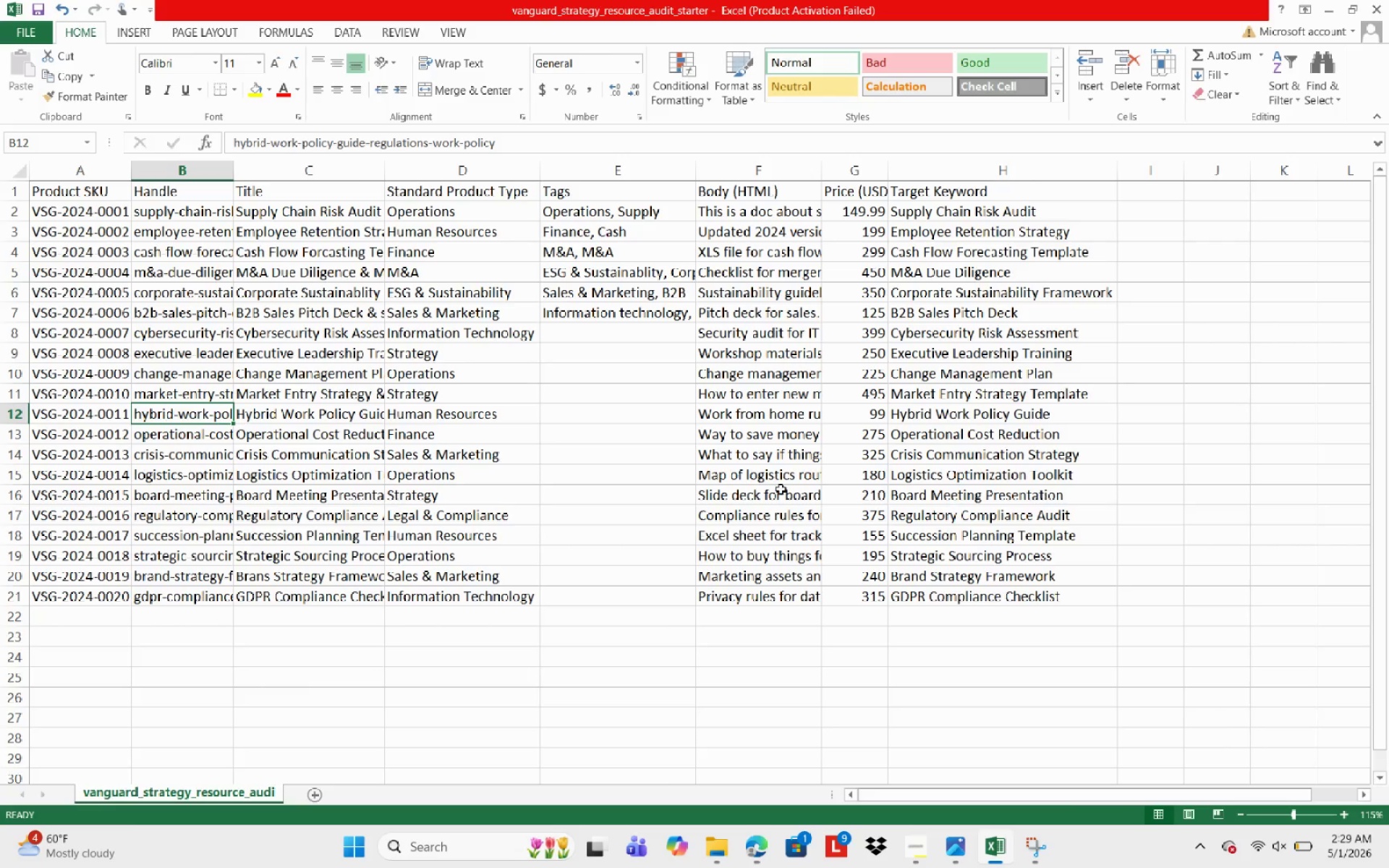 
left_click([888, 488])
 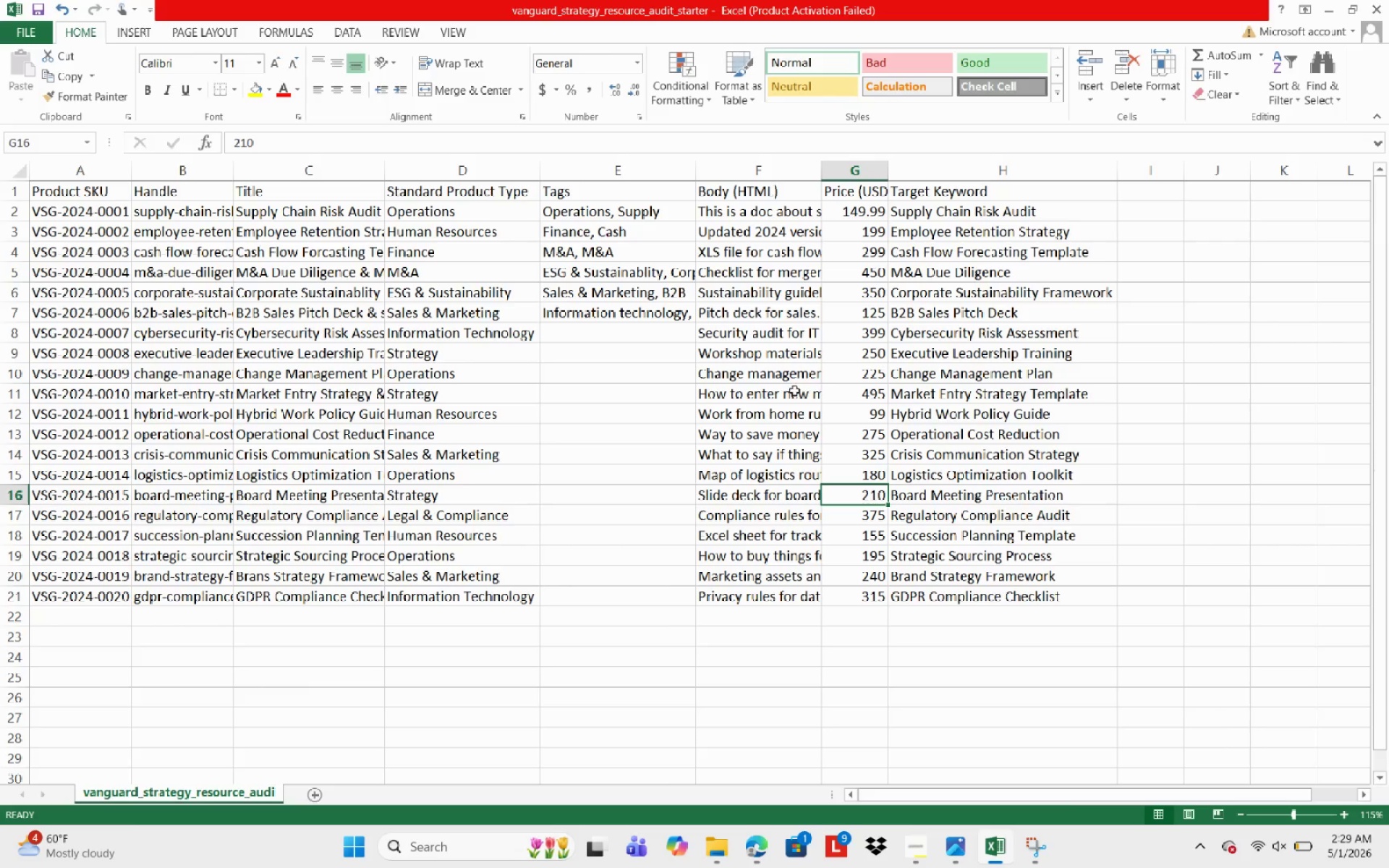 
left_click([932, 352])
 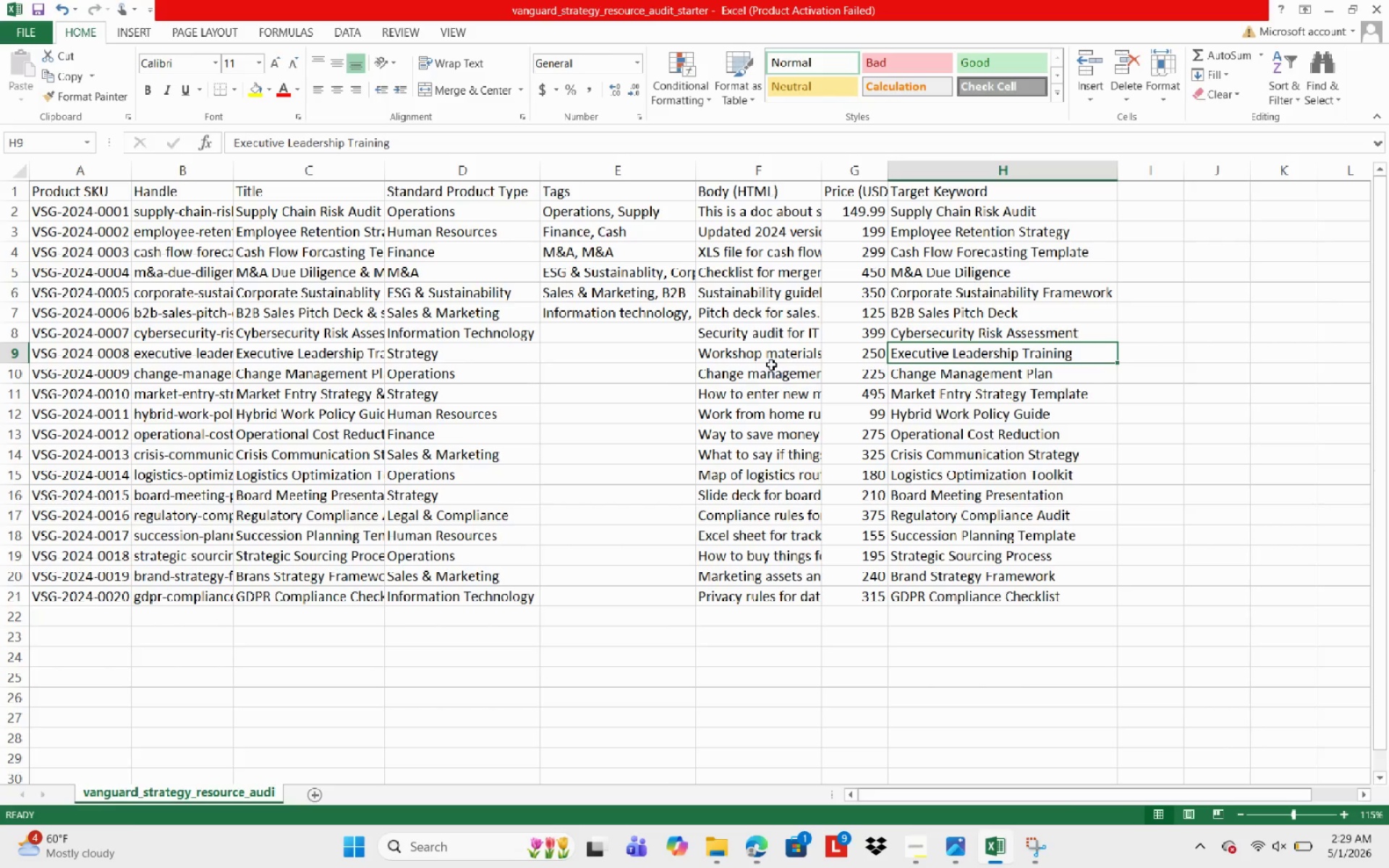 
left_click([772, 363])
 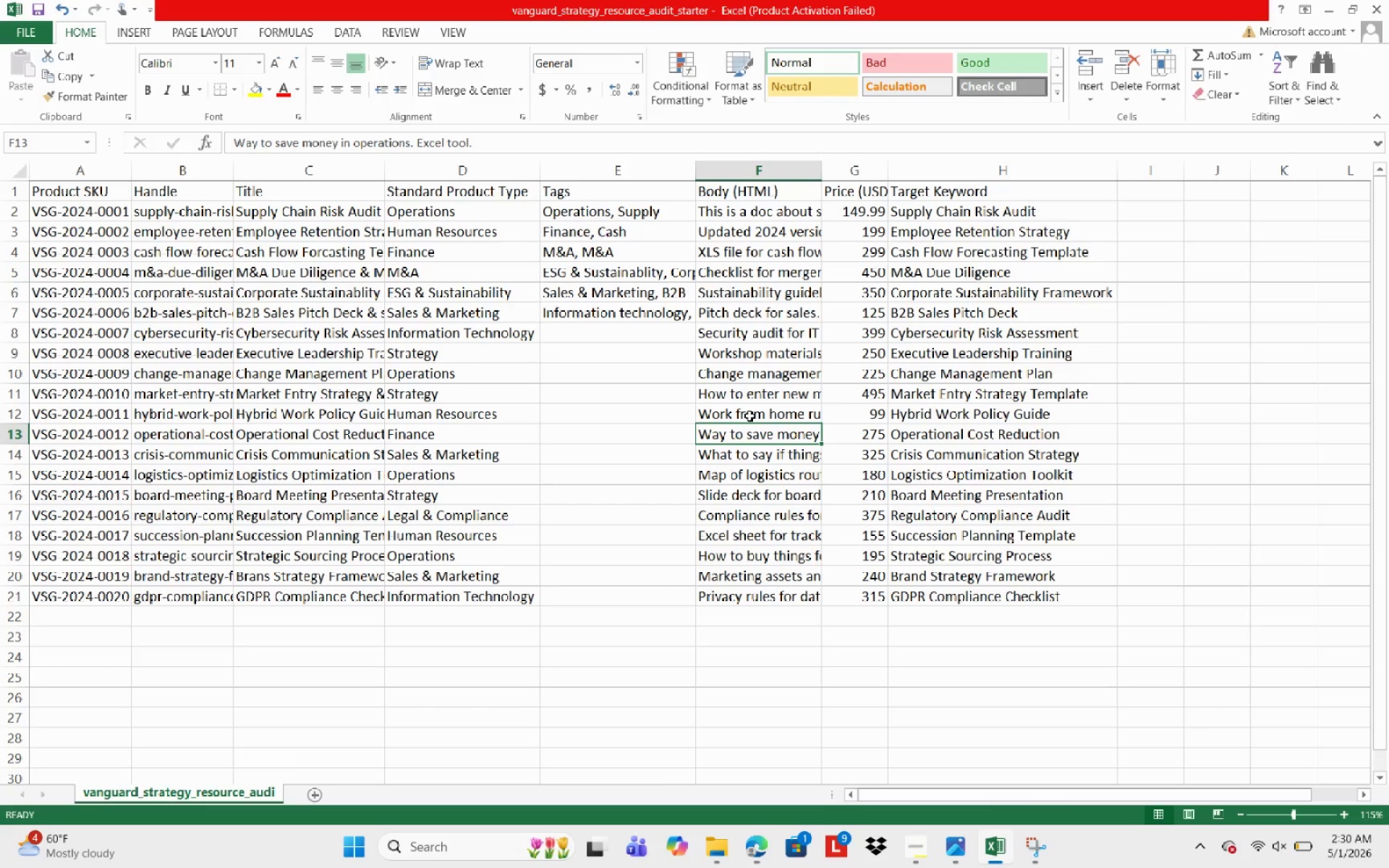 
wait(10.44)
 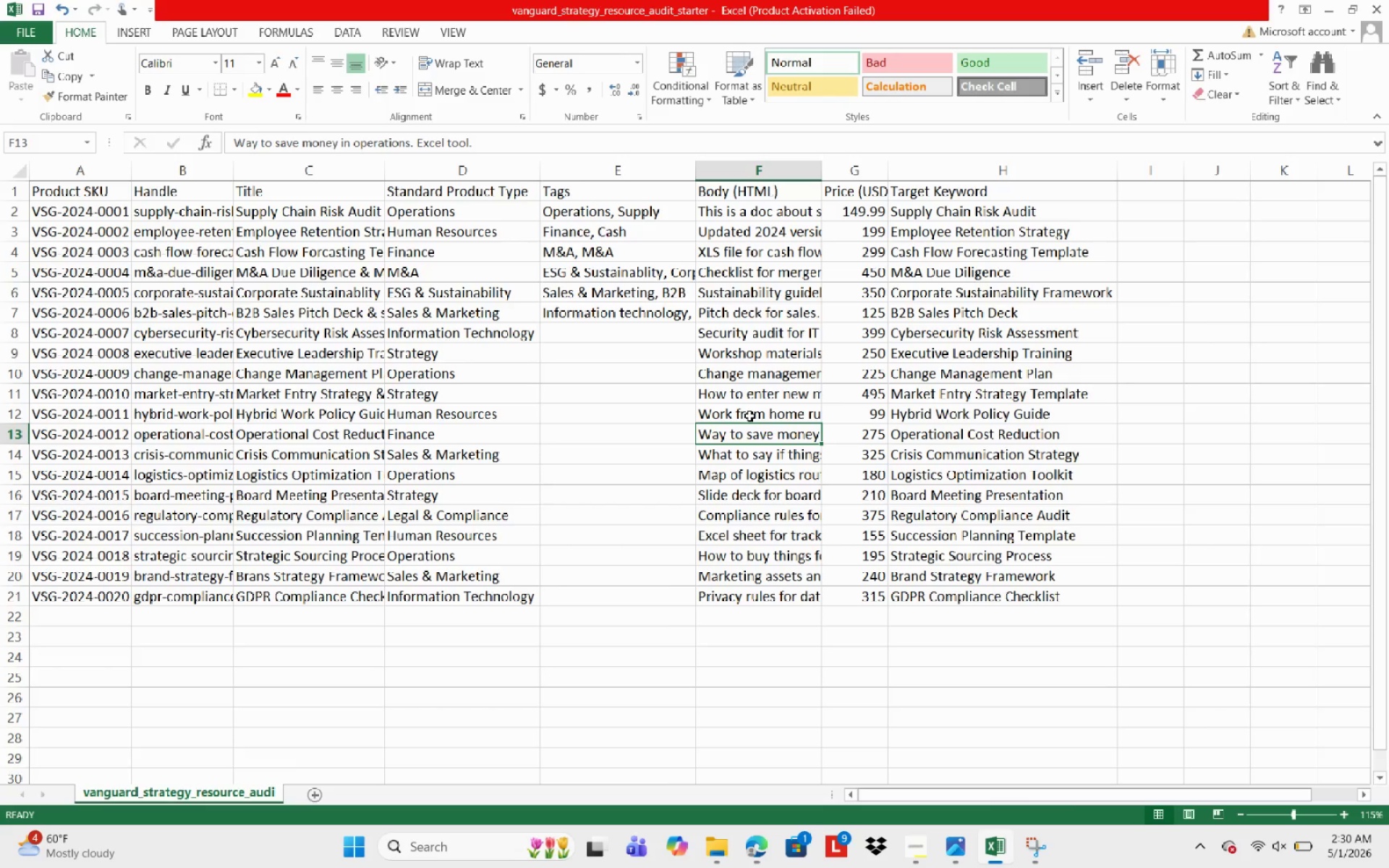 
left_click([658, 310])
 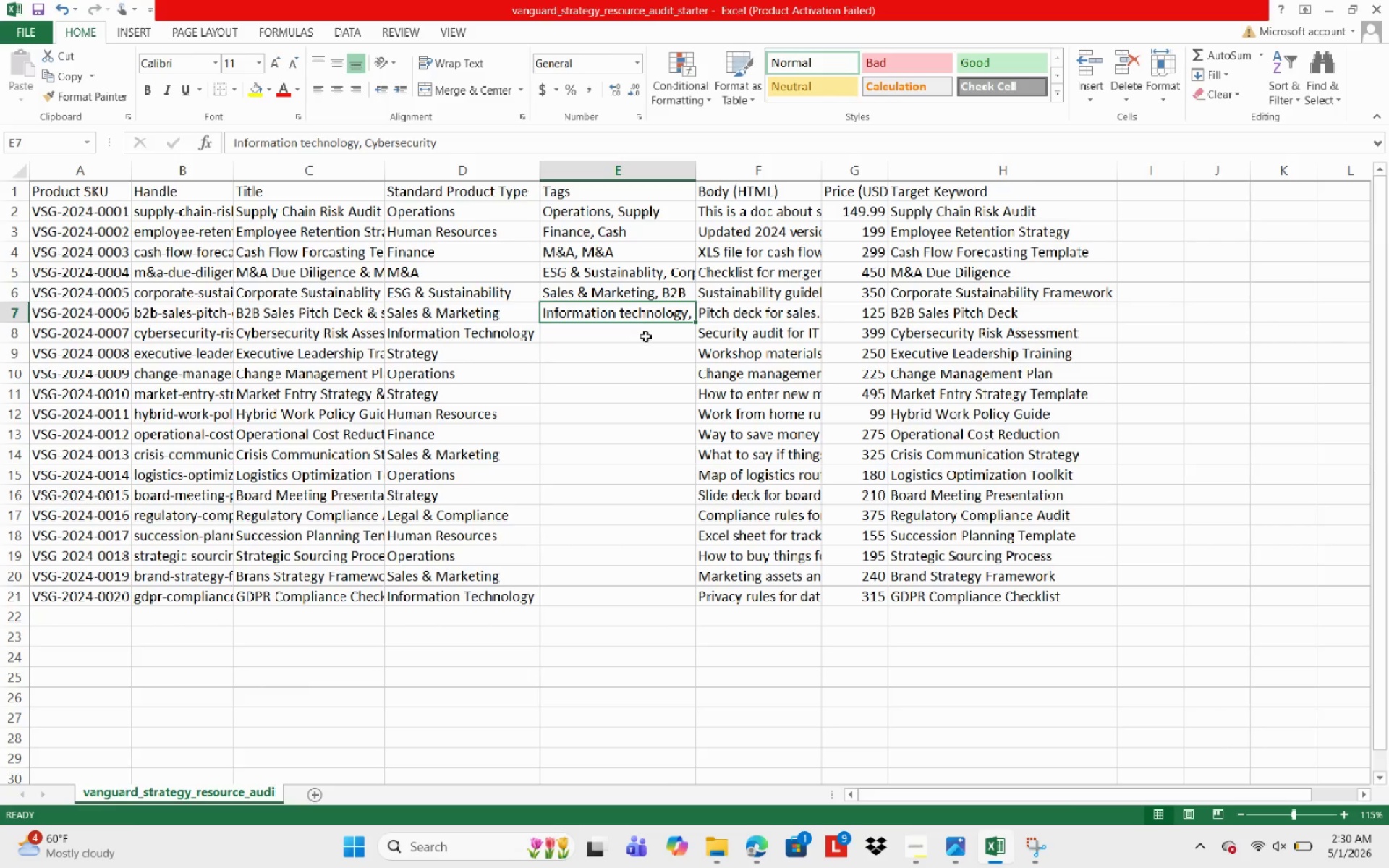 
left_click([644, 338])
 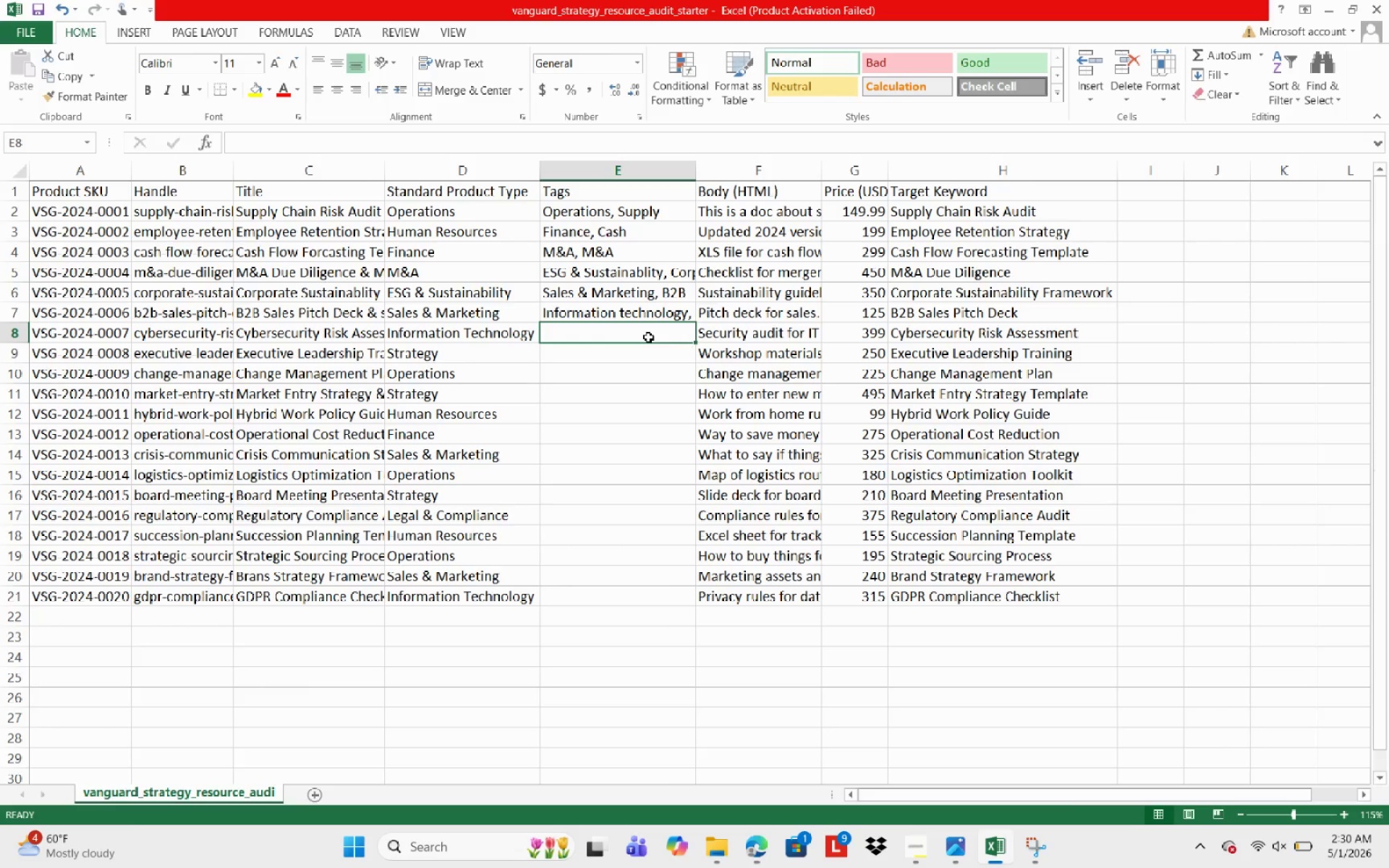 
type(Strategt)
key(Backspace)
type(y, Executive)
key(NumpadEnter)
type(Operat)
 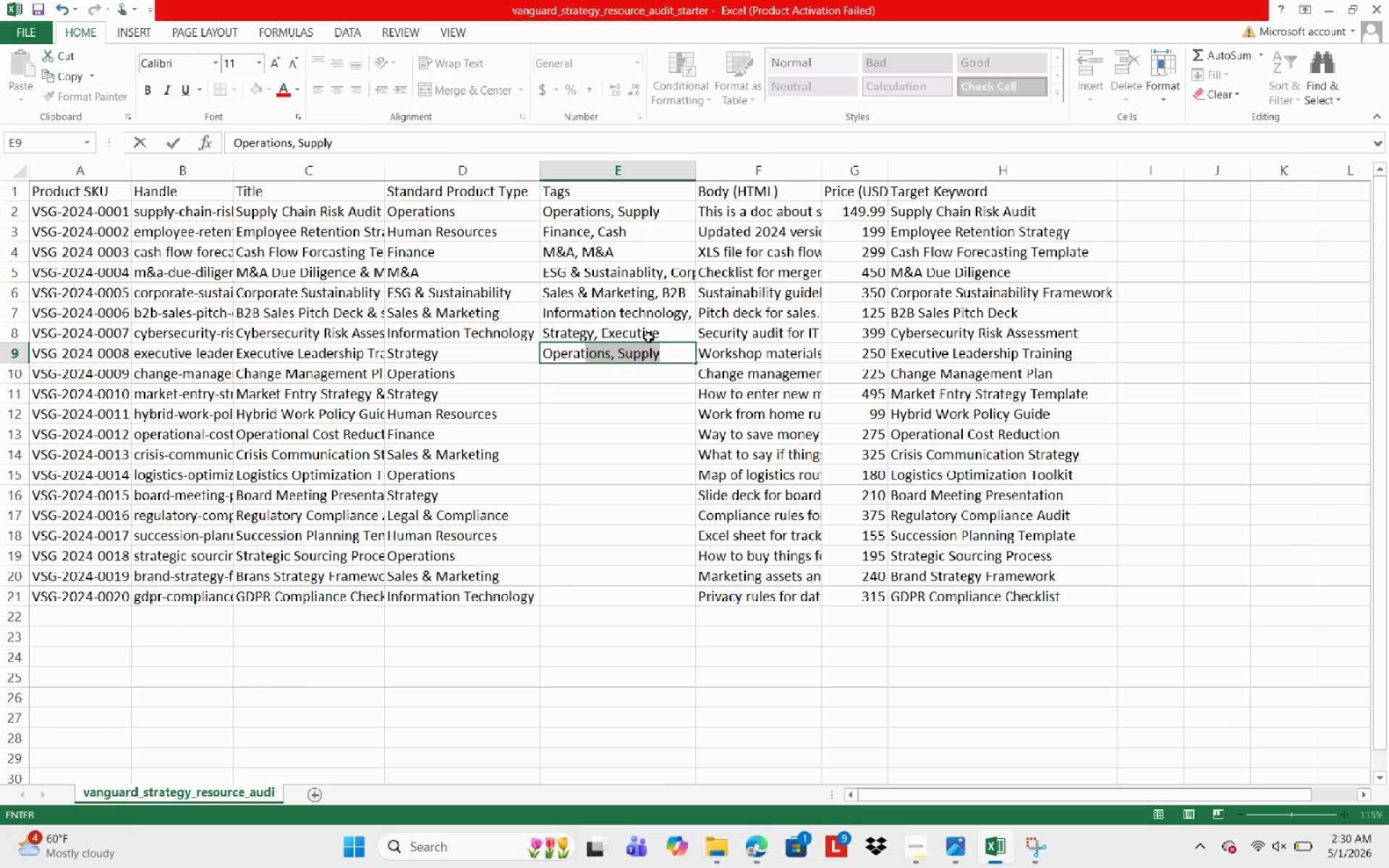 
key(Control+ControlLeft)
 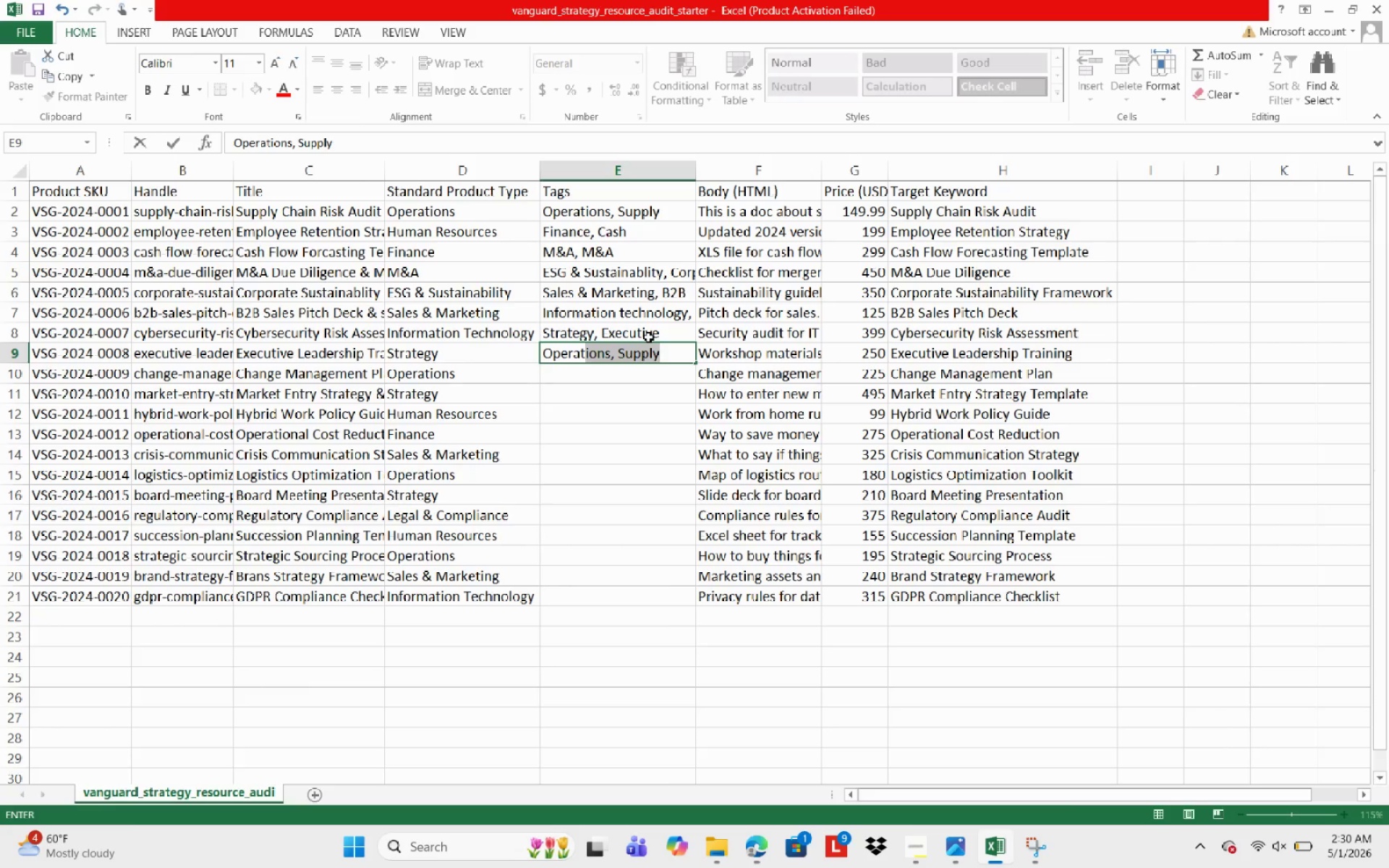 
type(ions, Change)
key(NumpadEnter)
type(Strategy, )
 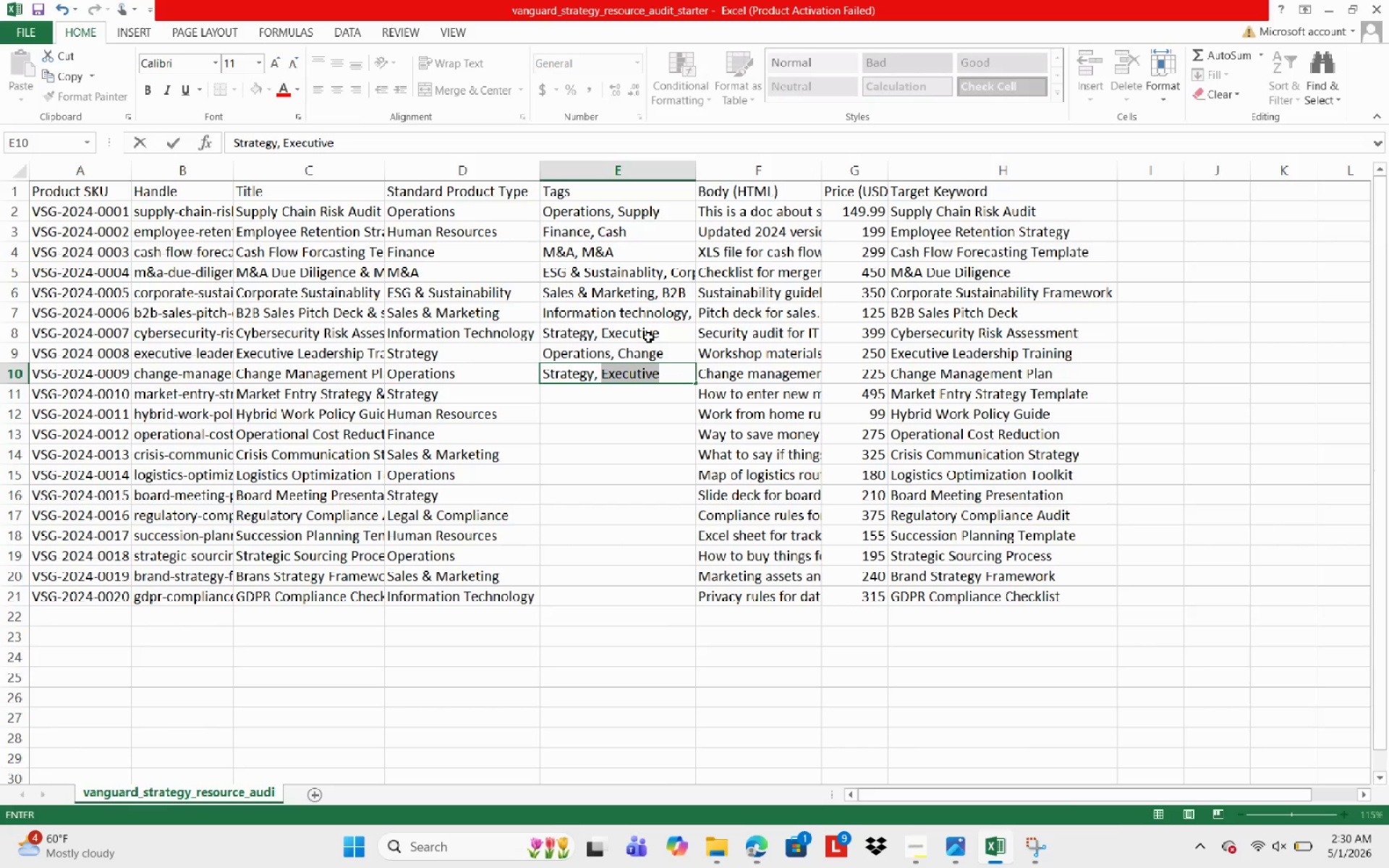 
type(Market)
key(NumpadEnter)
 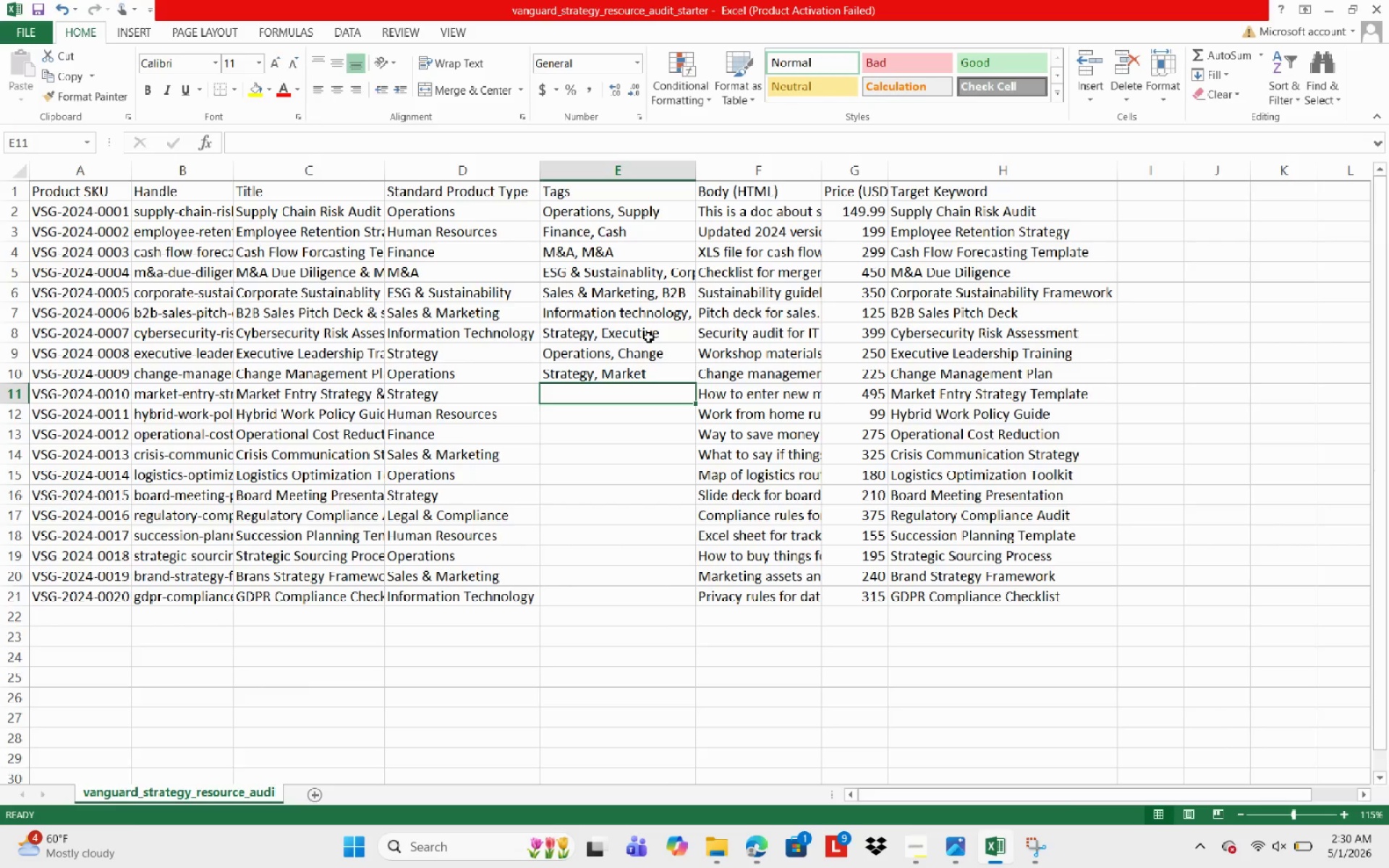 
type(Human Resources, Hybrid)
 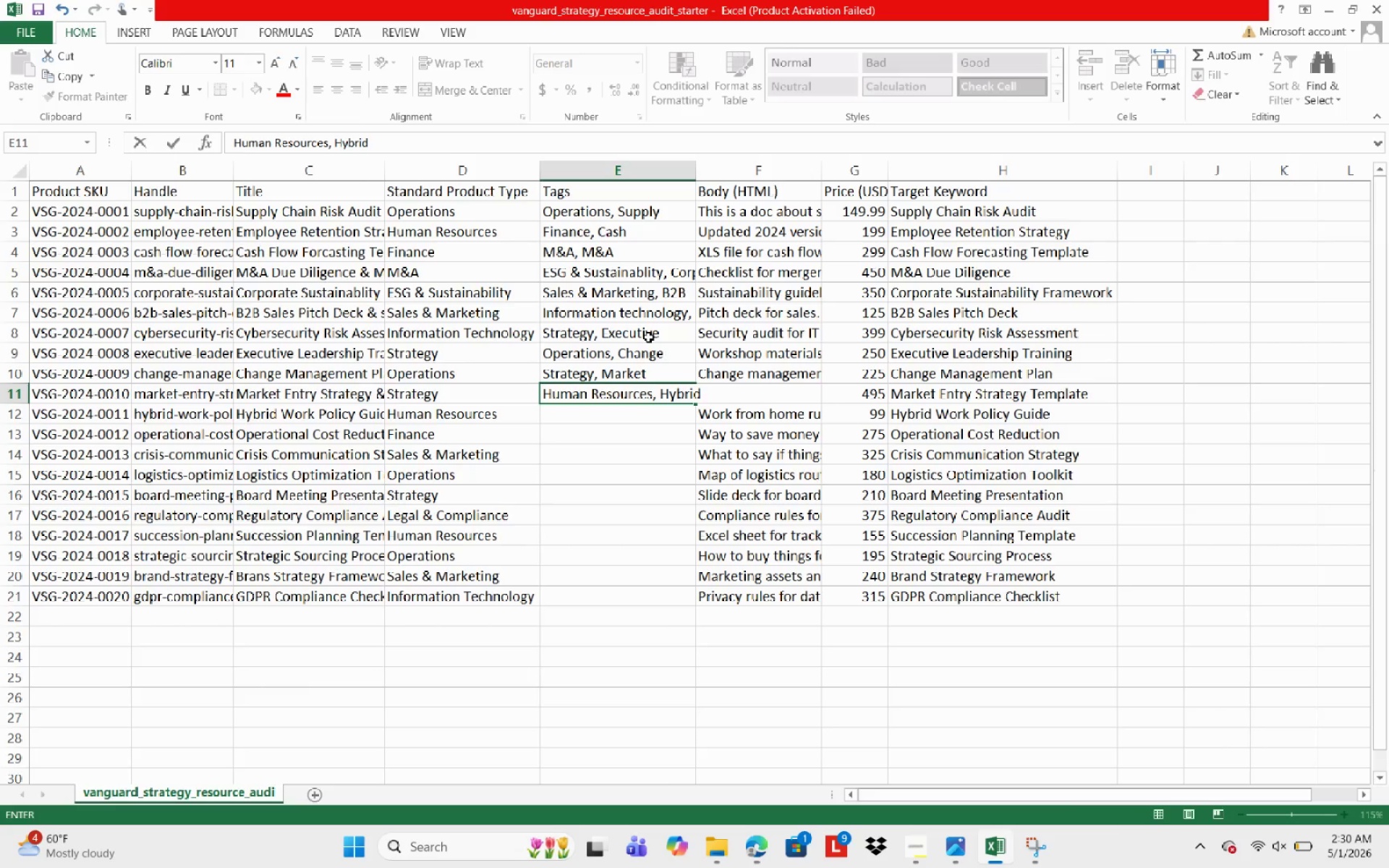 
wait(56.42)
 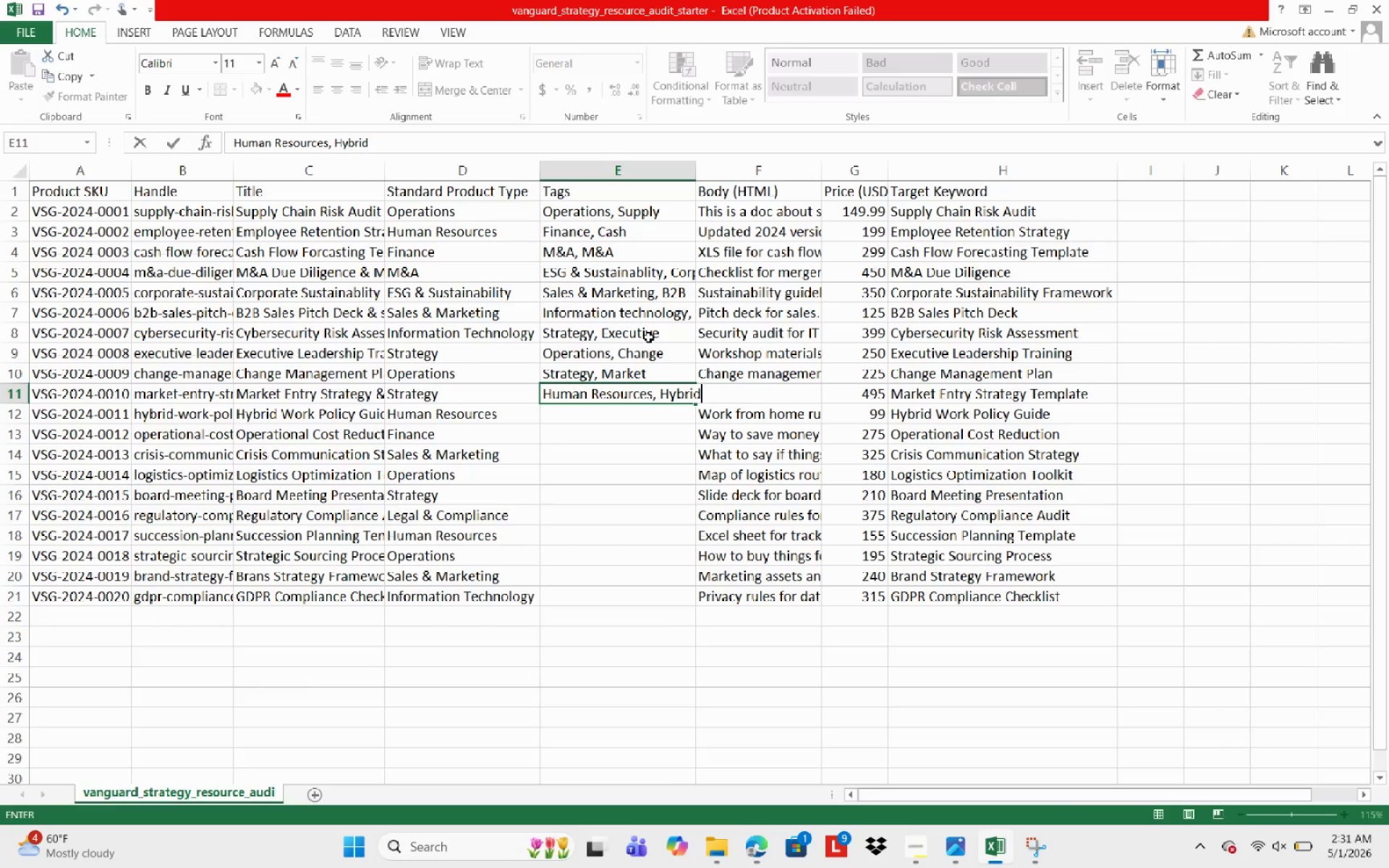 
key(NumpadEnter)
type(Finance, )
 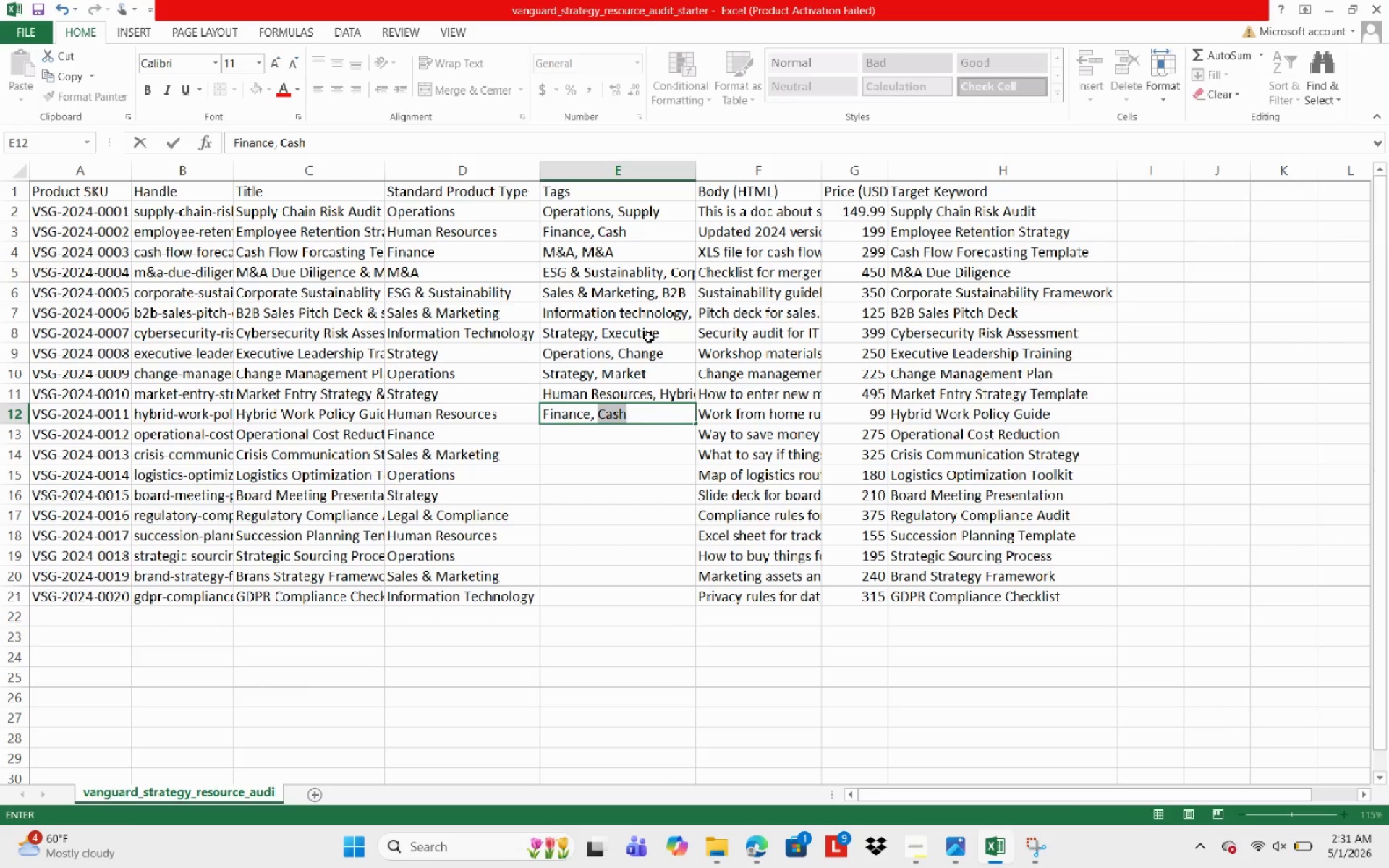 
wait(7.27)
 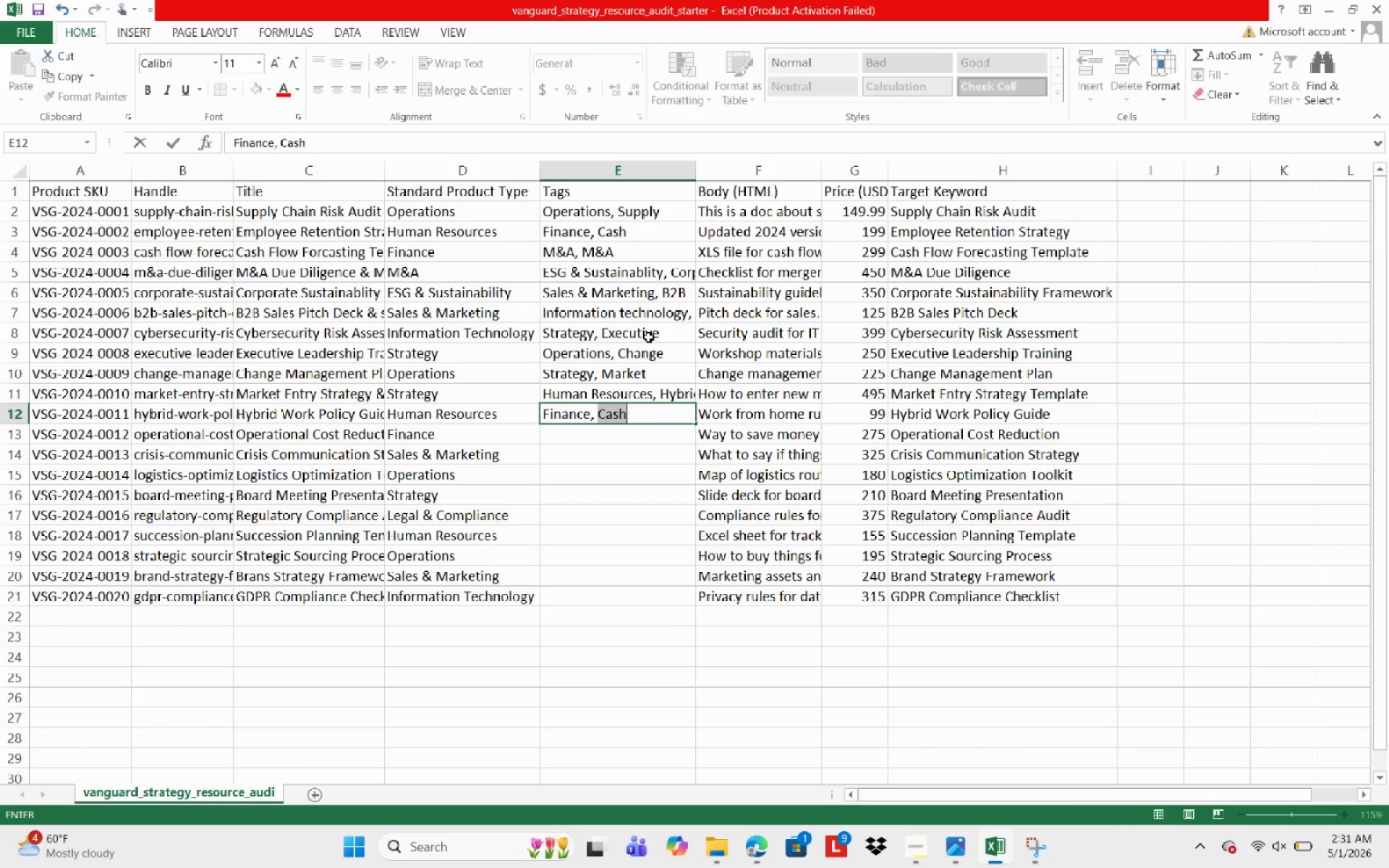 
hold_key(key=ShiftLeft, duration=0.59)
 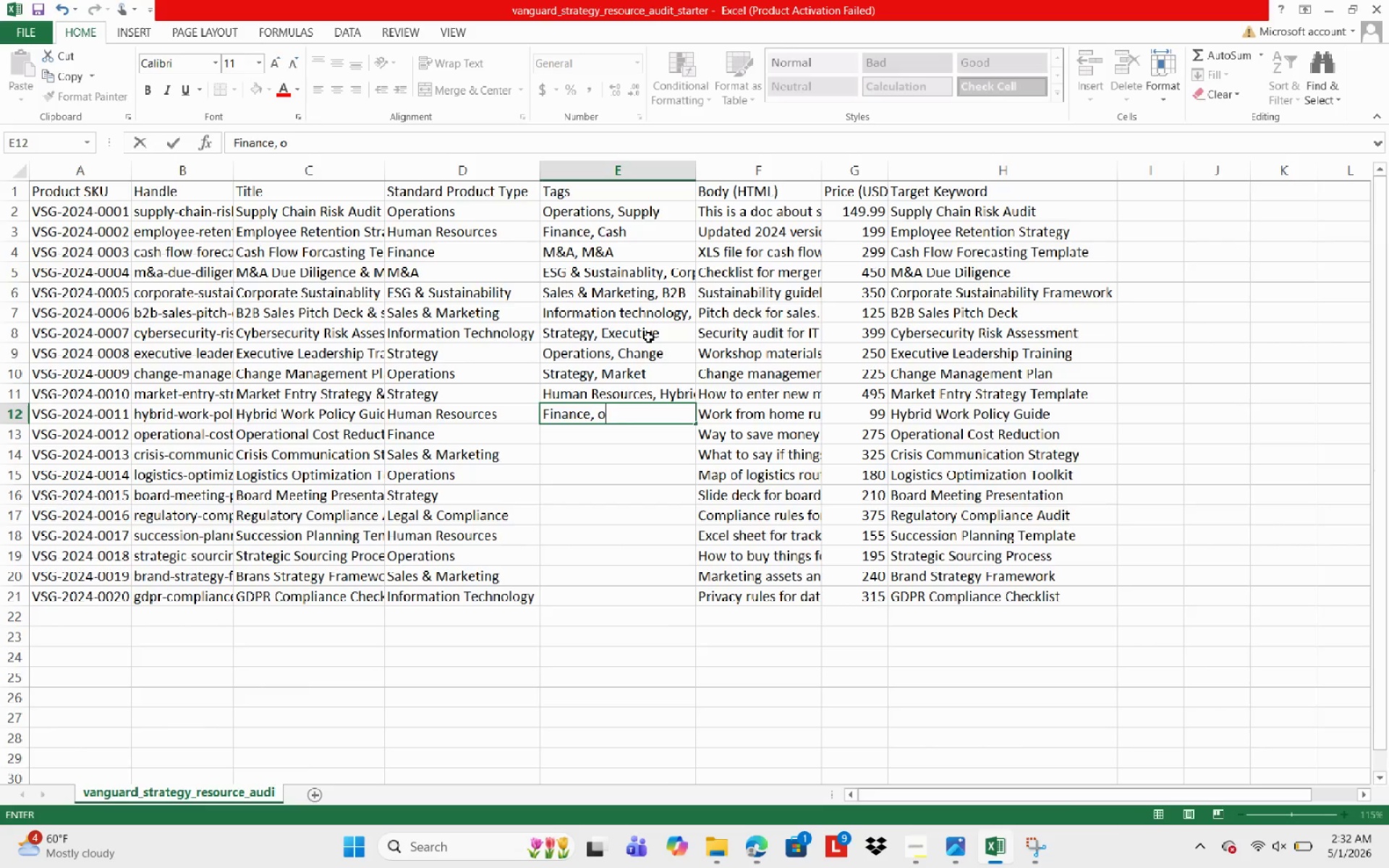 
type(opert)
key(Backspace)
type(a)
key(Backspace)
key(Backspace)
key(Backspace)
key(Backspace)
key(Backspace)
type(Operational)
key(NumpadEnter)
type(Sales & MArketing, Crisis)
key(NumpadEnter)
 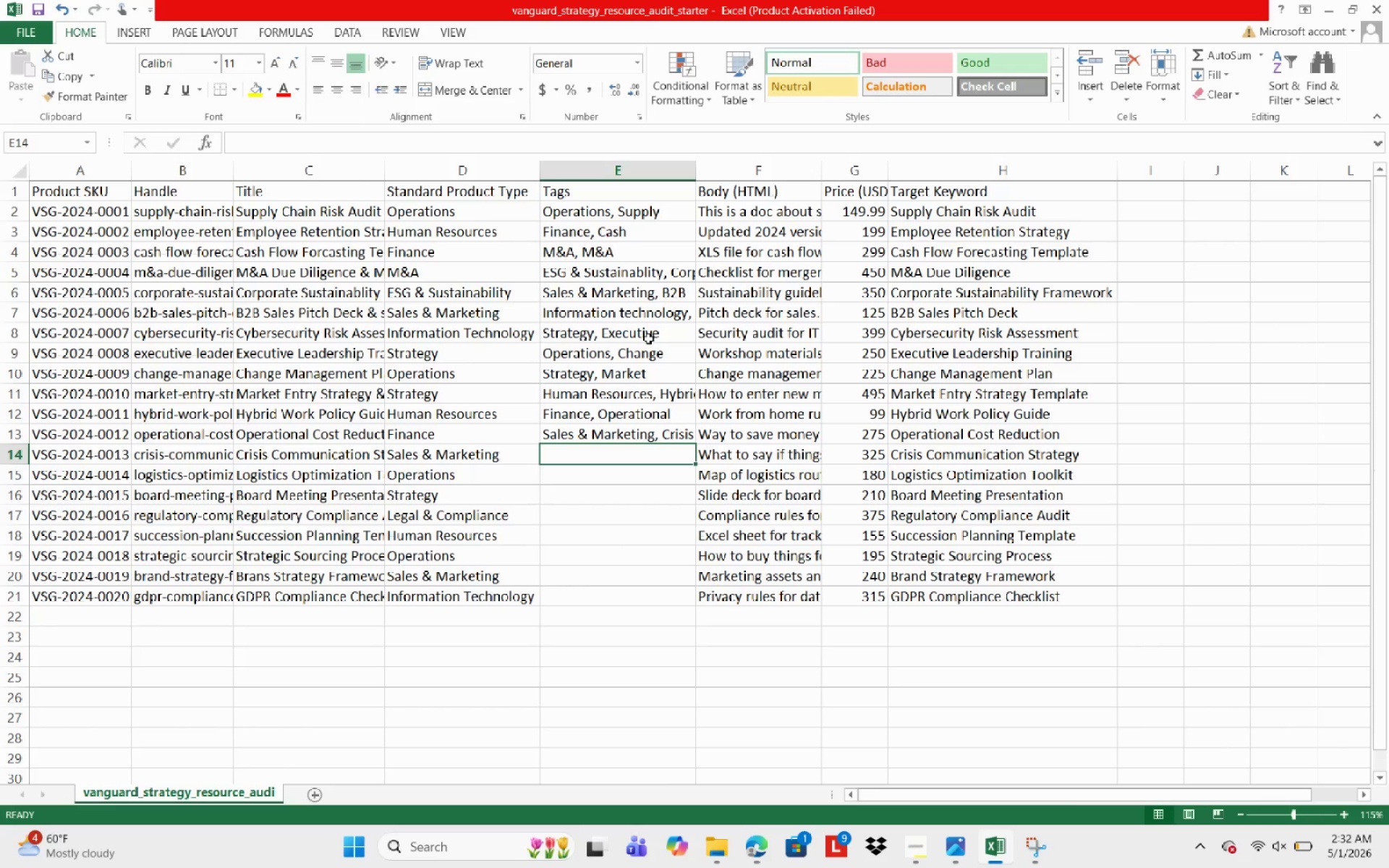 
type(Operations, Logistics)
key(NumpadEnter)
type(Strategy, Board)
key(NumpadEnter)
type(Legal & Compliance, Regulatory)
 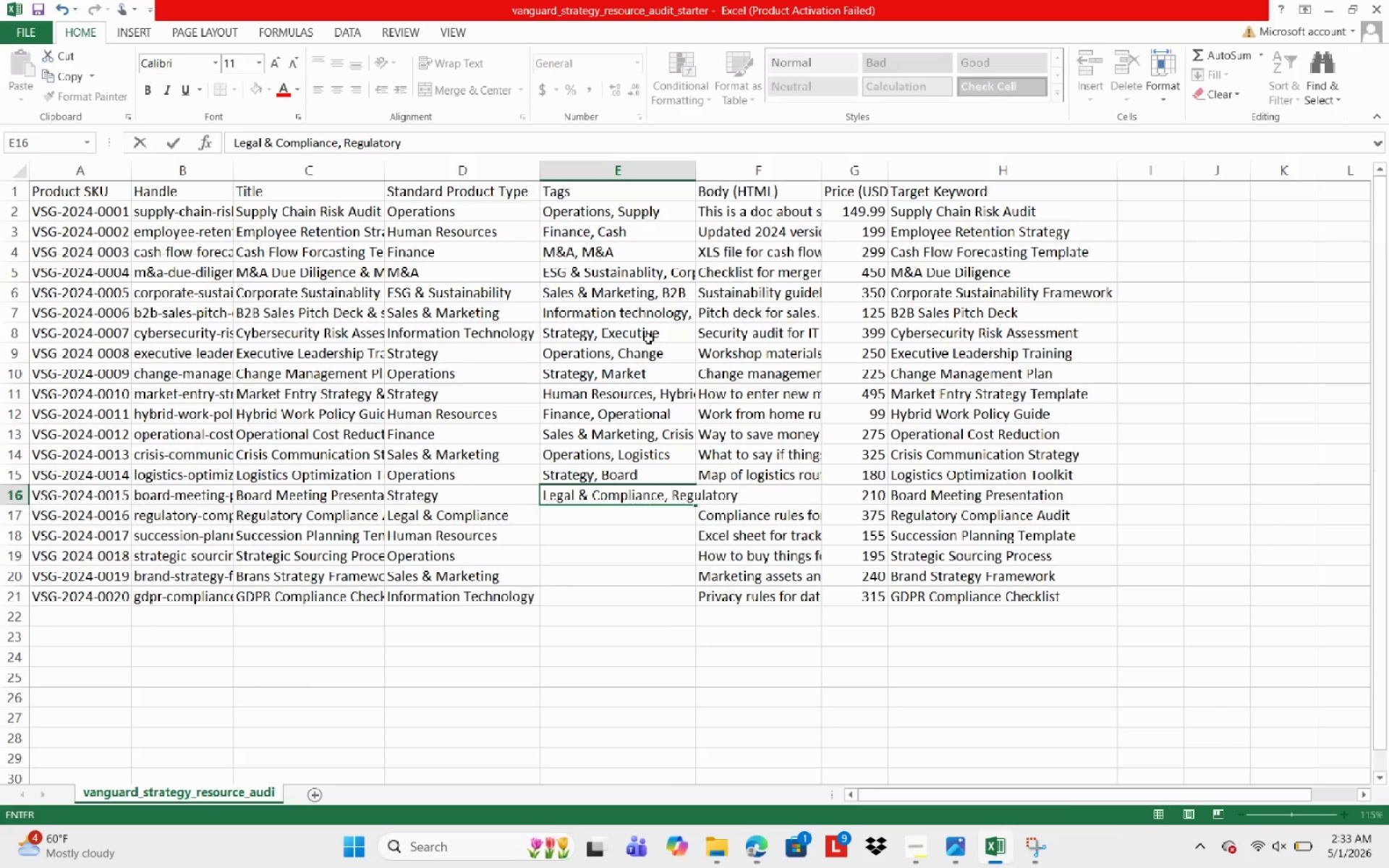 
key(NumpadEnter)
type(Human r)
key(Backspace)
key(Backspace)
type(Resources, Succession)
key(NumpadEnter)
 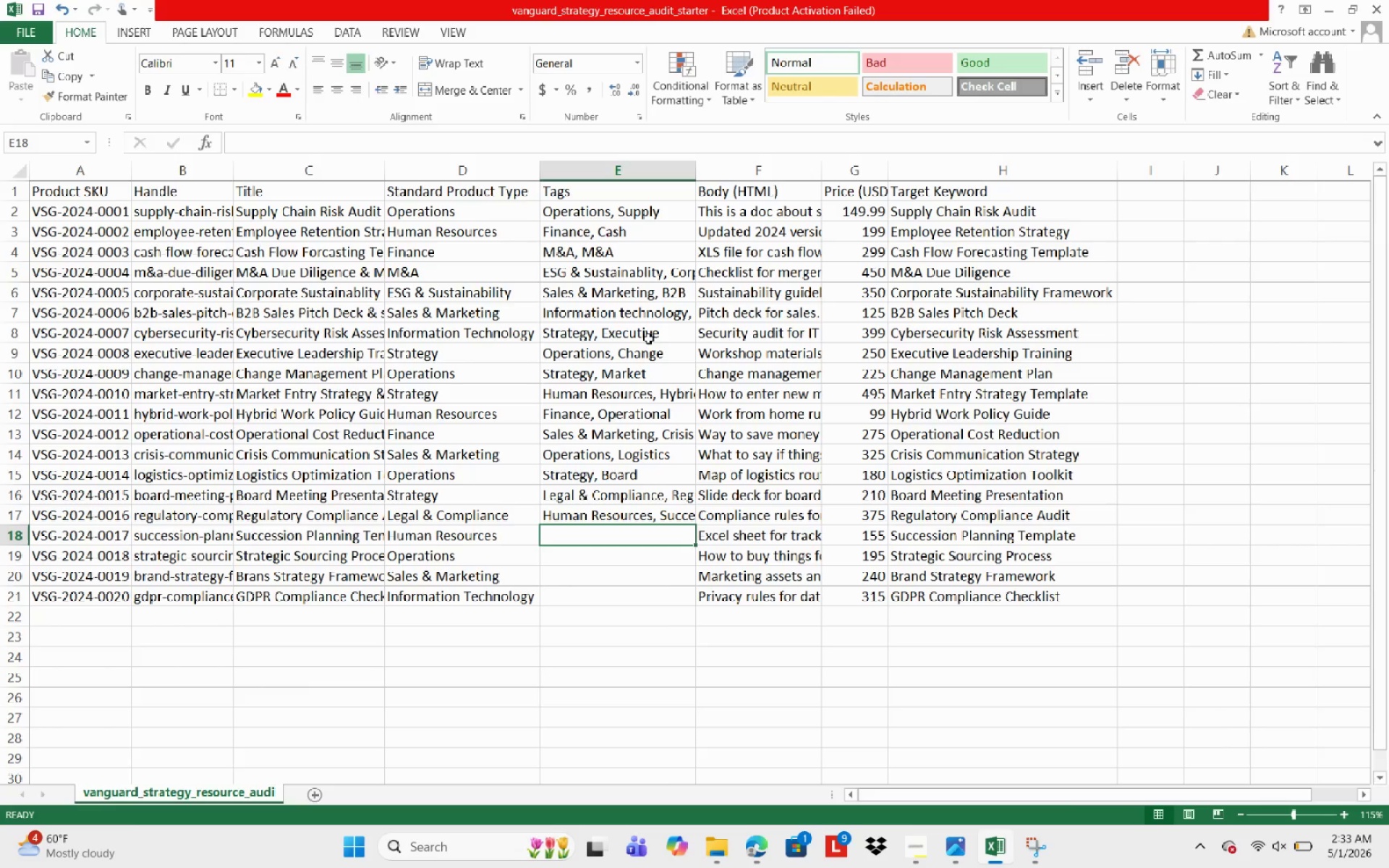 
wait(5.94)
 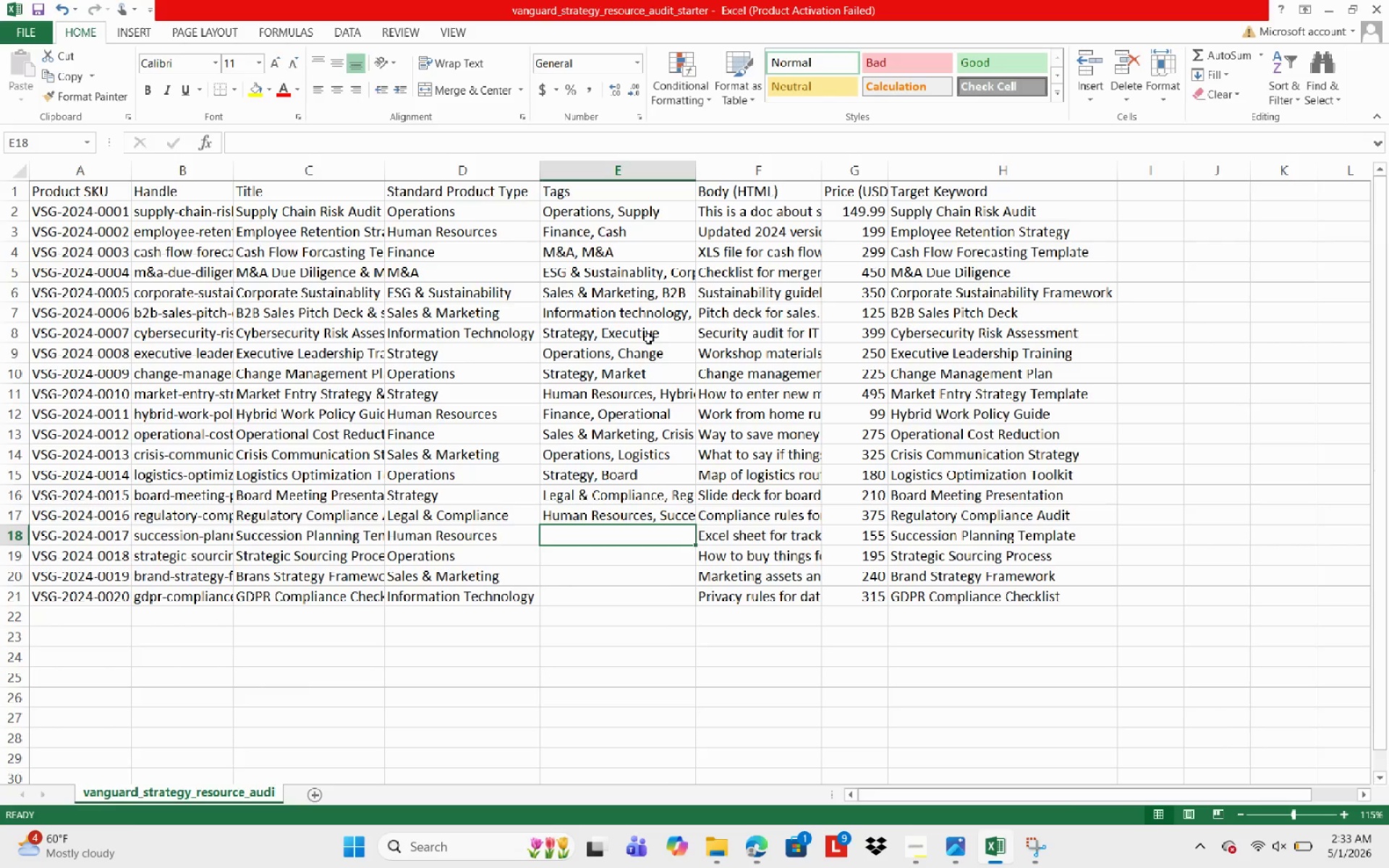 
type(OPer)
 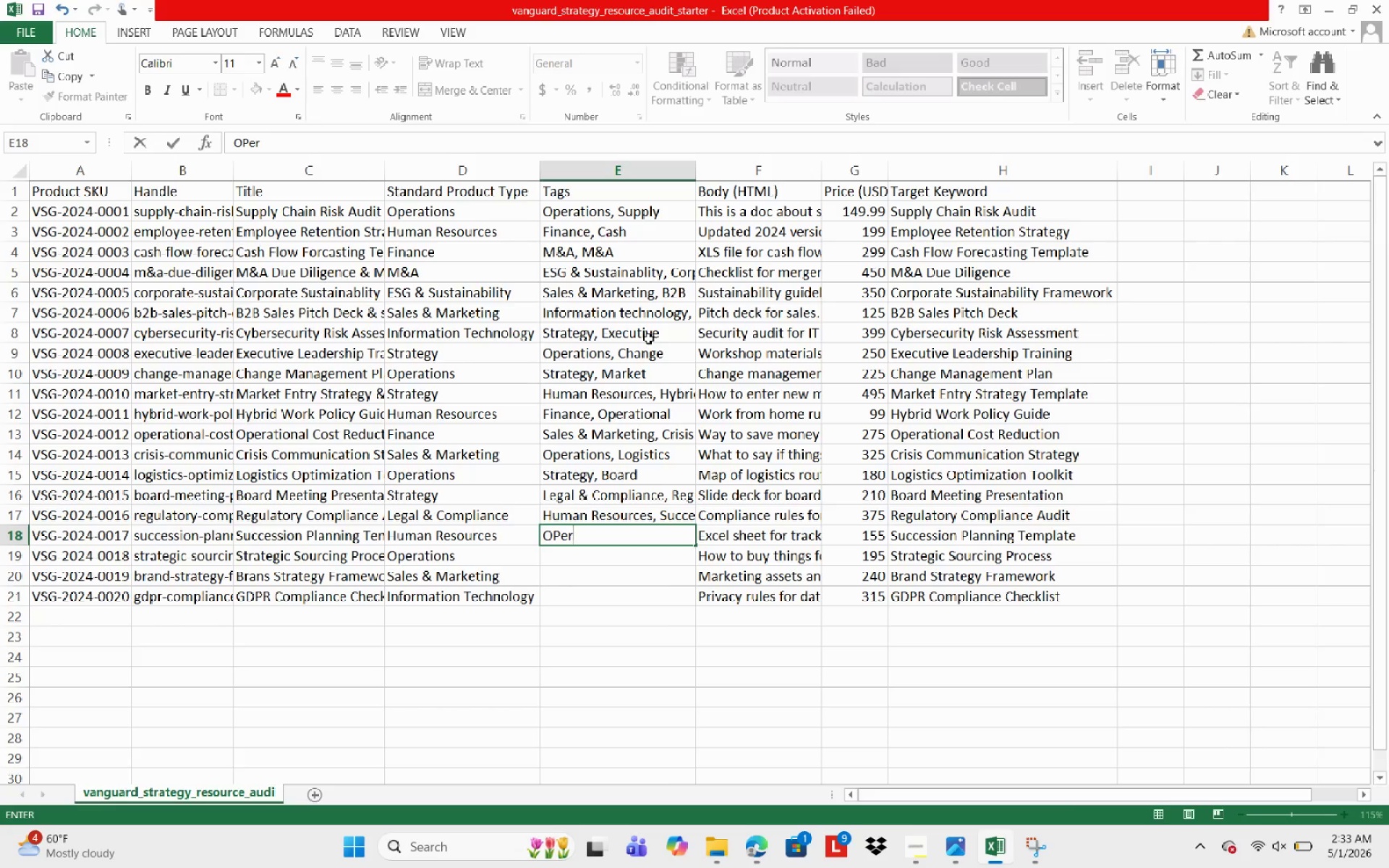 
wait(7.67)
 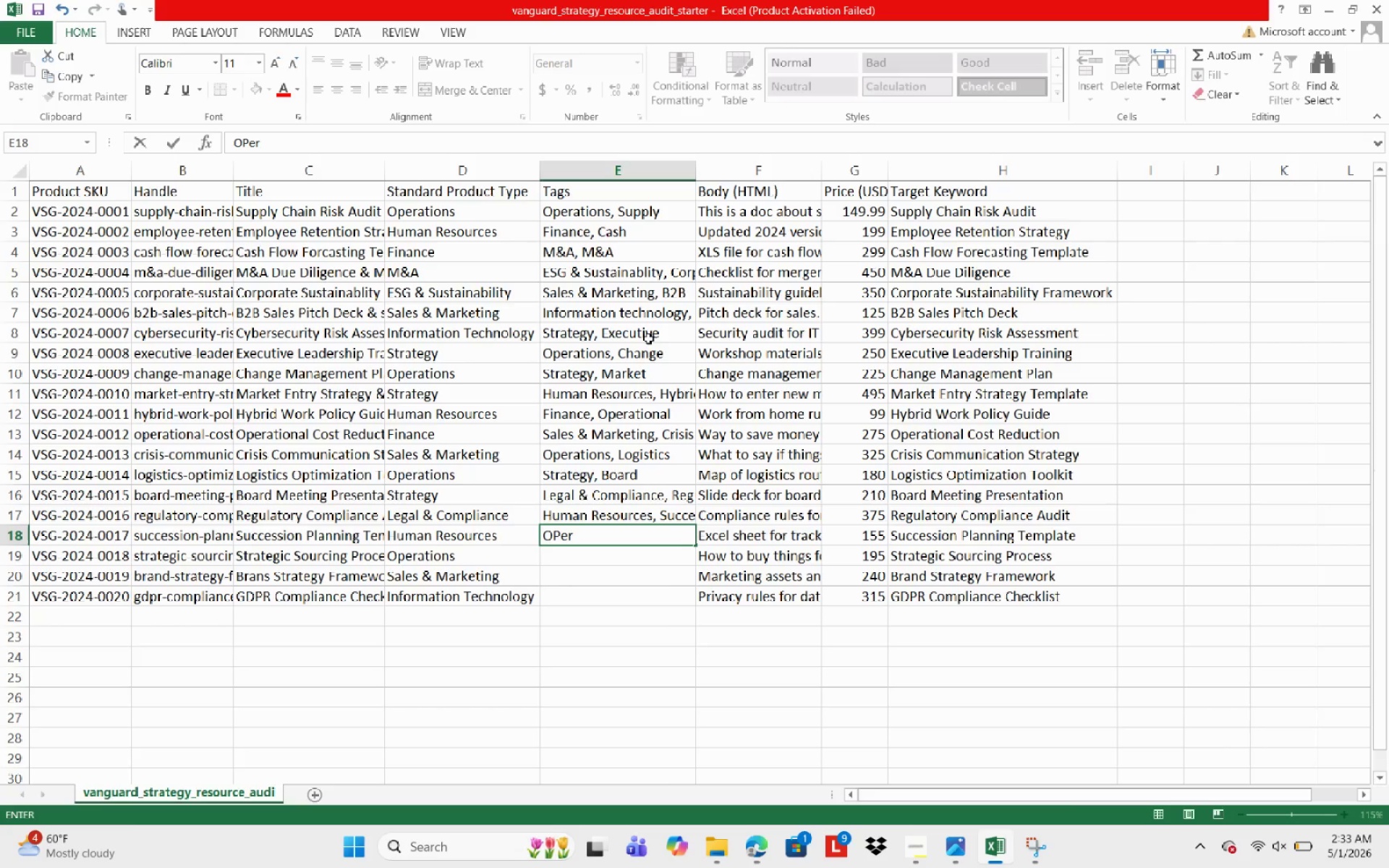 
key(Backspace)
 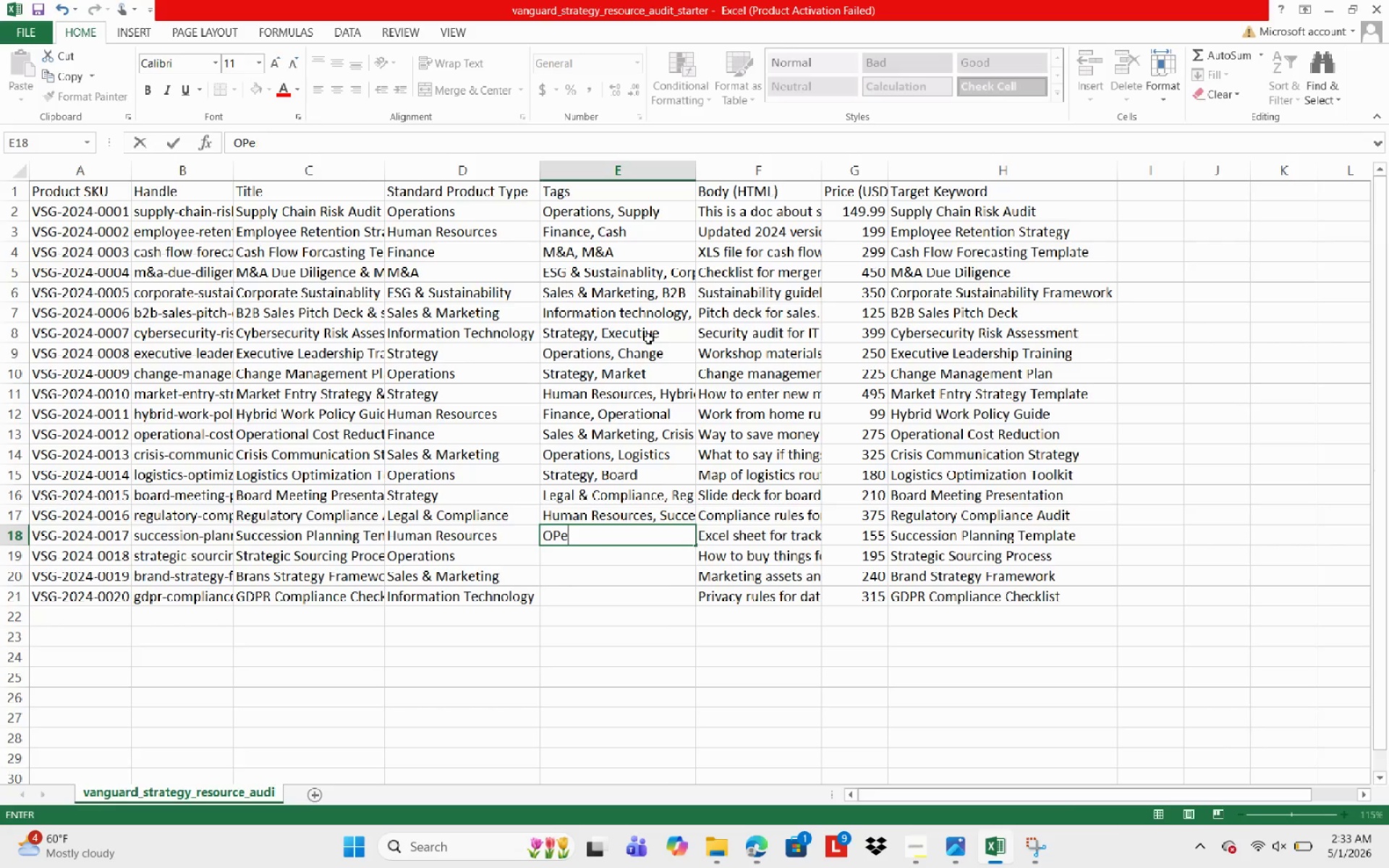 
key(Backspace)
 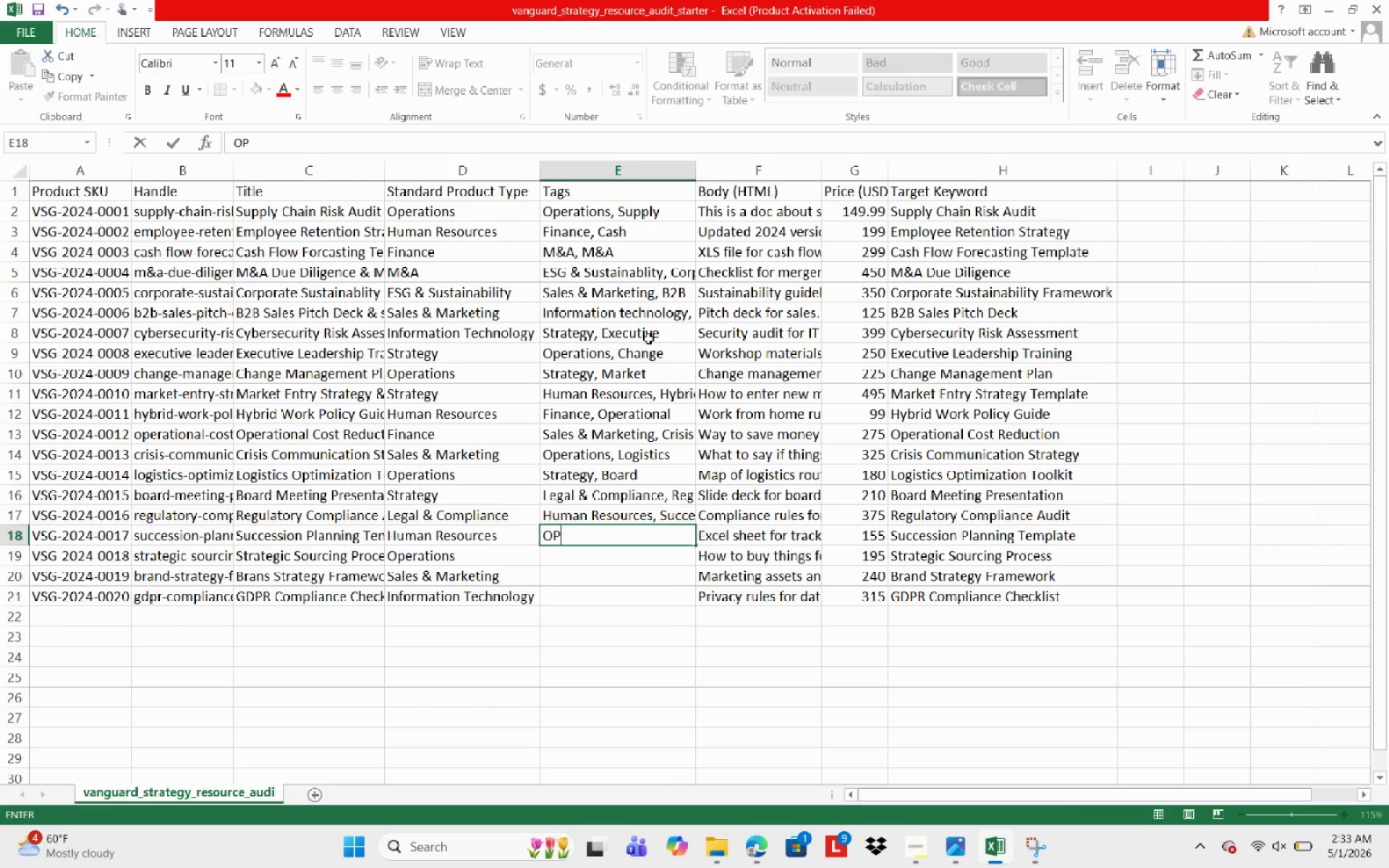 
key(Backspace)
 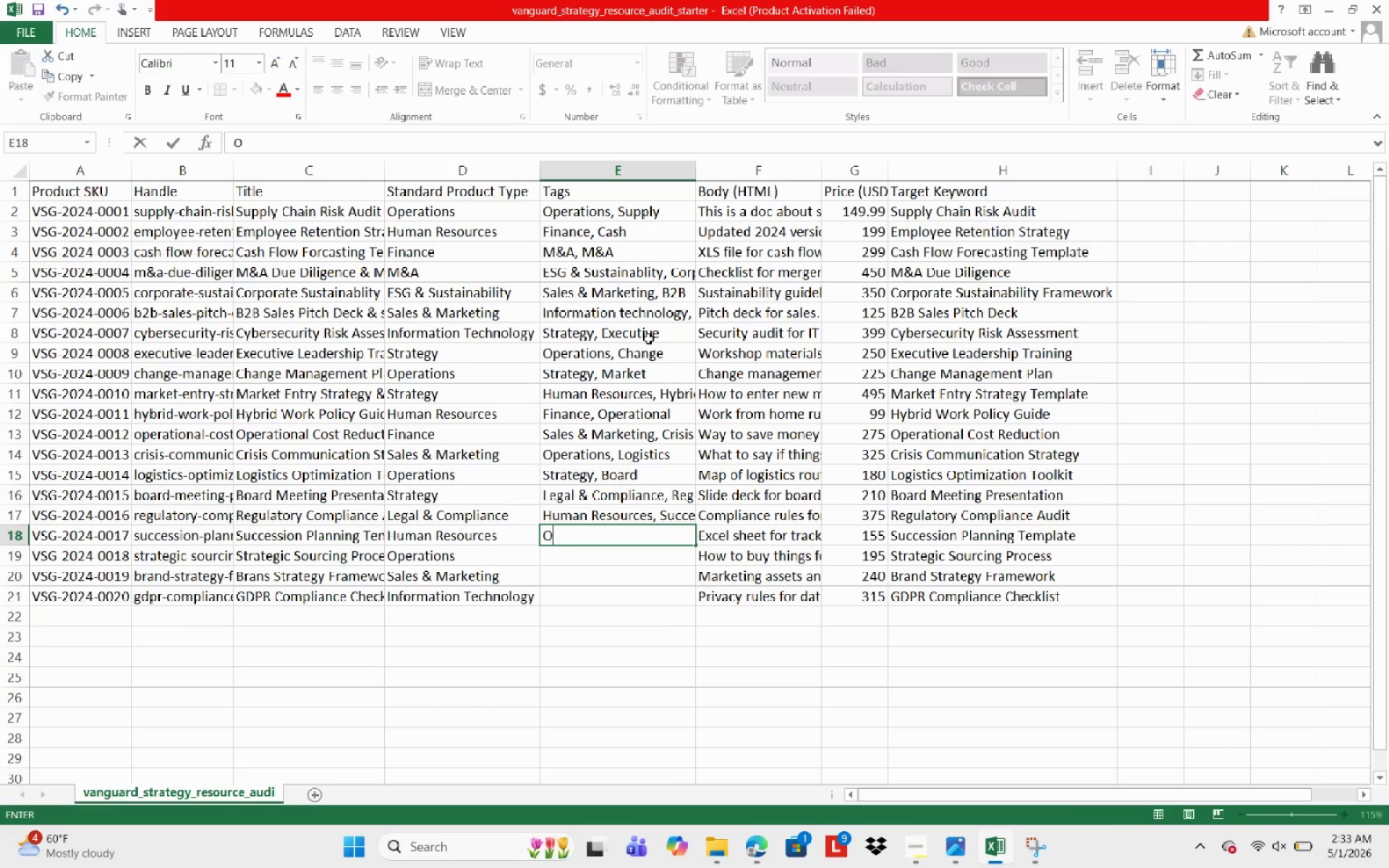 
key(Backspace)
 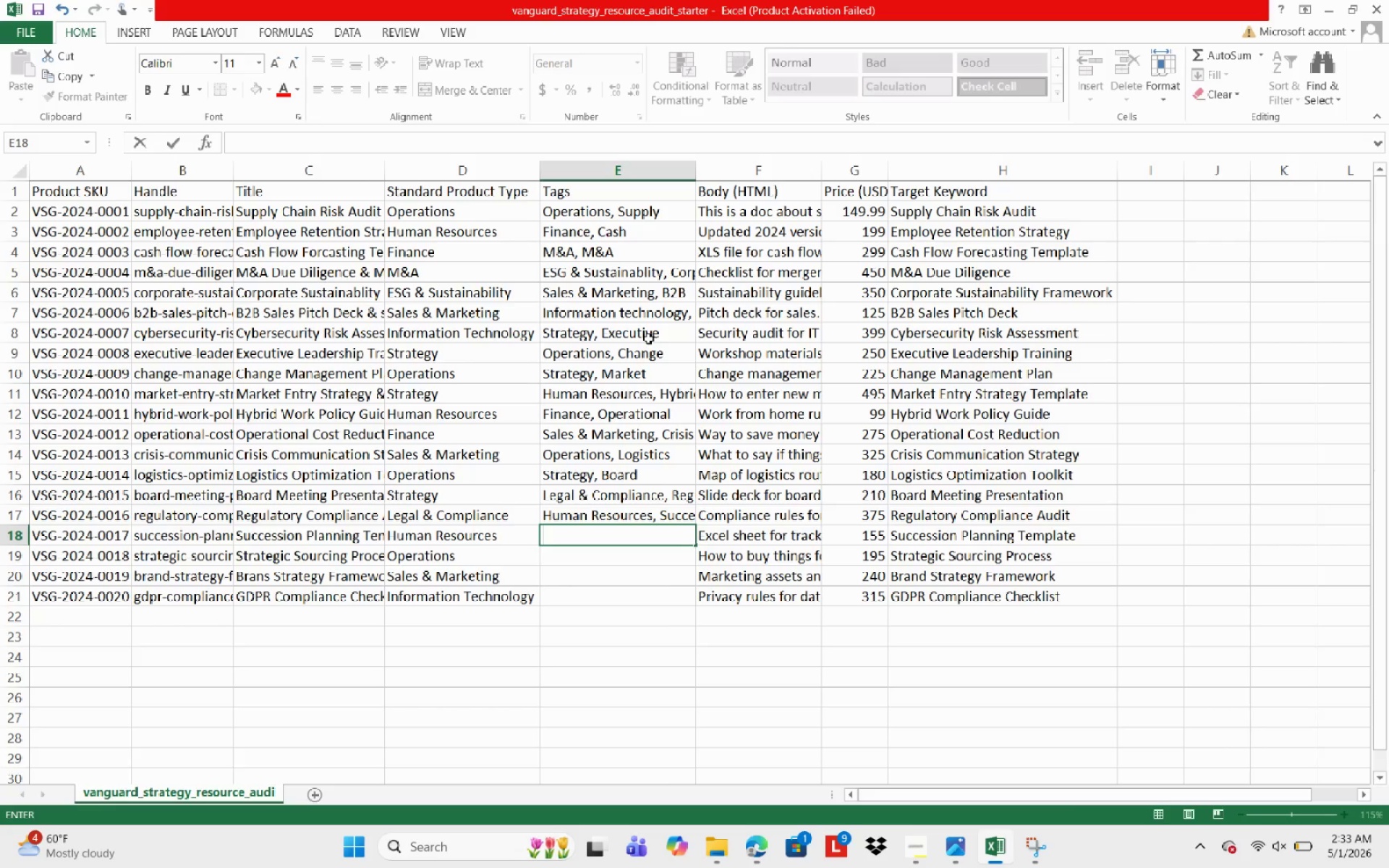 
key(Backspace)
 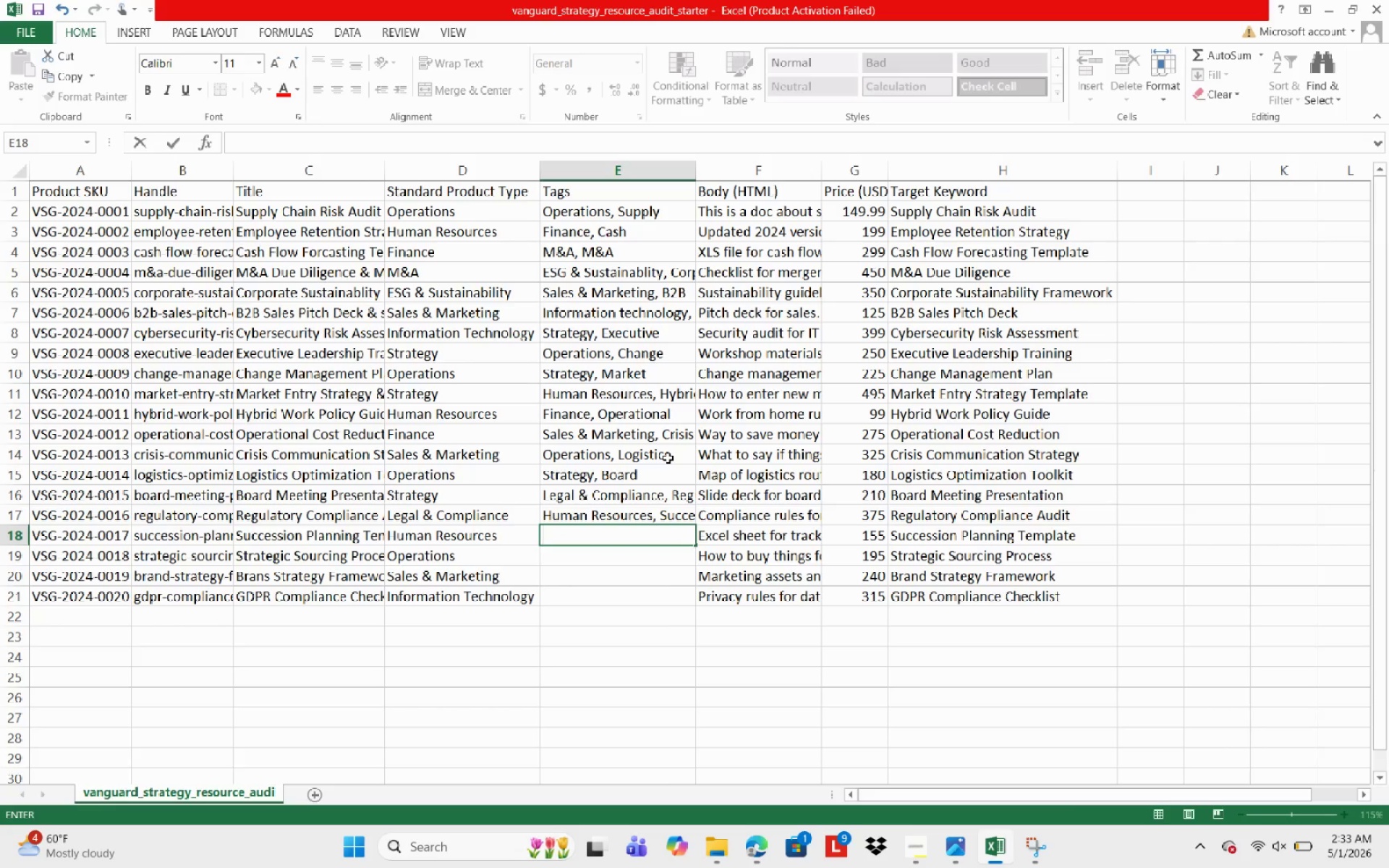 
wait(6.17)
 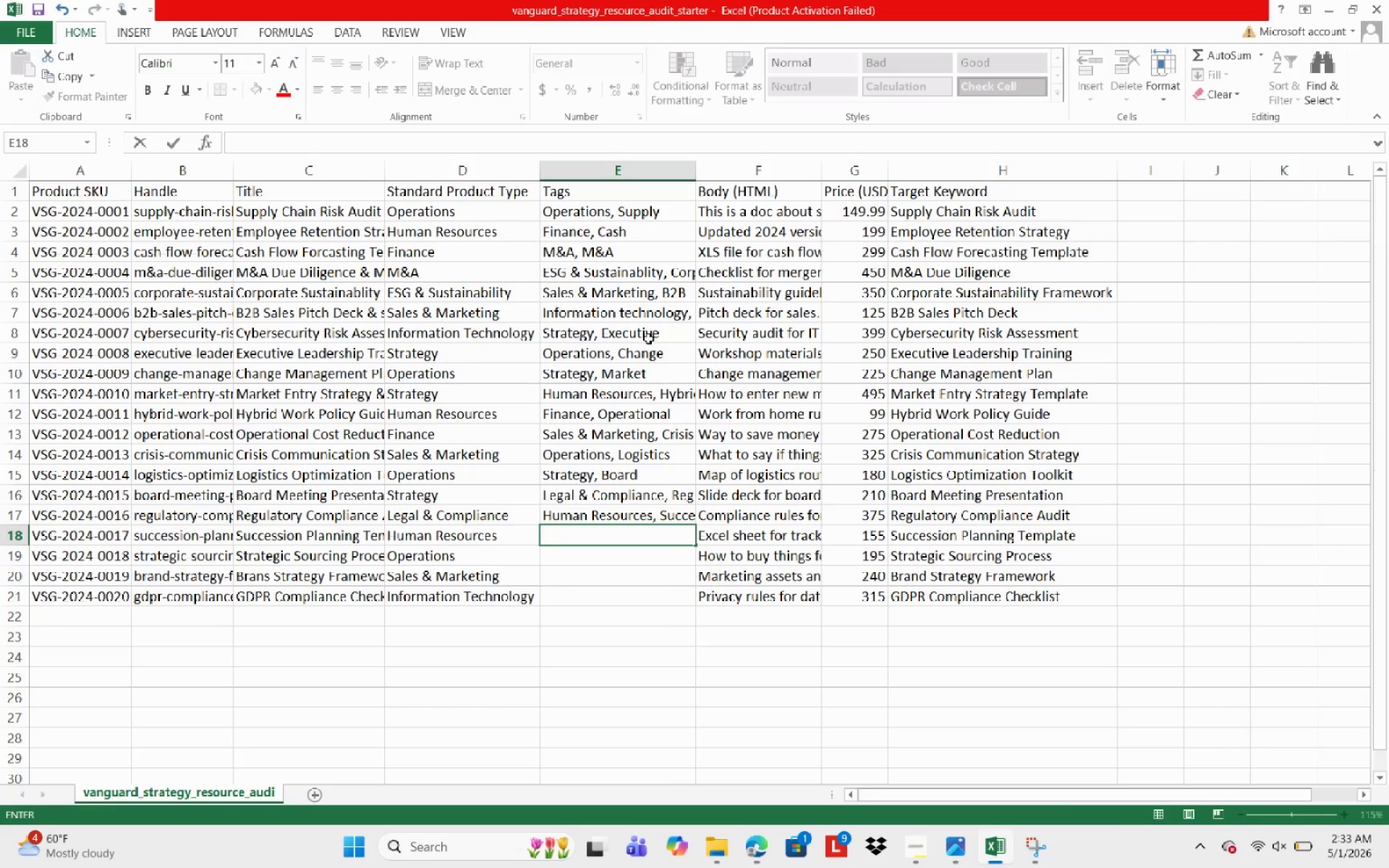 
left_click([608, 593])
 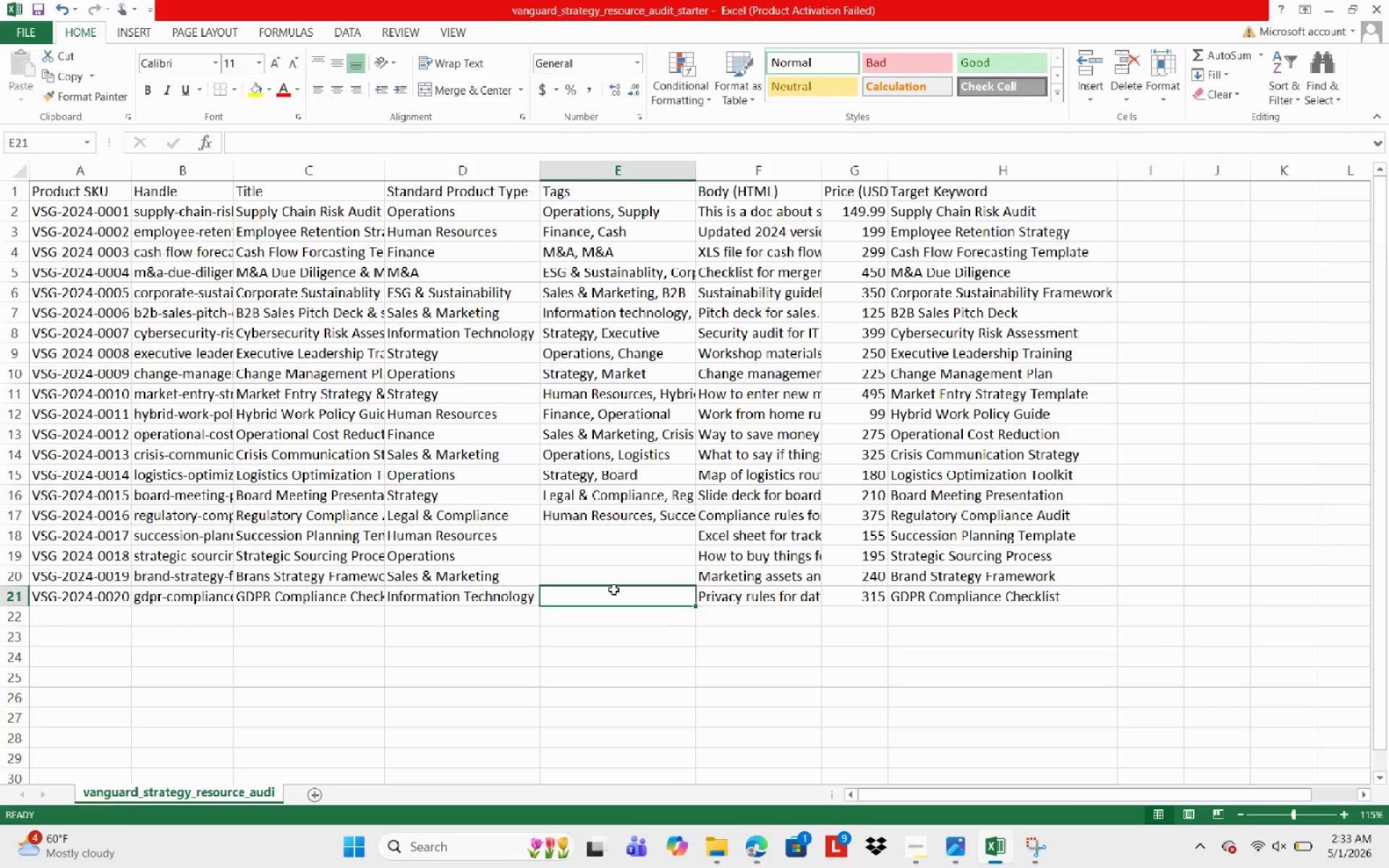 
type(Information Technology, GDPR)
 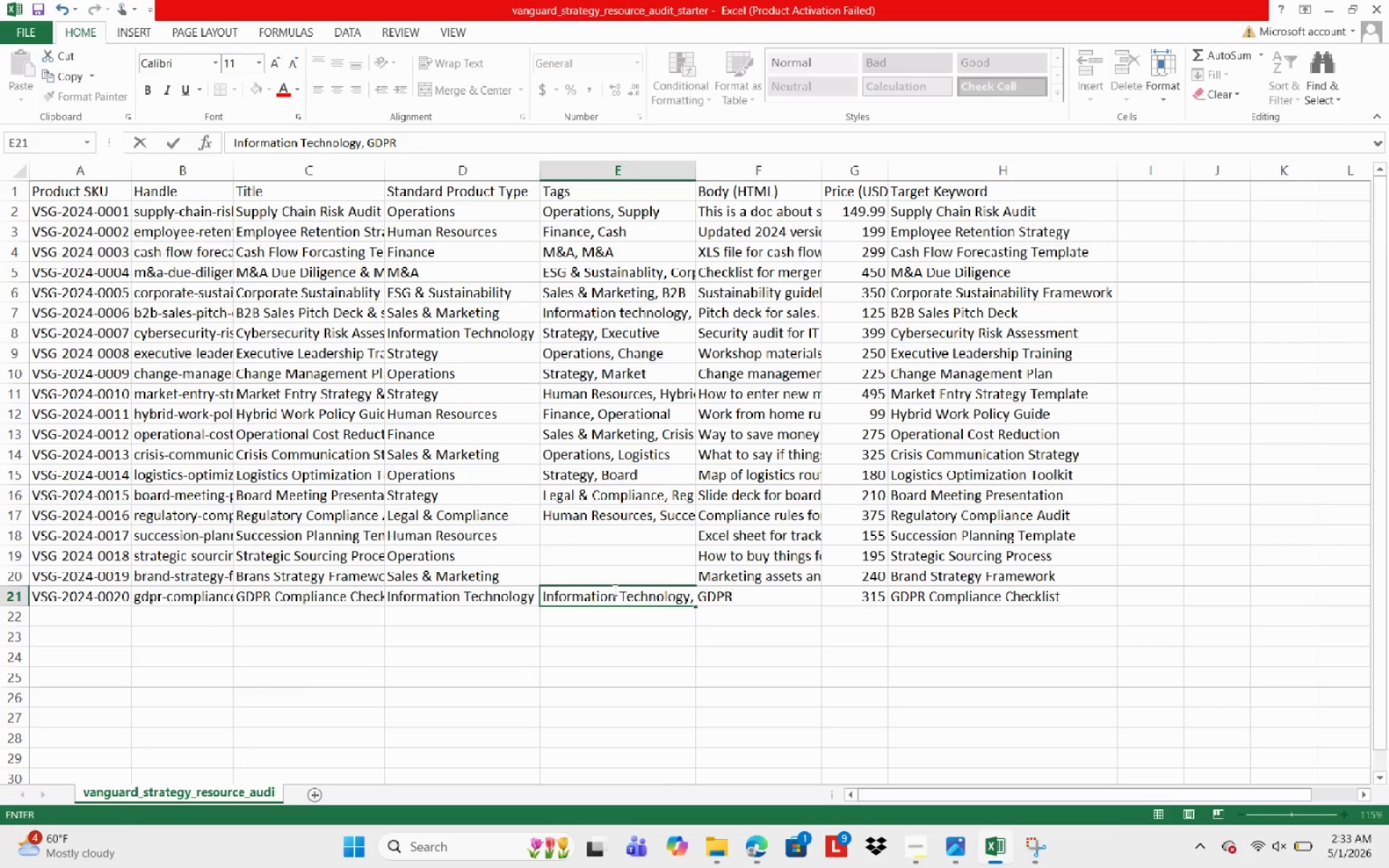 
key(ArrowUp)
 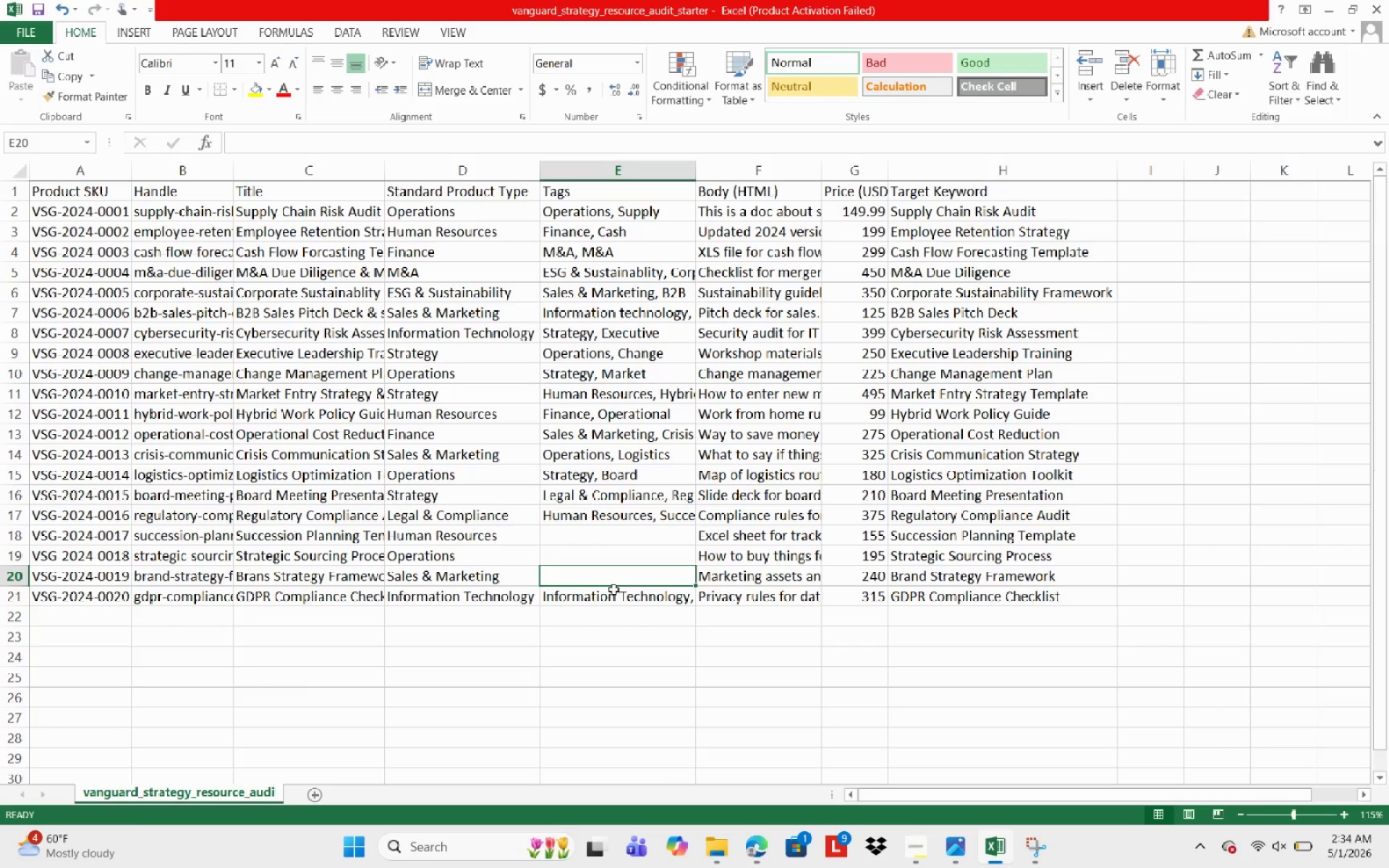 
type(Sales & Marketing )
key(Backspace)
type(, Brand)
key(NumpadEnter)
 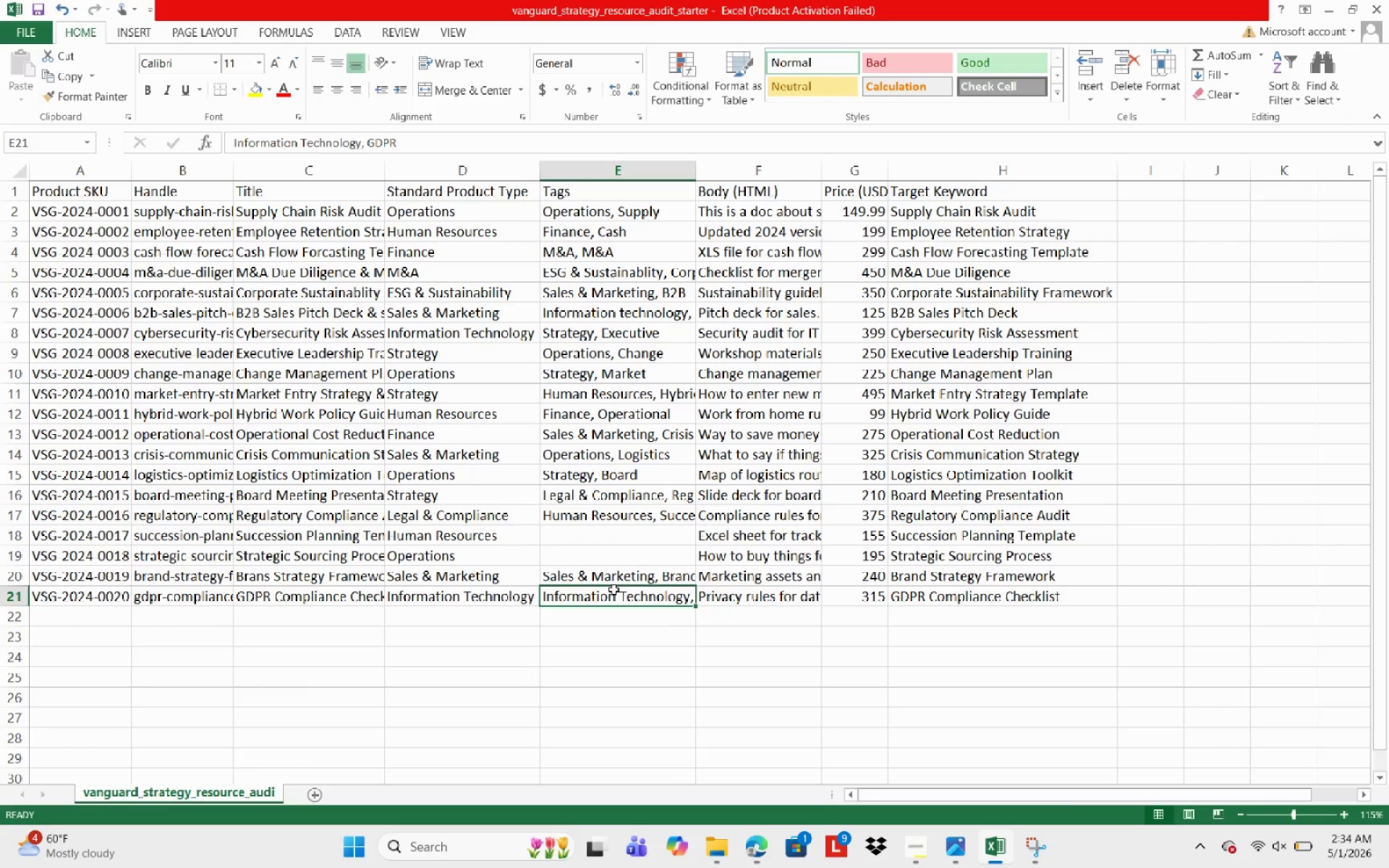 
left_click([640, 550])
 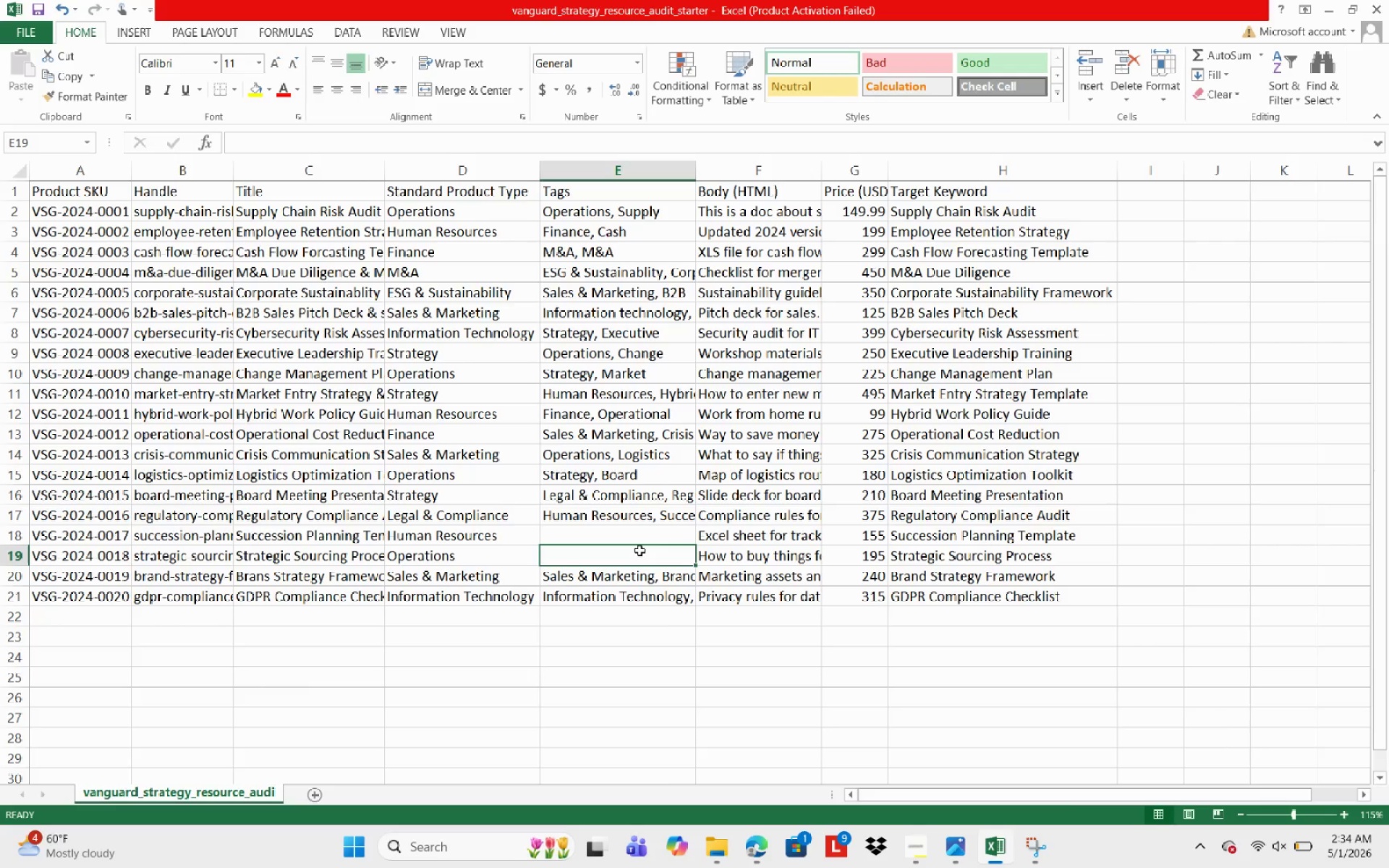 
type(operations, Stategic)
 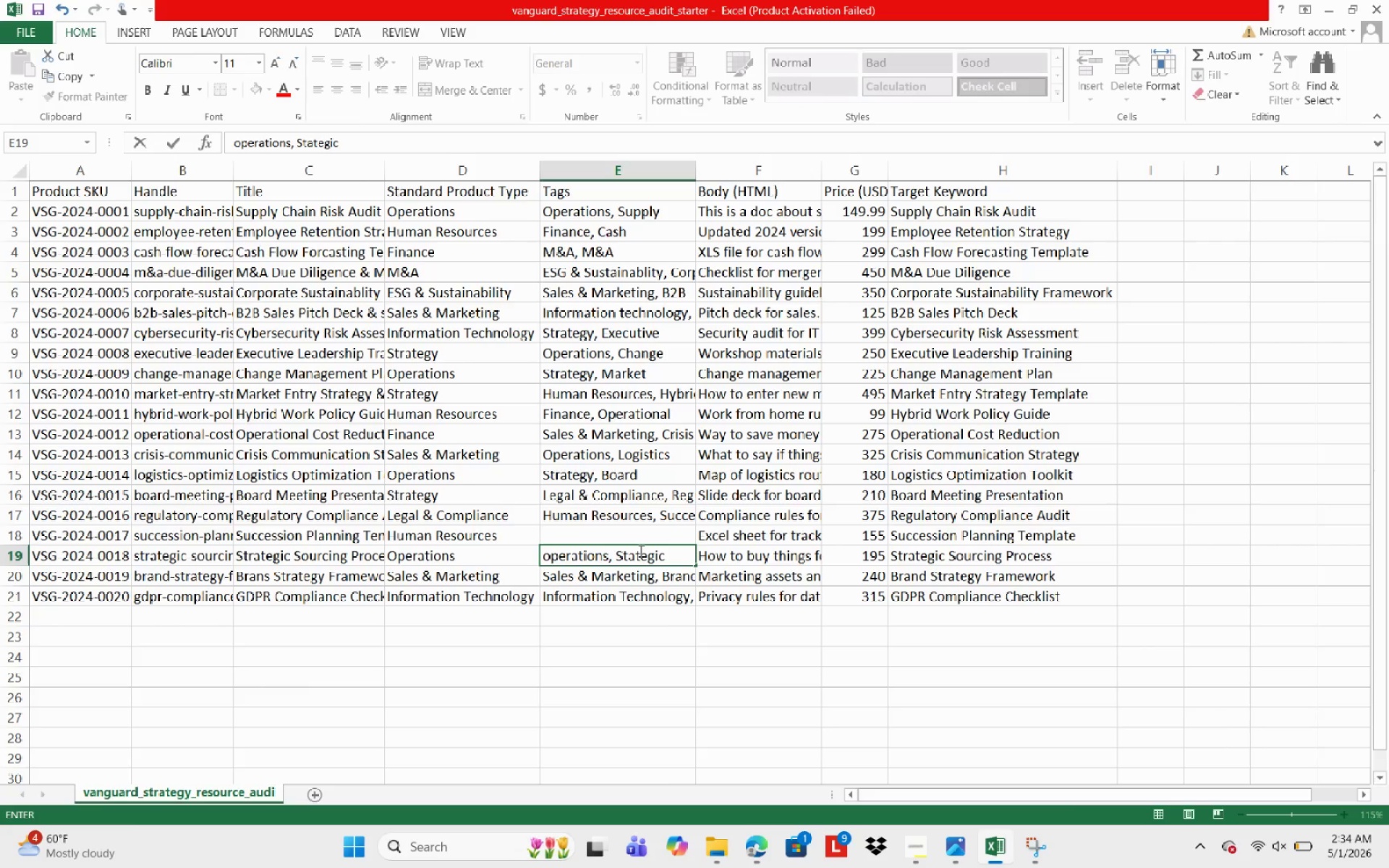 
left_click([549, 556])
 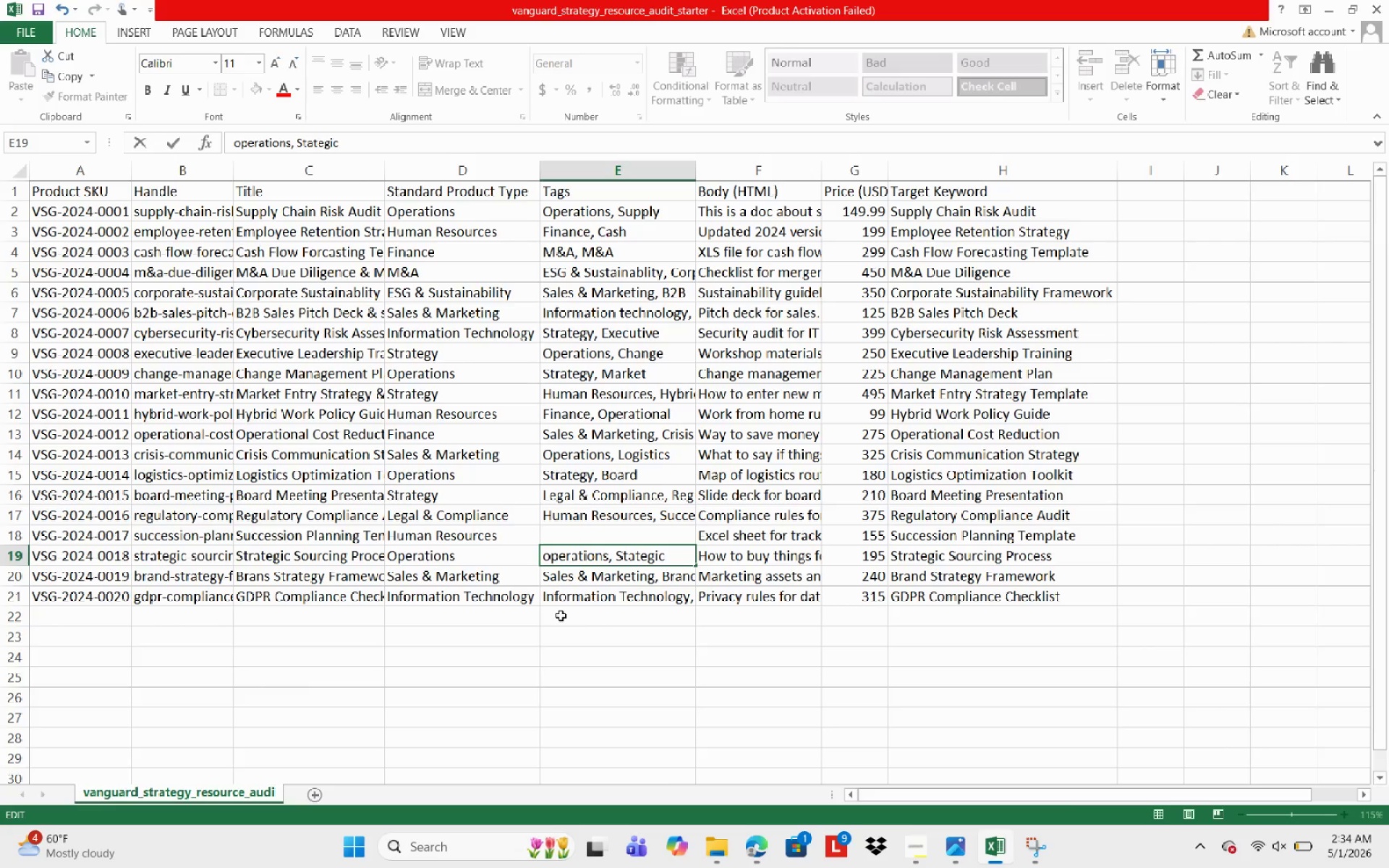 
key(Backspace)
 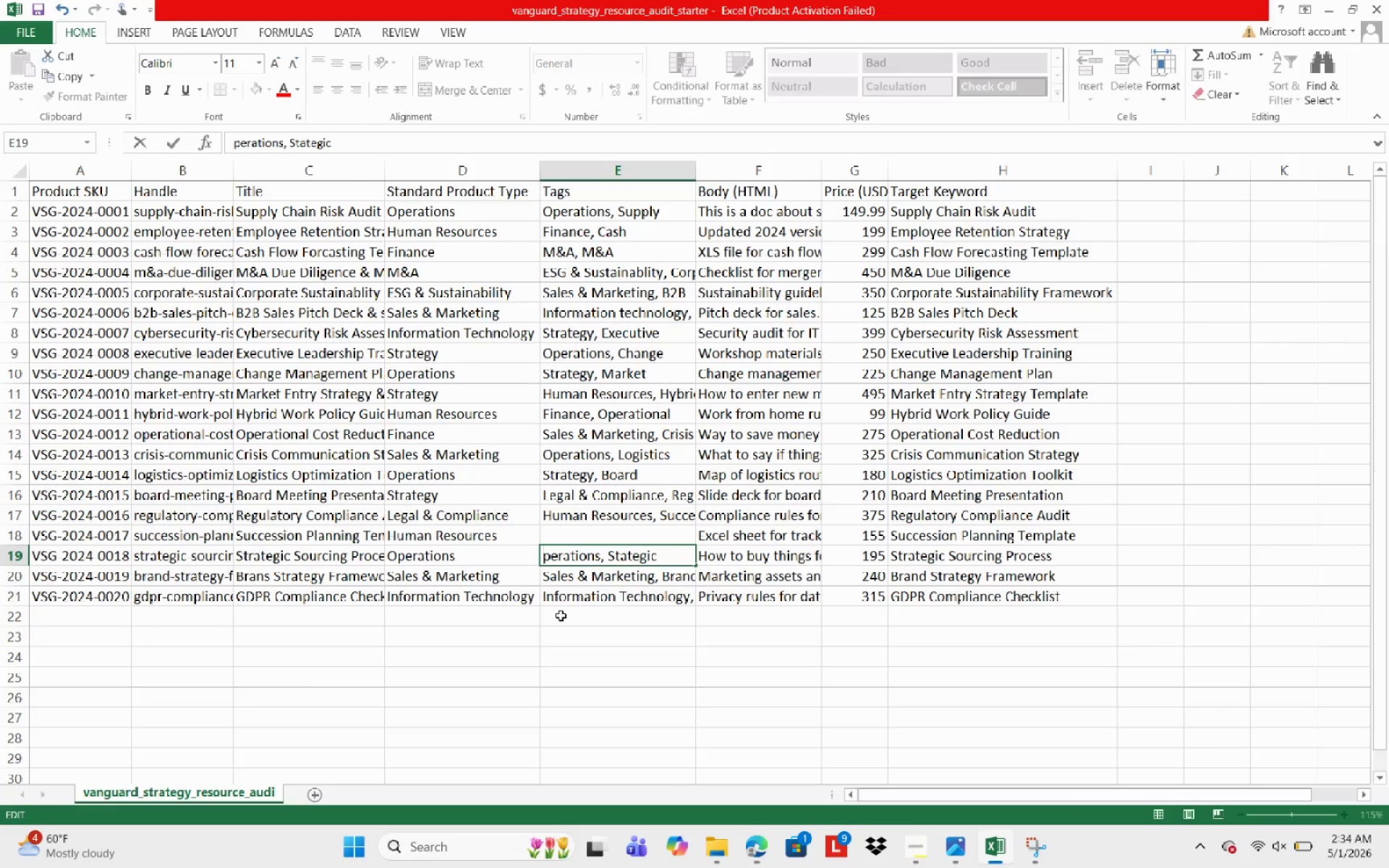 
key(Shift+ShiftLeft)
 